 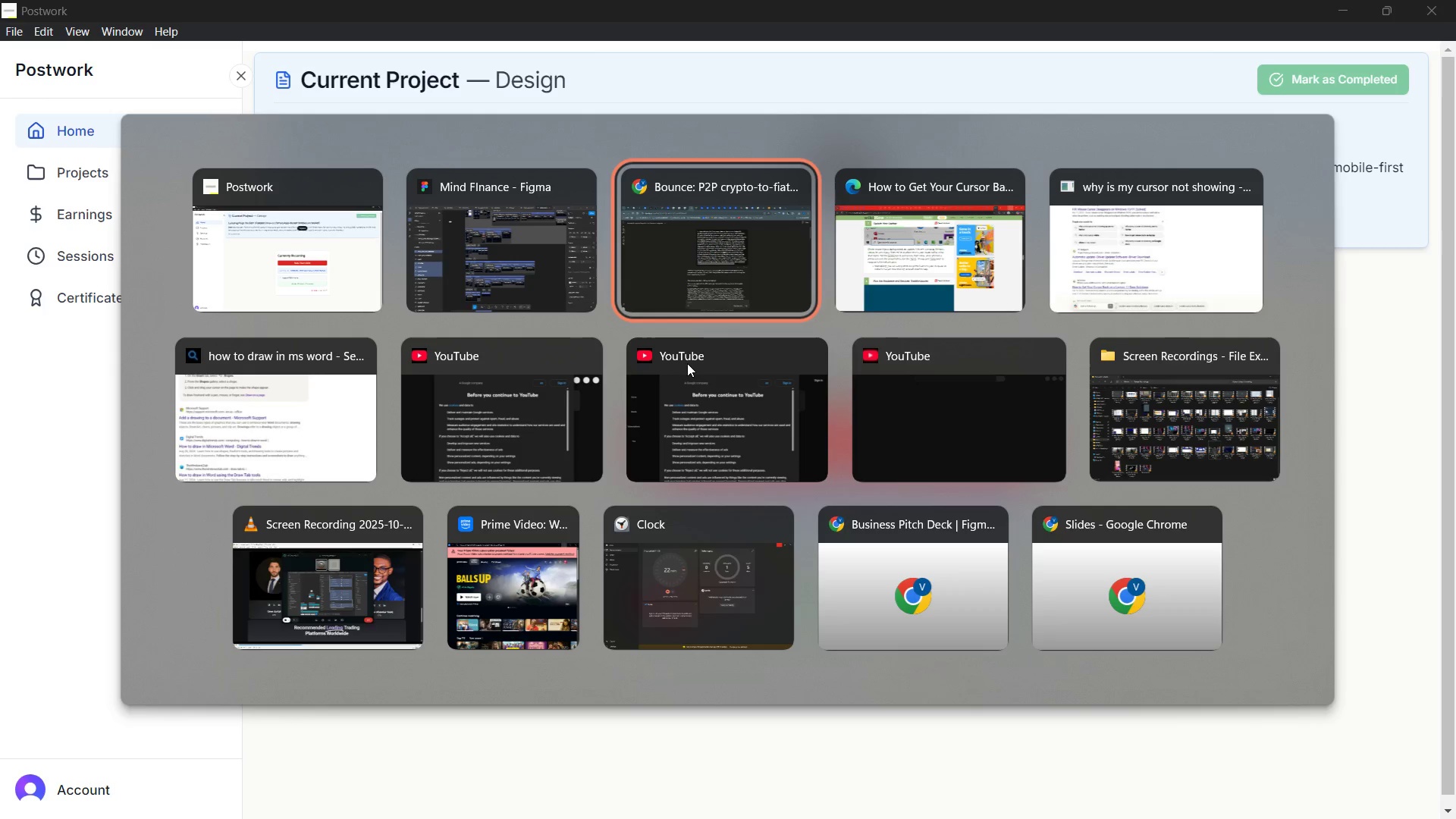 
key(Alt+AltLeft)
 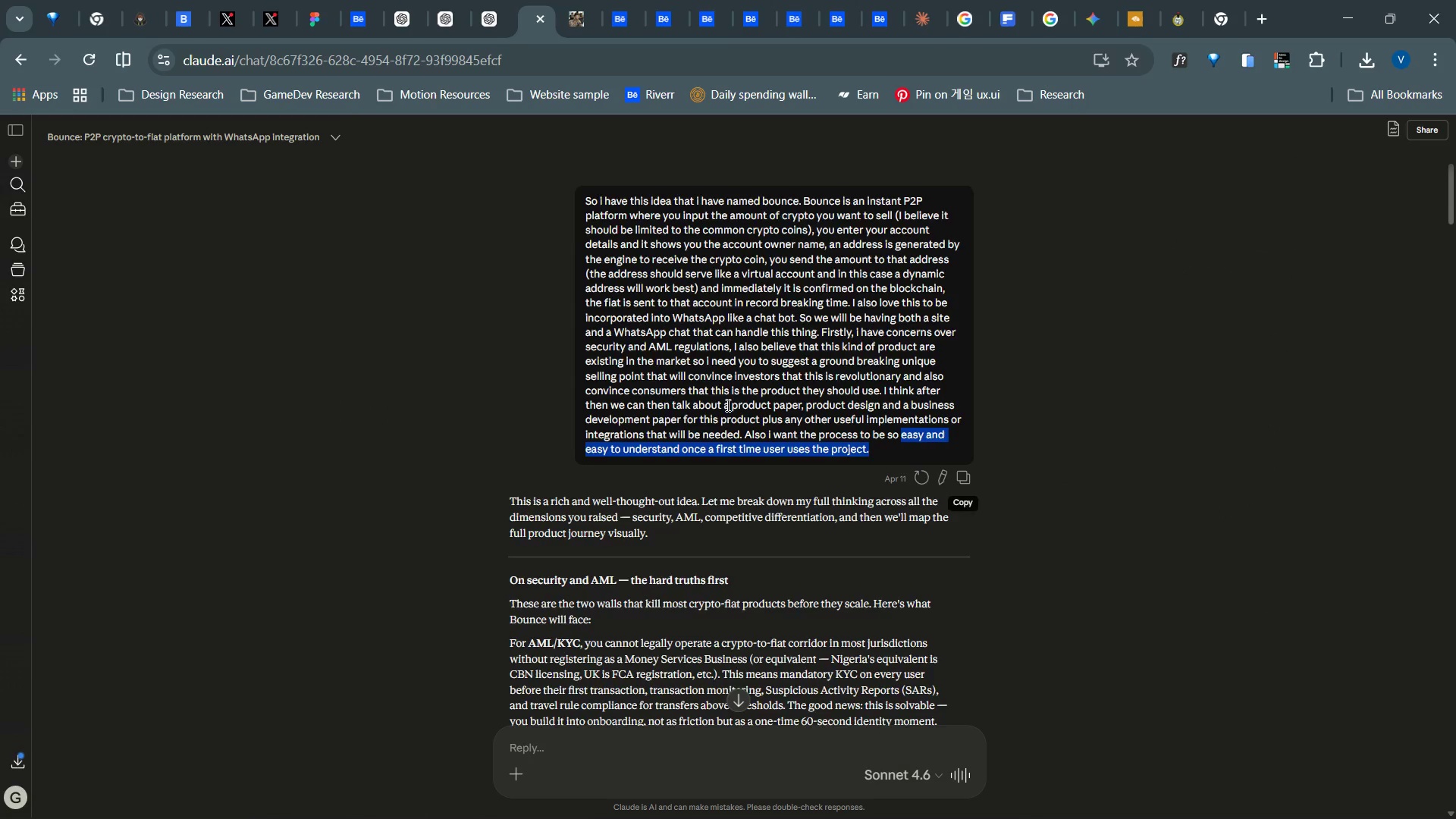 
scroll: coordinate [774, 442], scroll_direction: down, amount: 24.0
 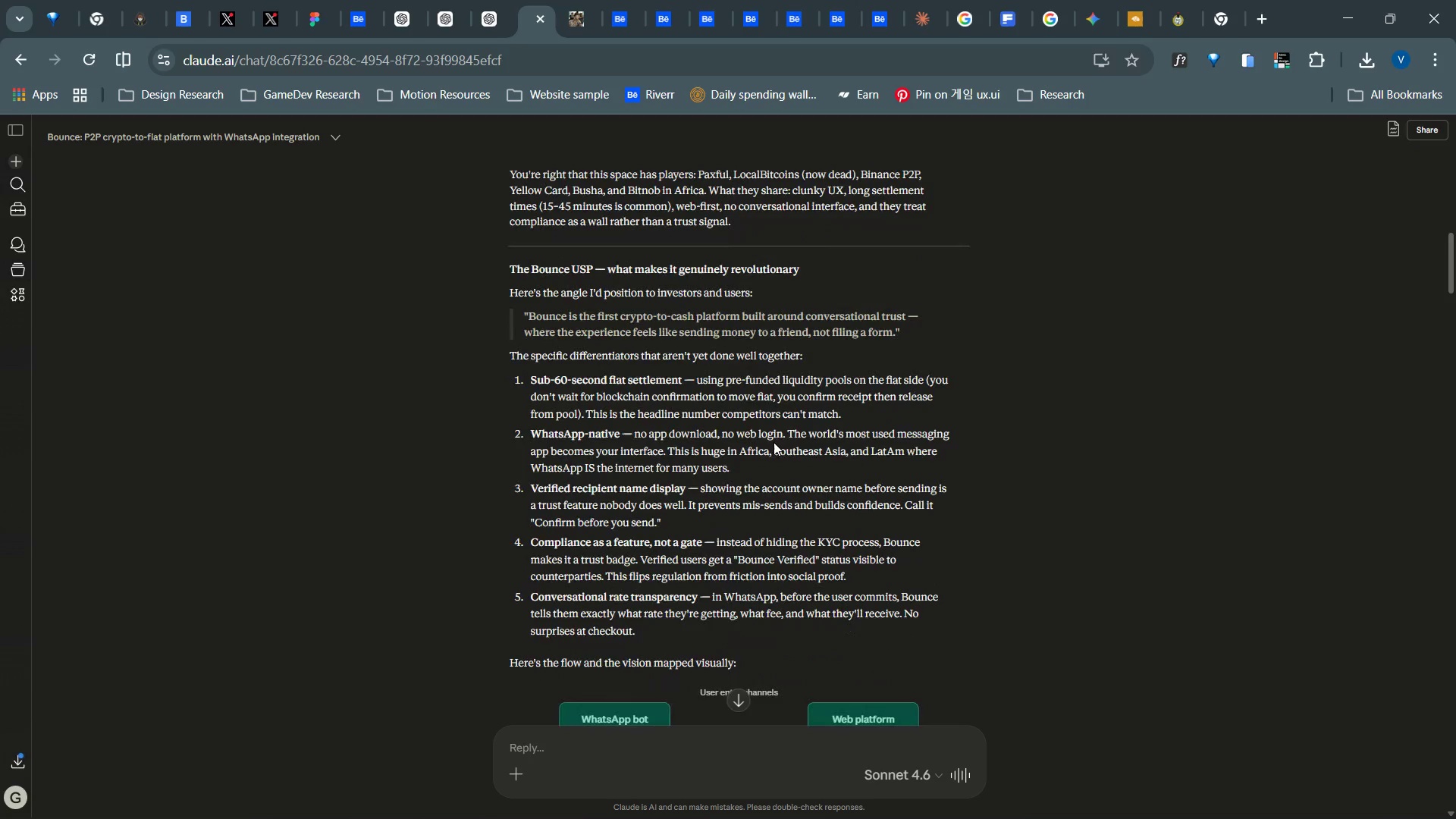 
key(Alt+Tab)
 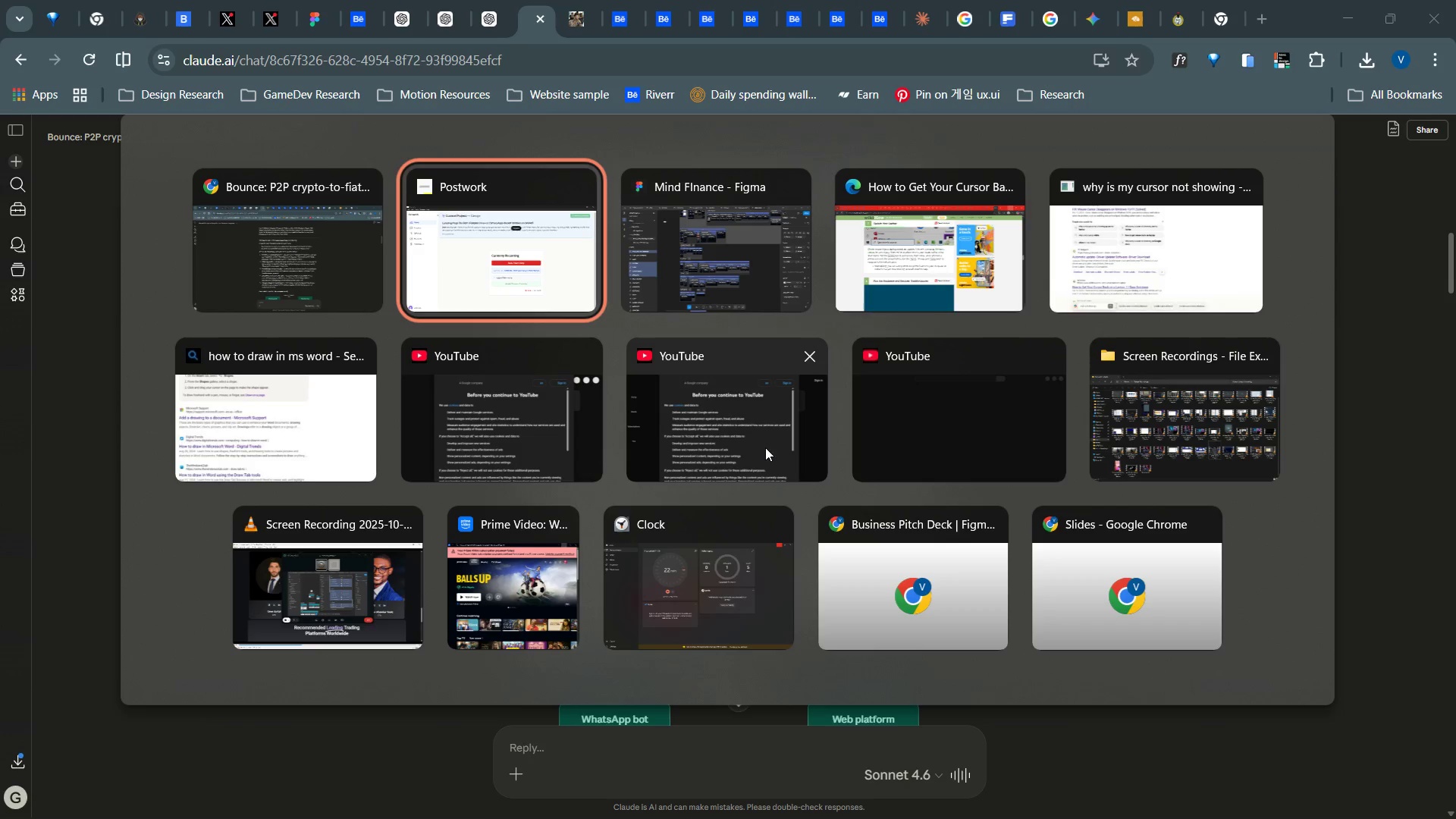 
key(Alt+Tab)
 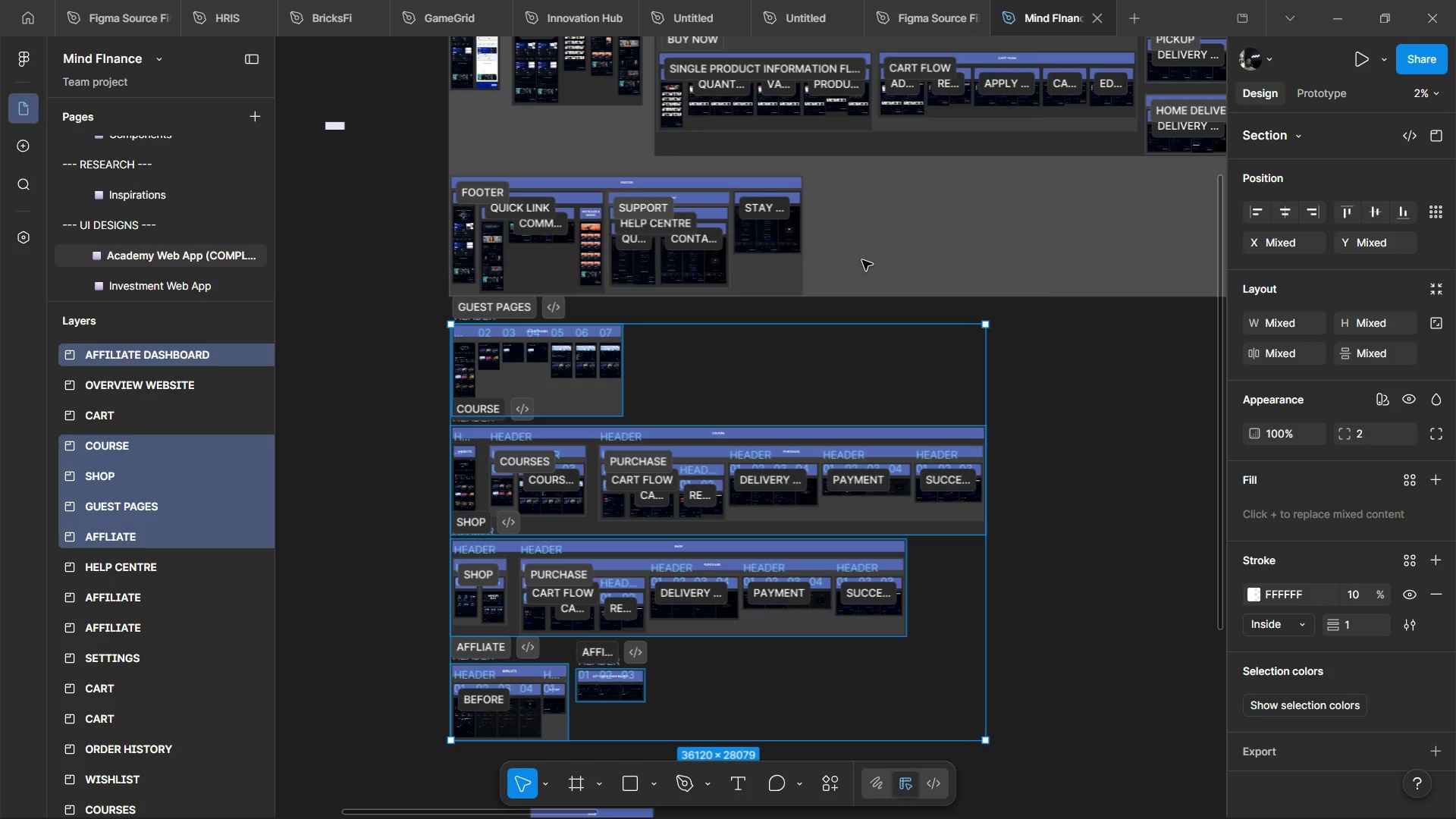 
left_click([866, 268])
 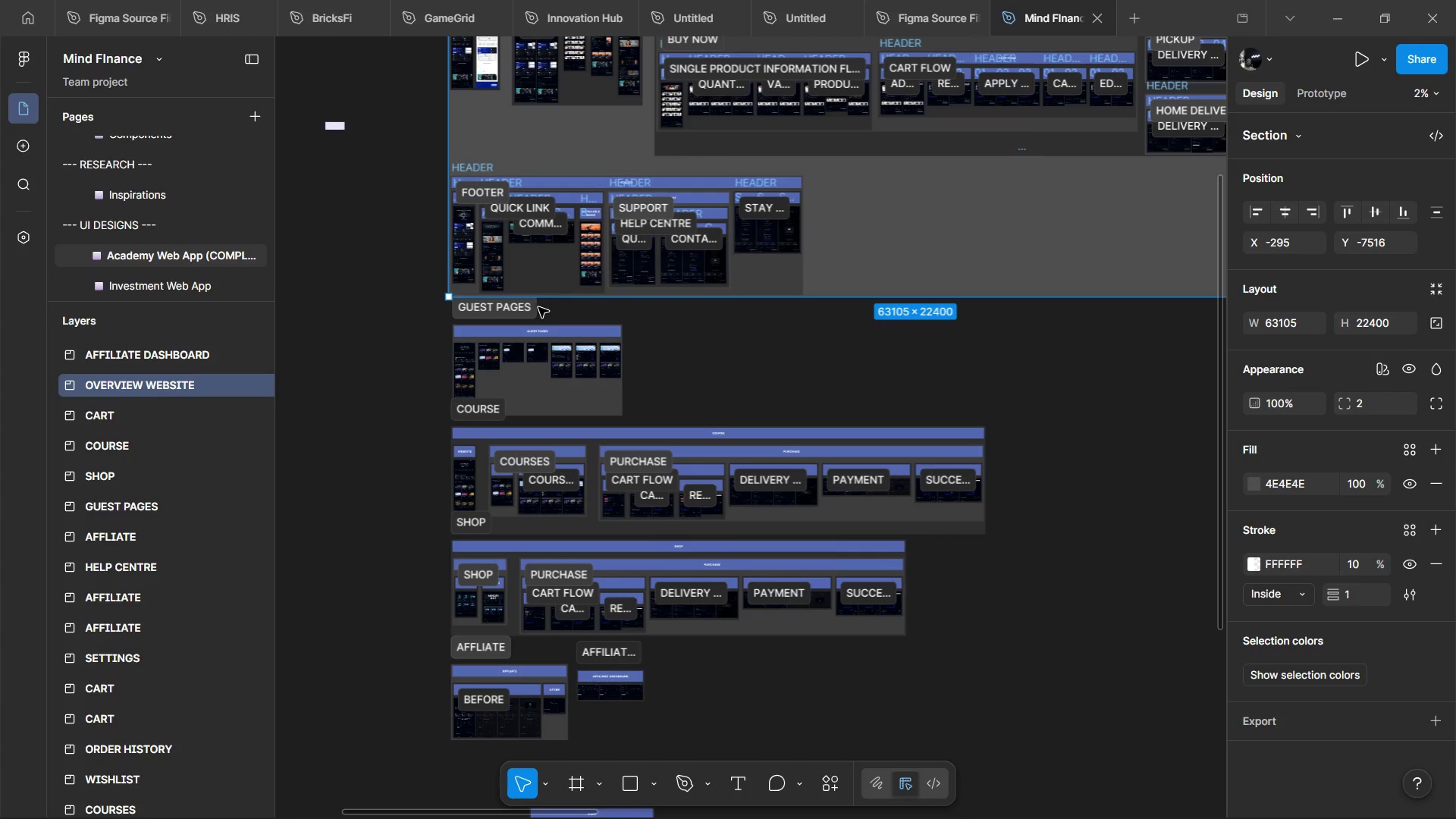 
left_click([519, 309])
 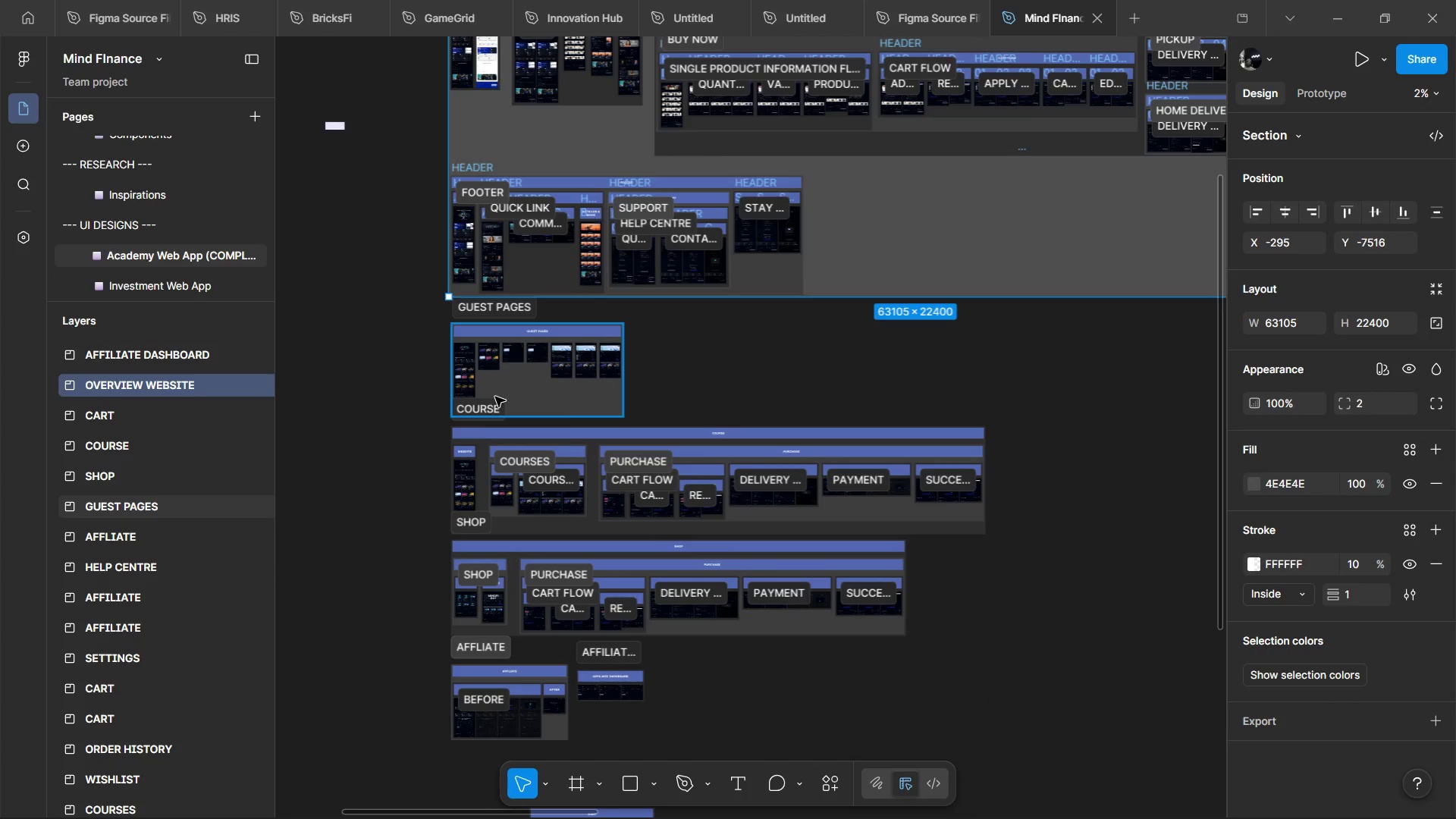 
hold_key(key=ShiftLeft, duration=0.58)
 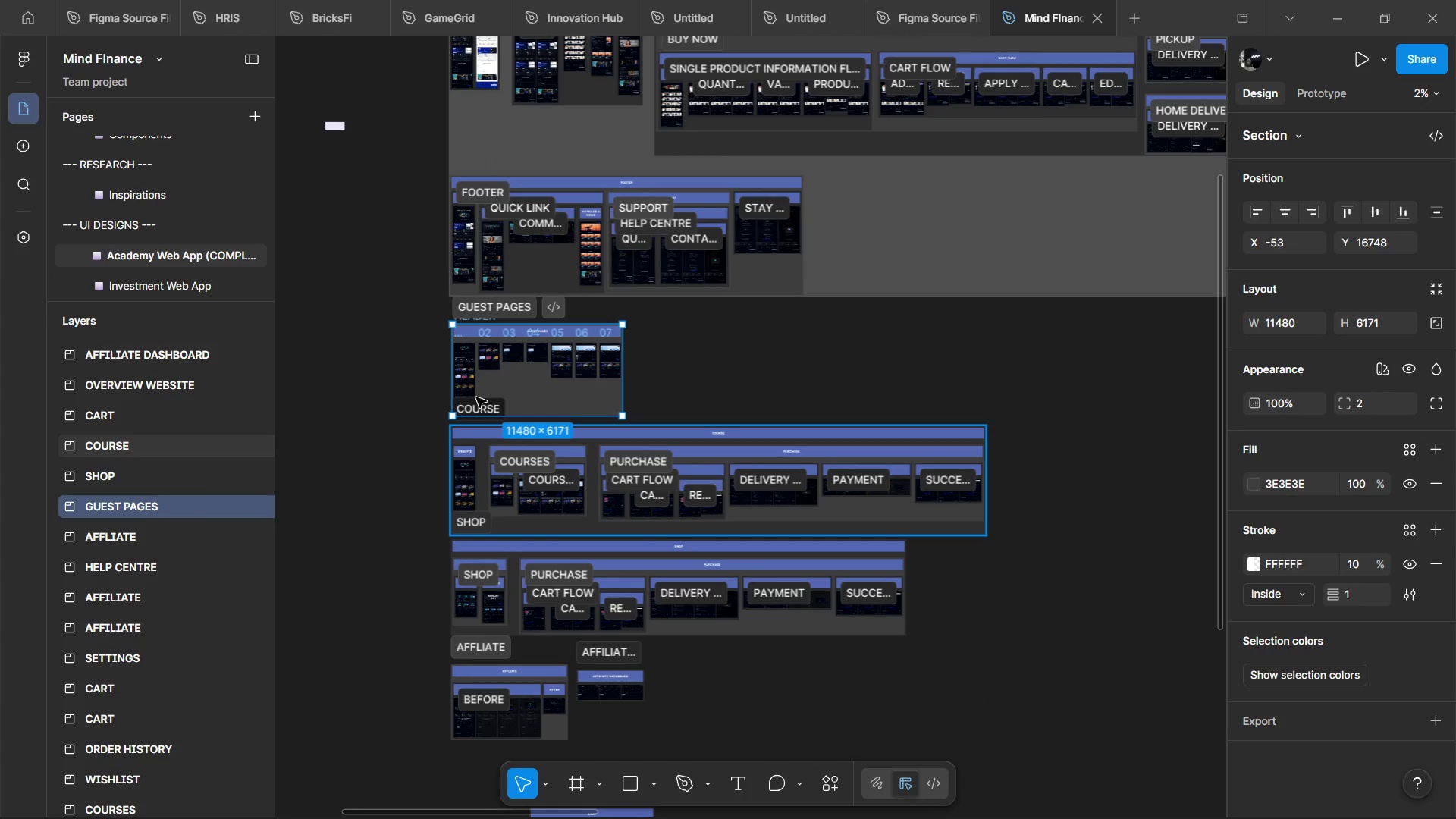 
hold_key(key=ShiftLeft, duration=6.69)
 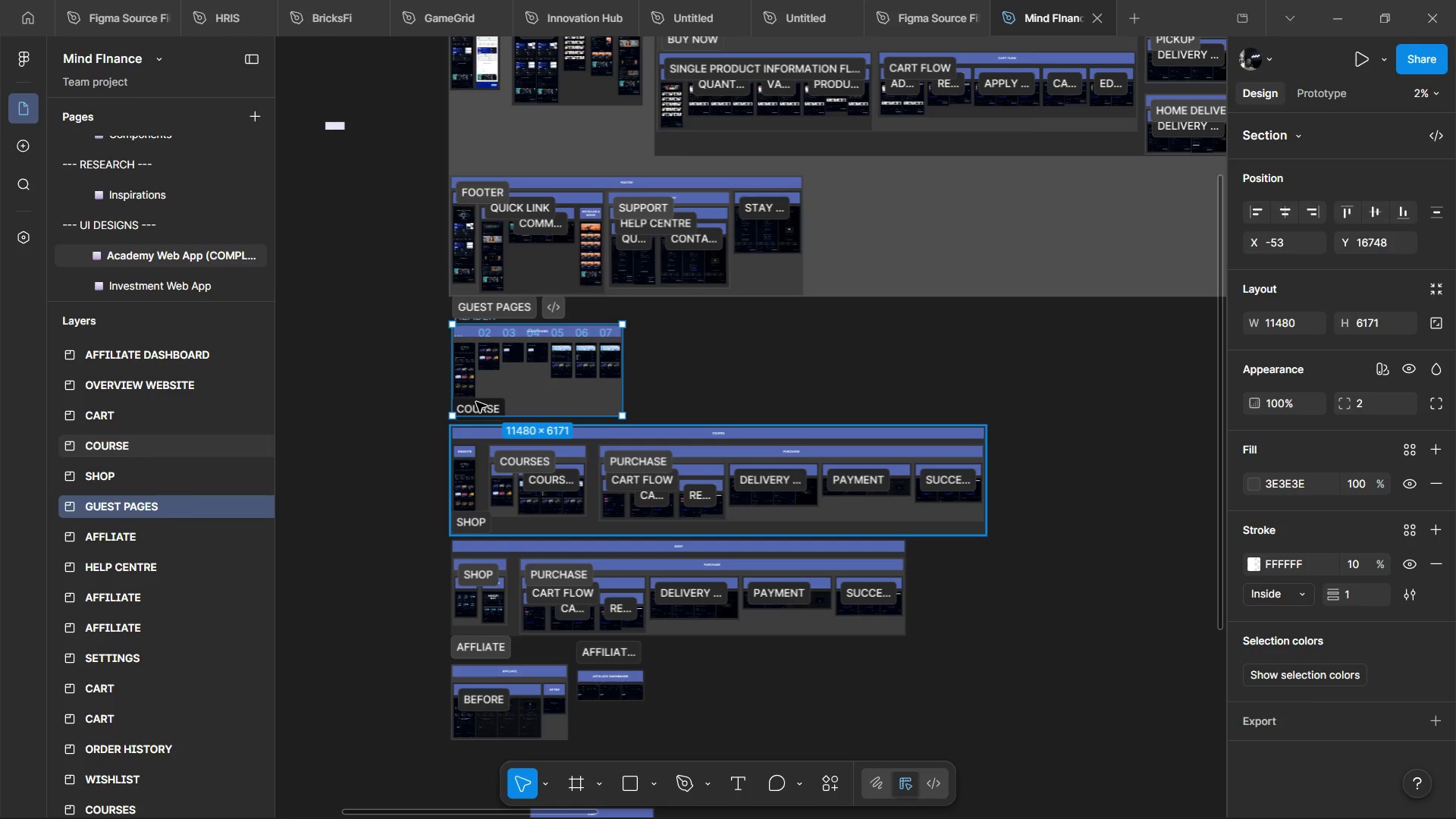 
hold_key(key=ShiftLeft, duration=1.5)
 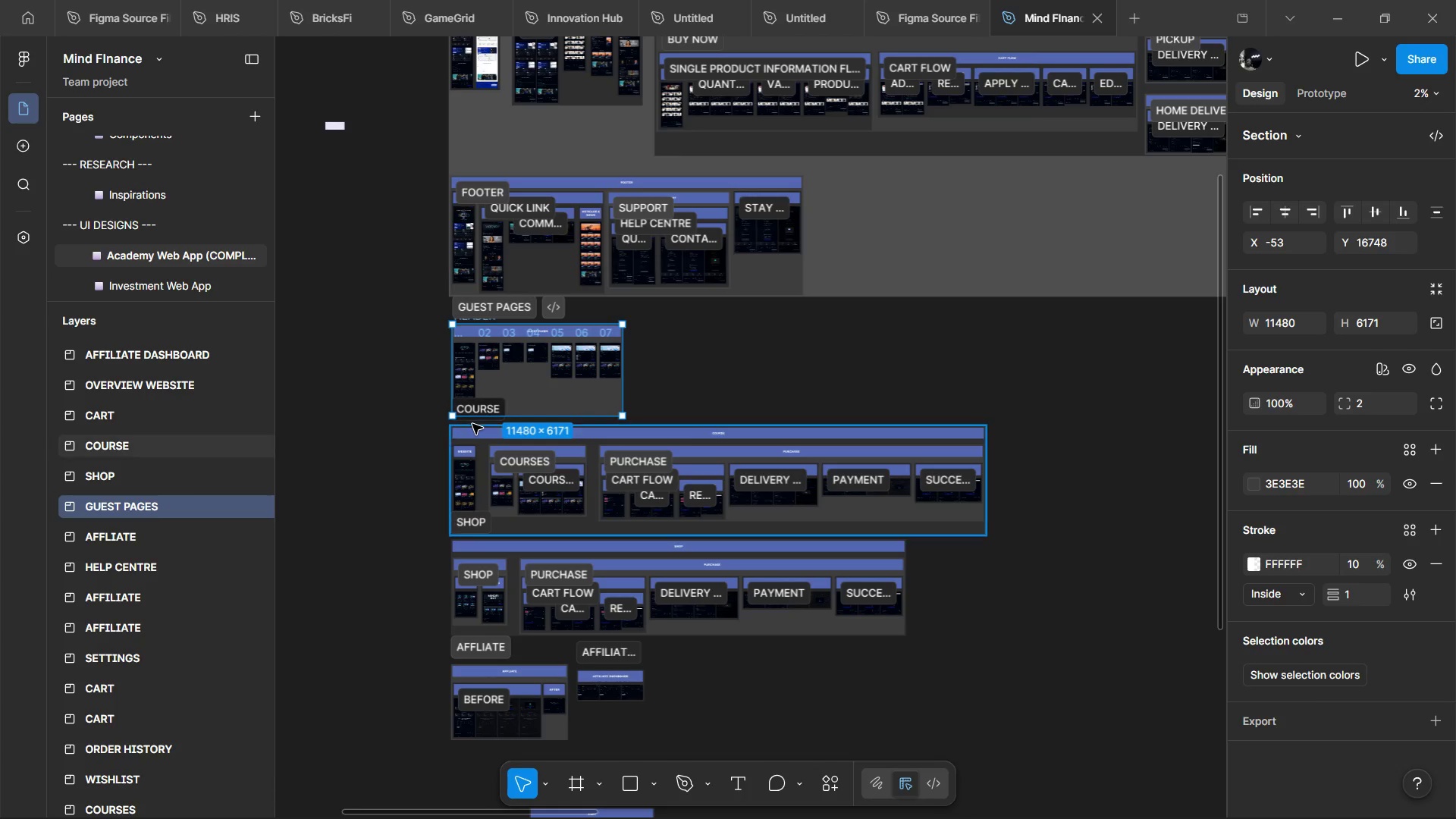 
hold_key(key=ShiftLeft, duration=1.51)
left_click([472, 424])
 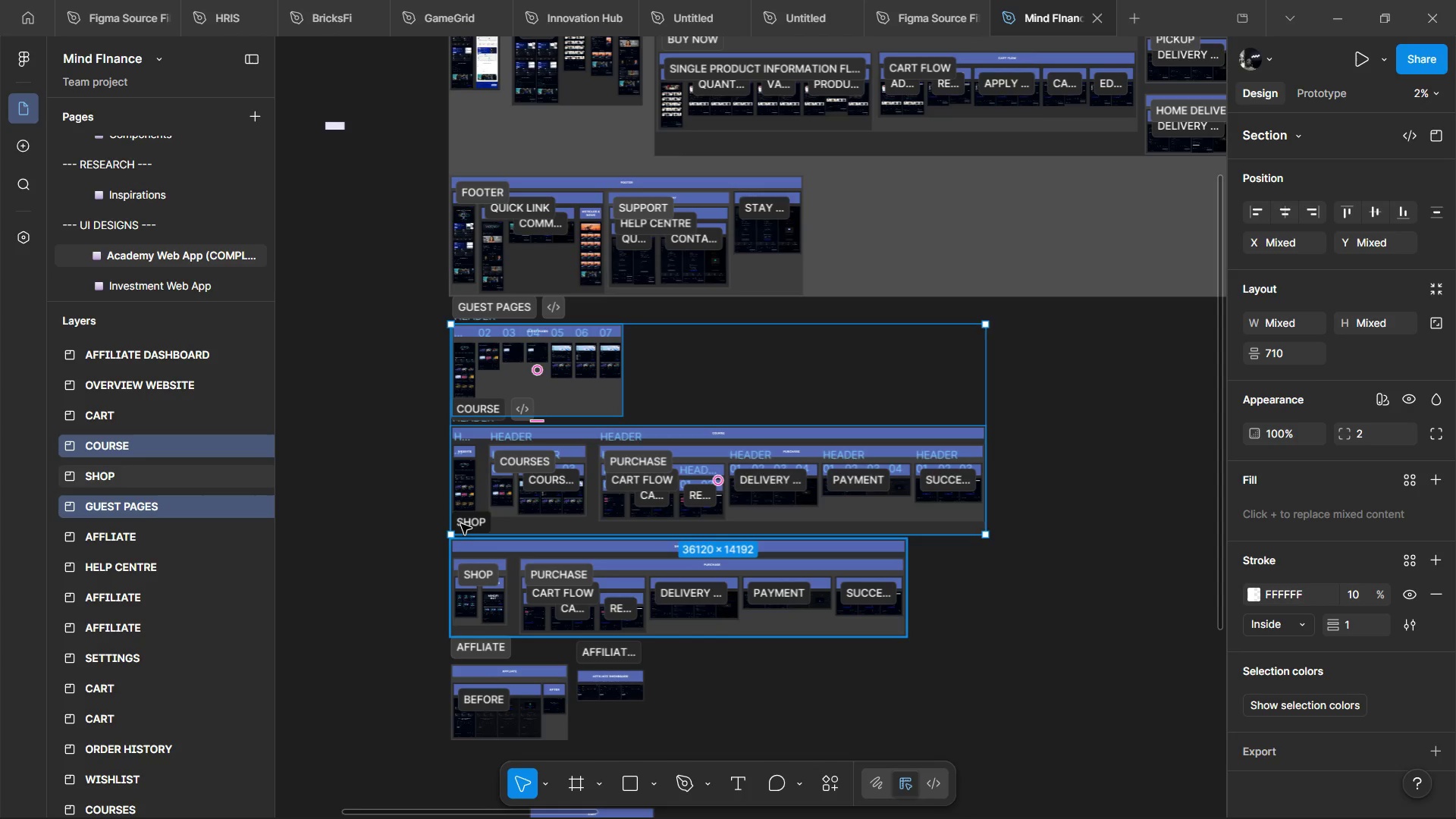 
hold_key(key=ShiftLeft, duration=1.5)
left_click([461, 524])
 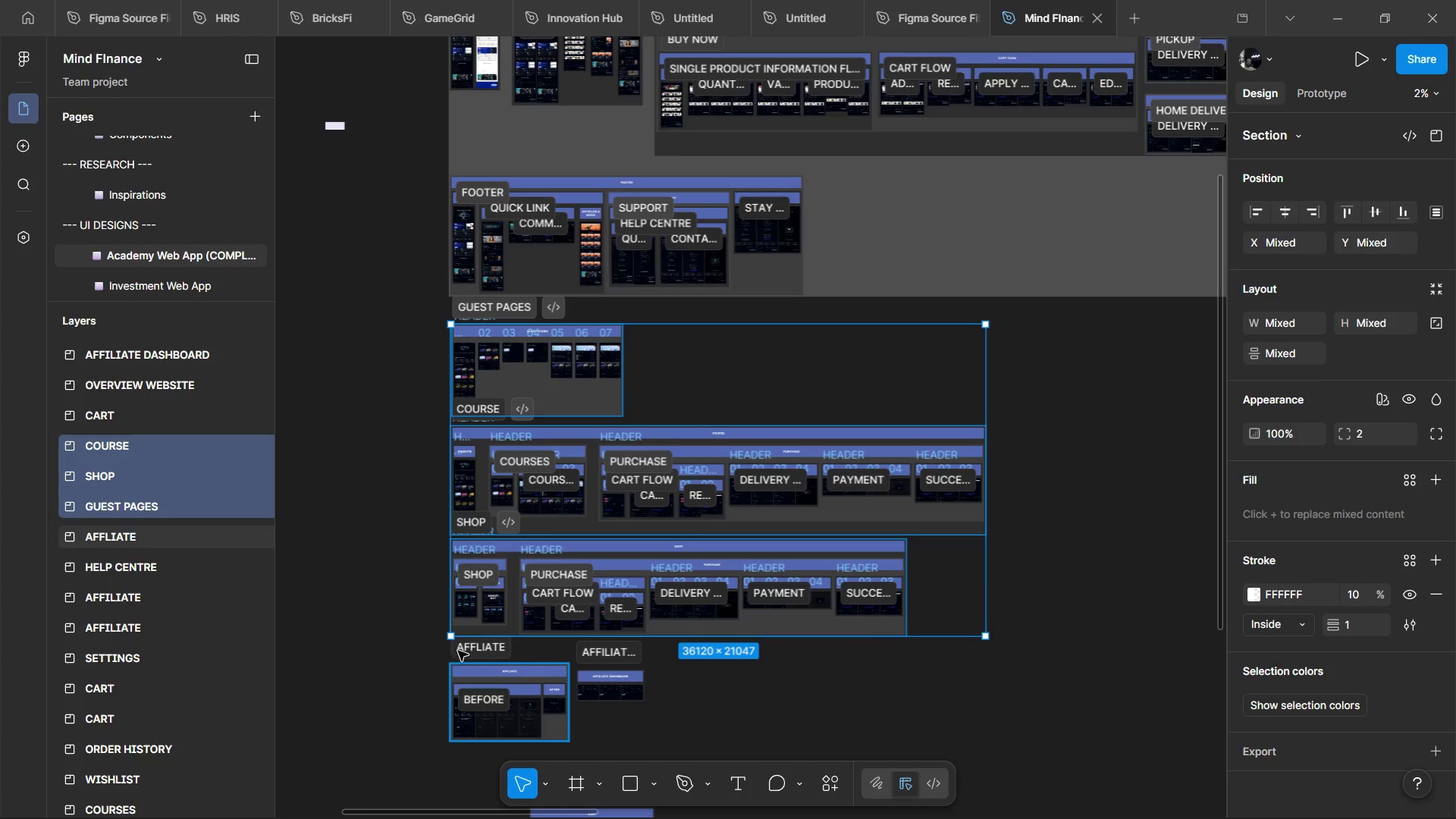 
left_click([462, 651])
 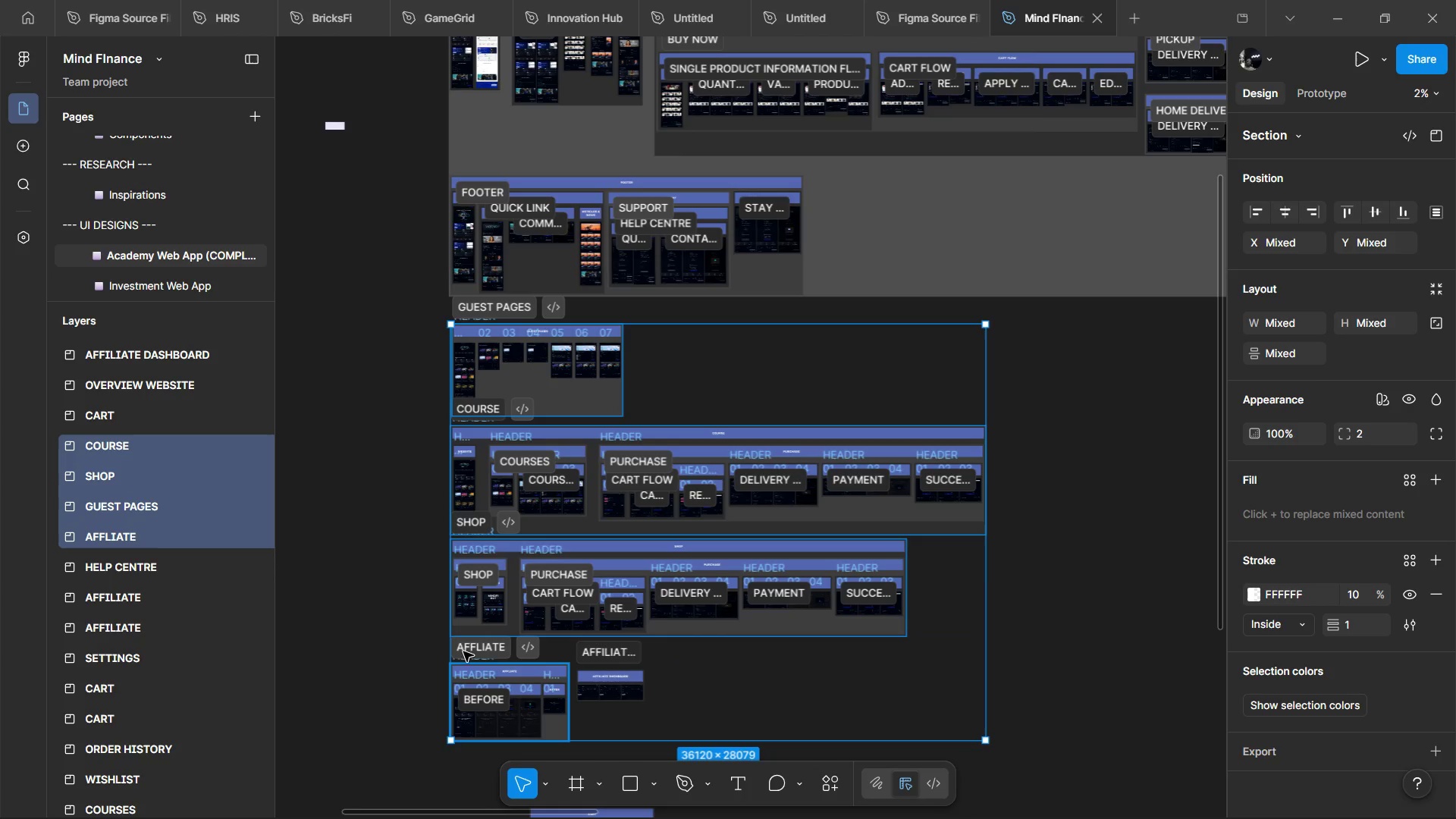 
hold_key(key=ShiftLeft, duration=1.52)
left_click([623, 661])
 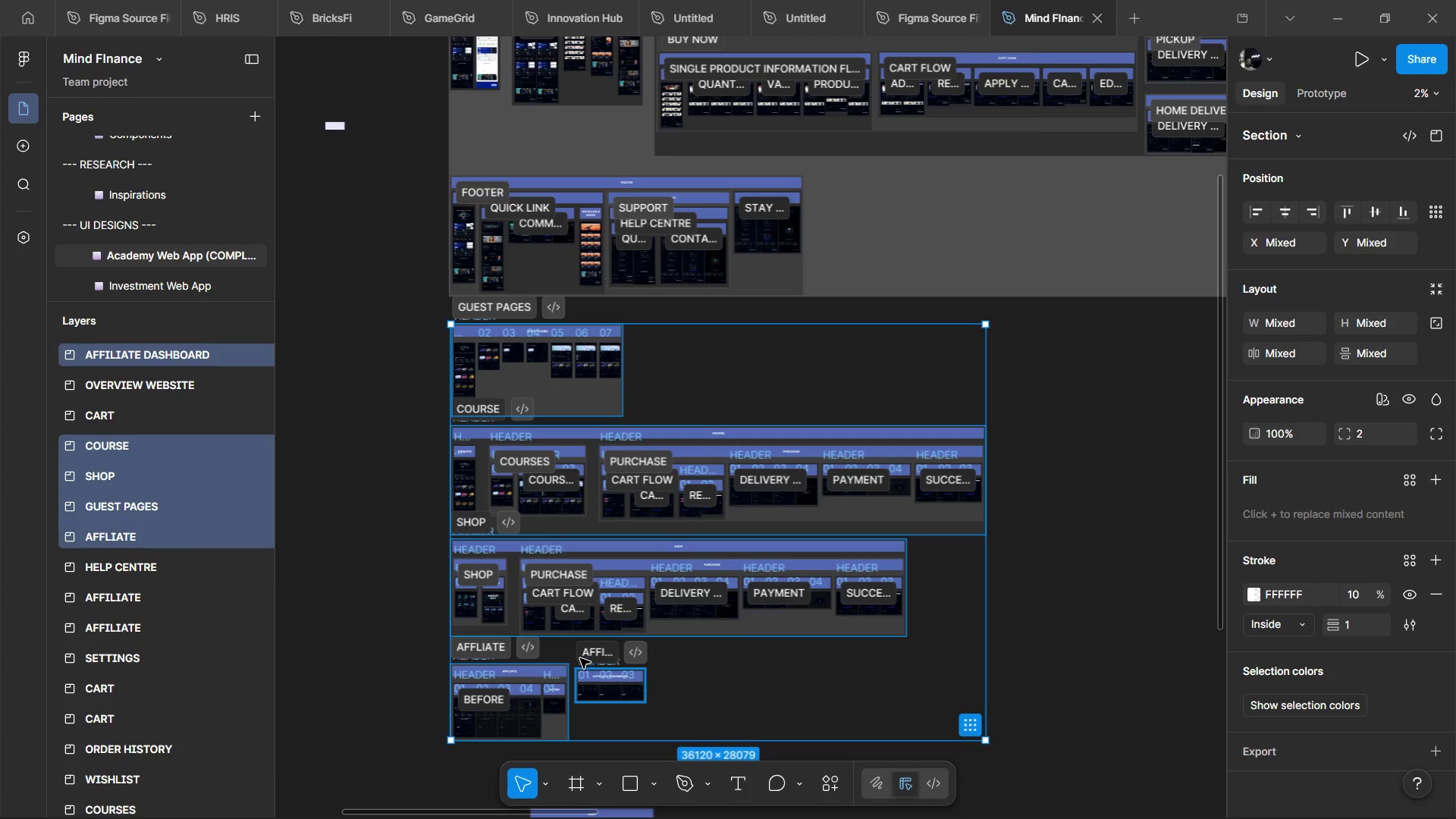 
key(Shift+ShiftLeft)
 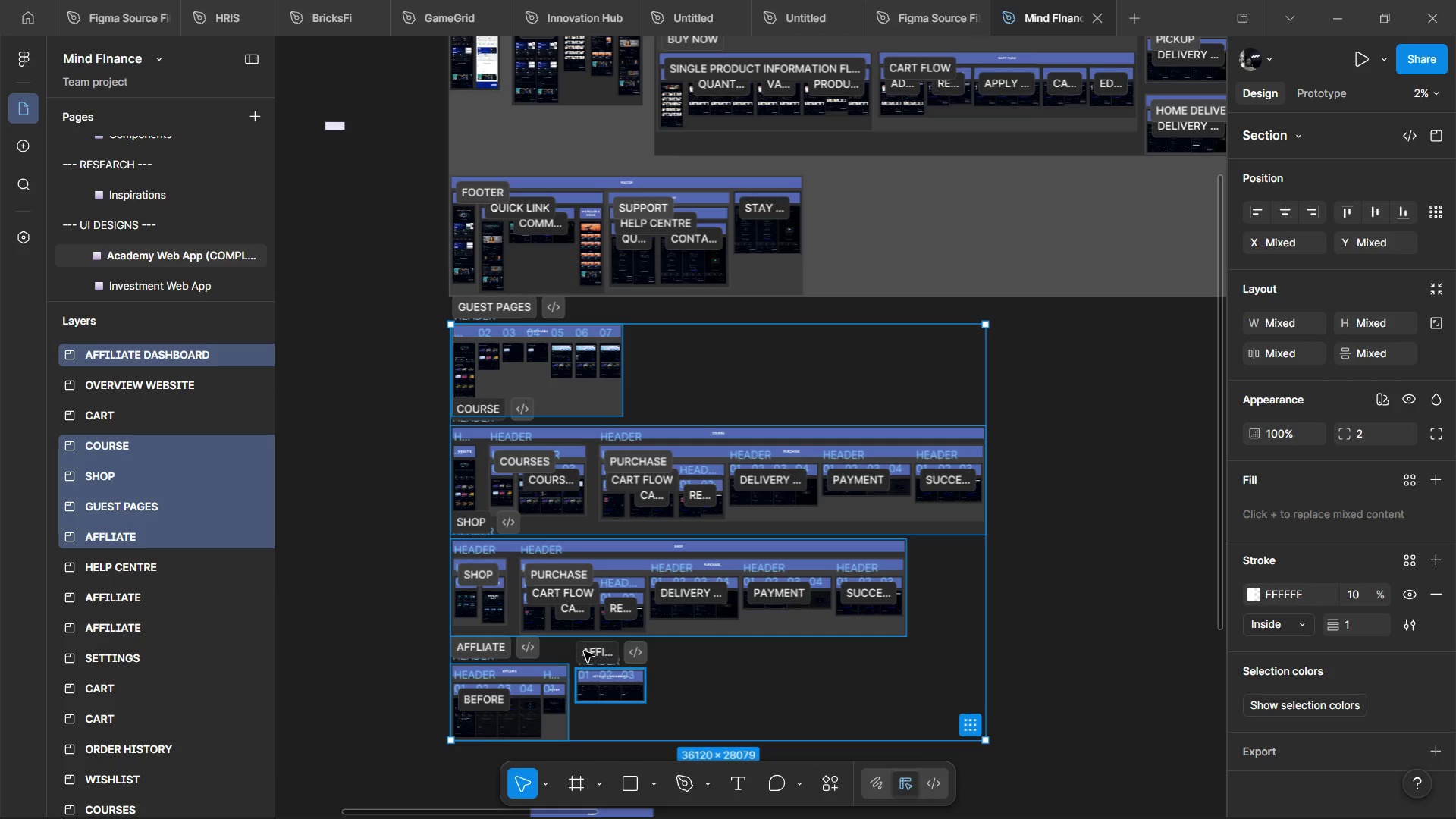 
key(Shift+ShiftLeft)
 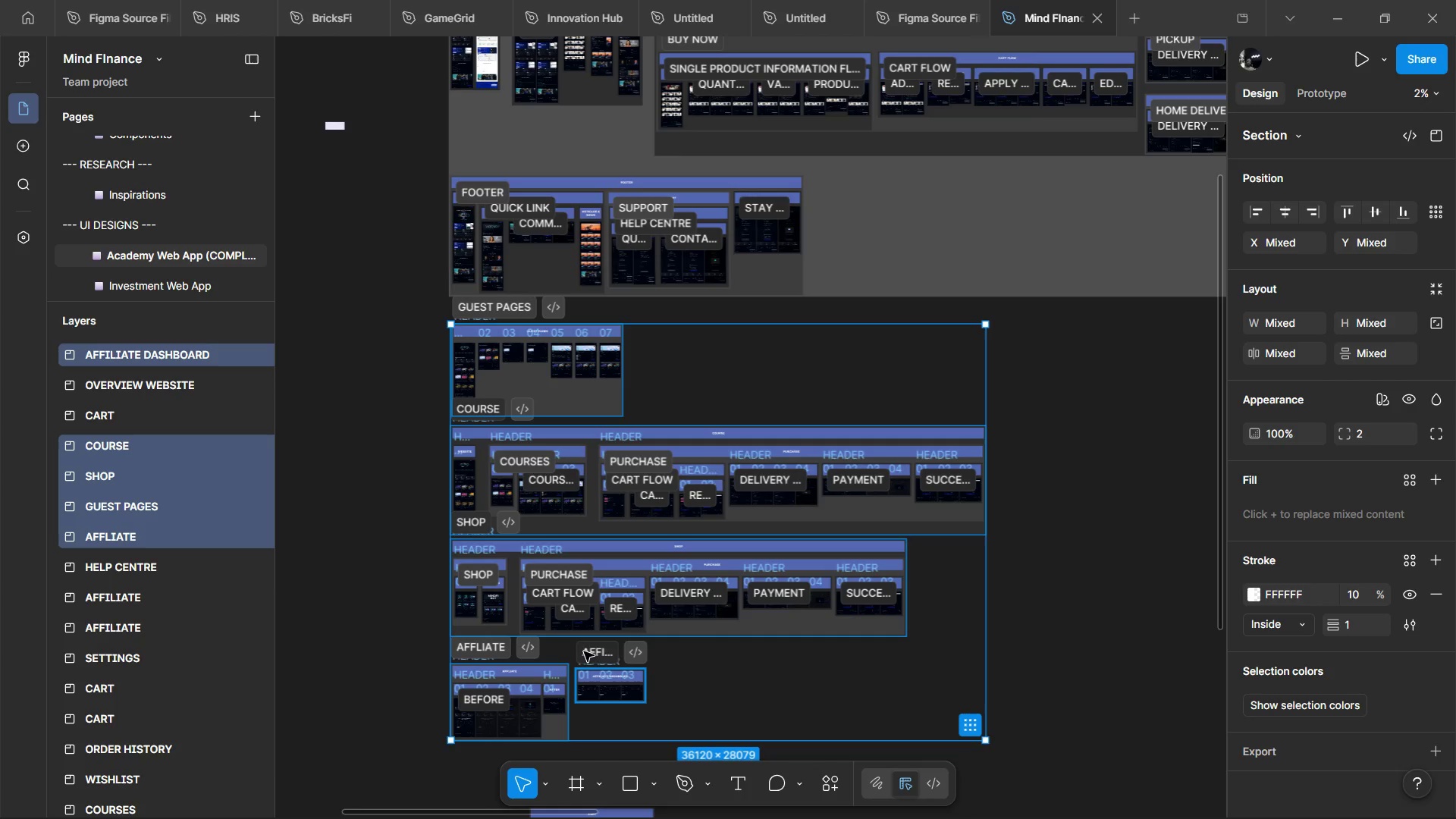 
key(Shift+ShiftLeft)
 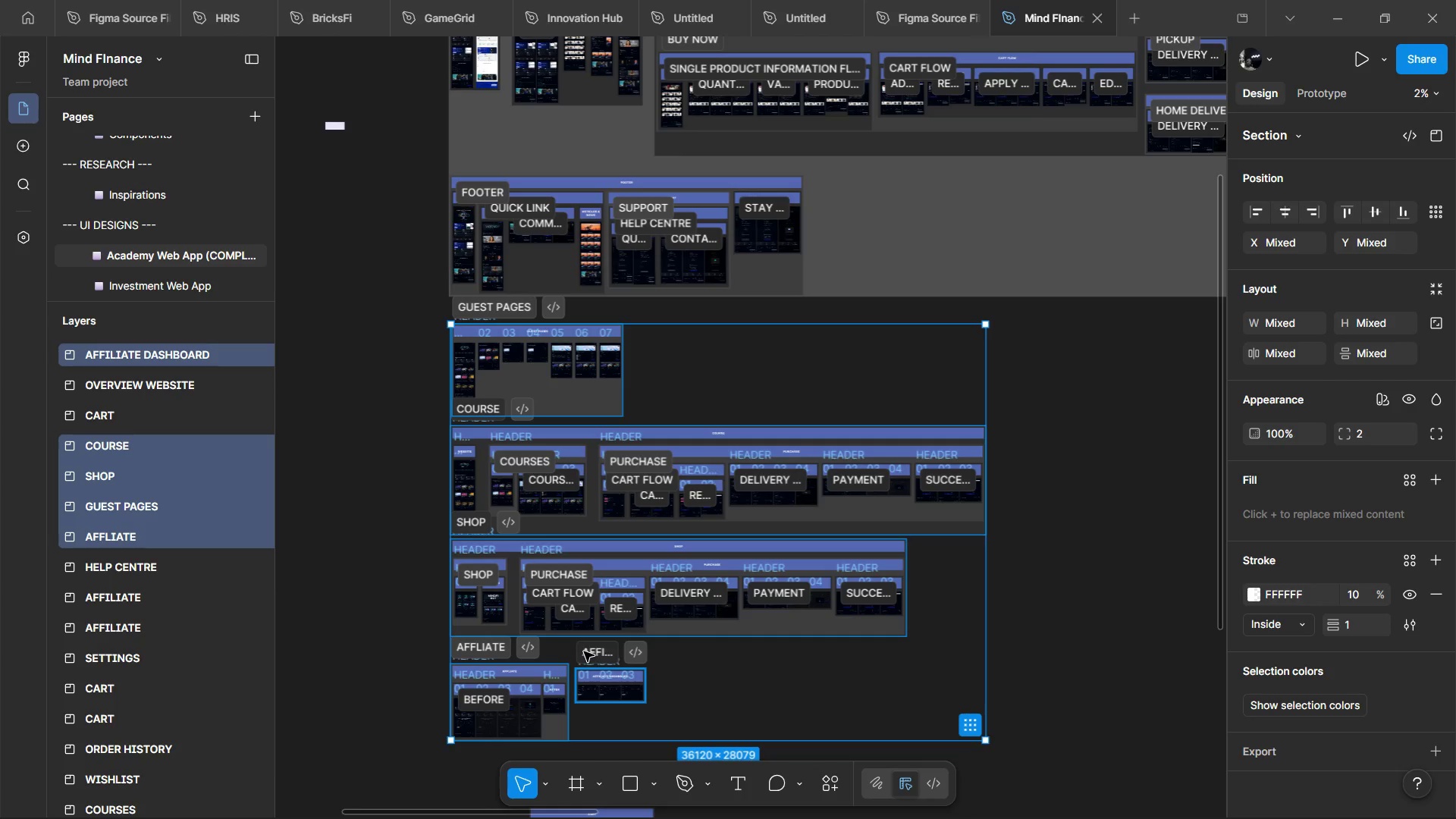 
key(Shift+ShiftLeft)
 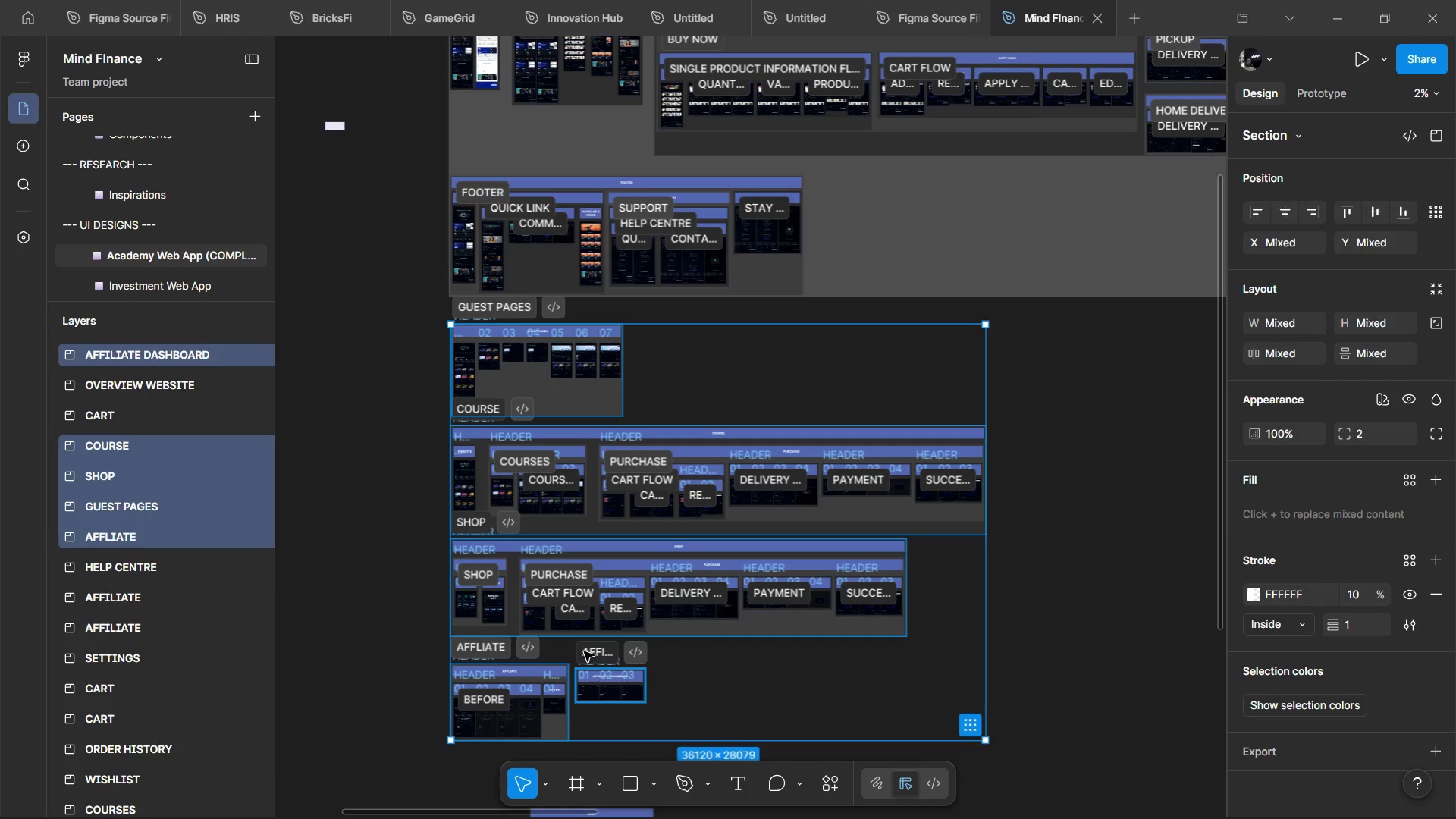 
key(Shift+ShiftLeft)
 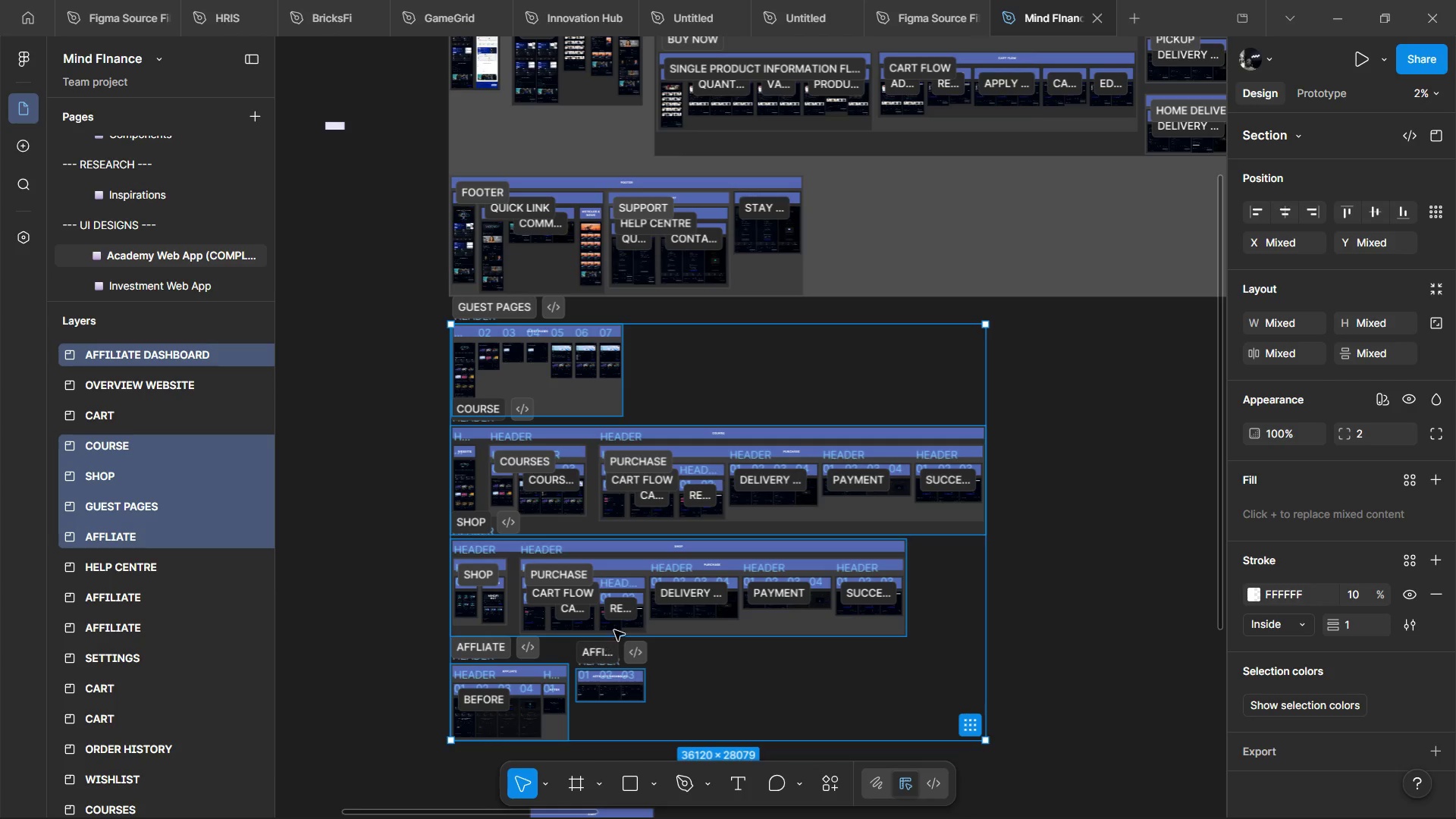 
hold_key(key=ShiftLeft, duration=0.61)
scroll: coordinate [623, 621], scroll_direction: down, amount: 5.0
 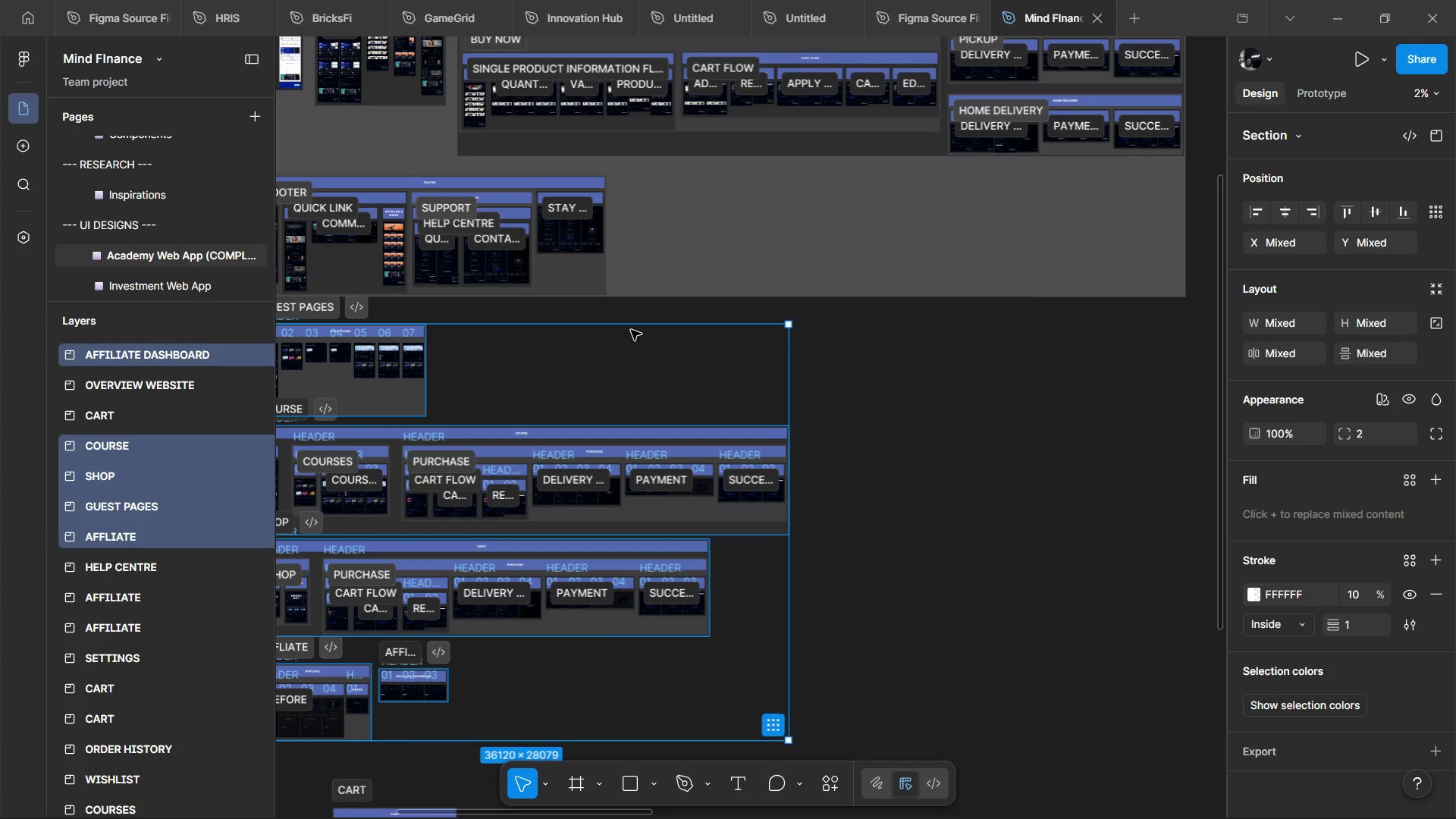 
hold_key(key=AltLeft, duration=0.34)
 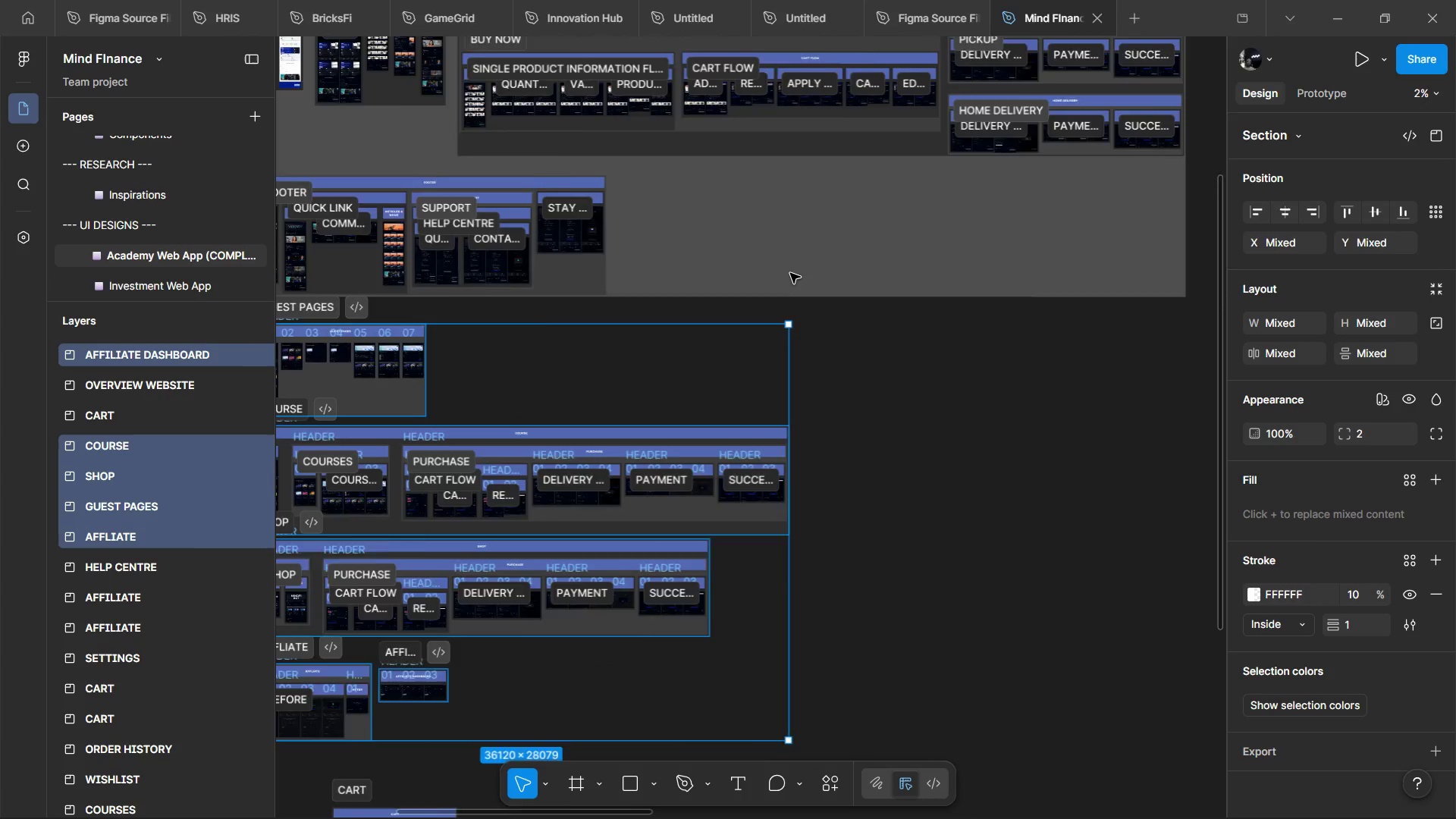 
hold_key(key=ShiftLeft, duration=0.5)
scroll: coordinate [790, 273], scroll_direction: up, amount: 4.0
 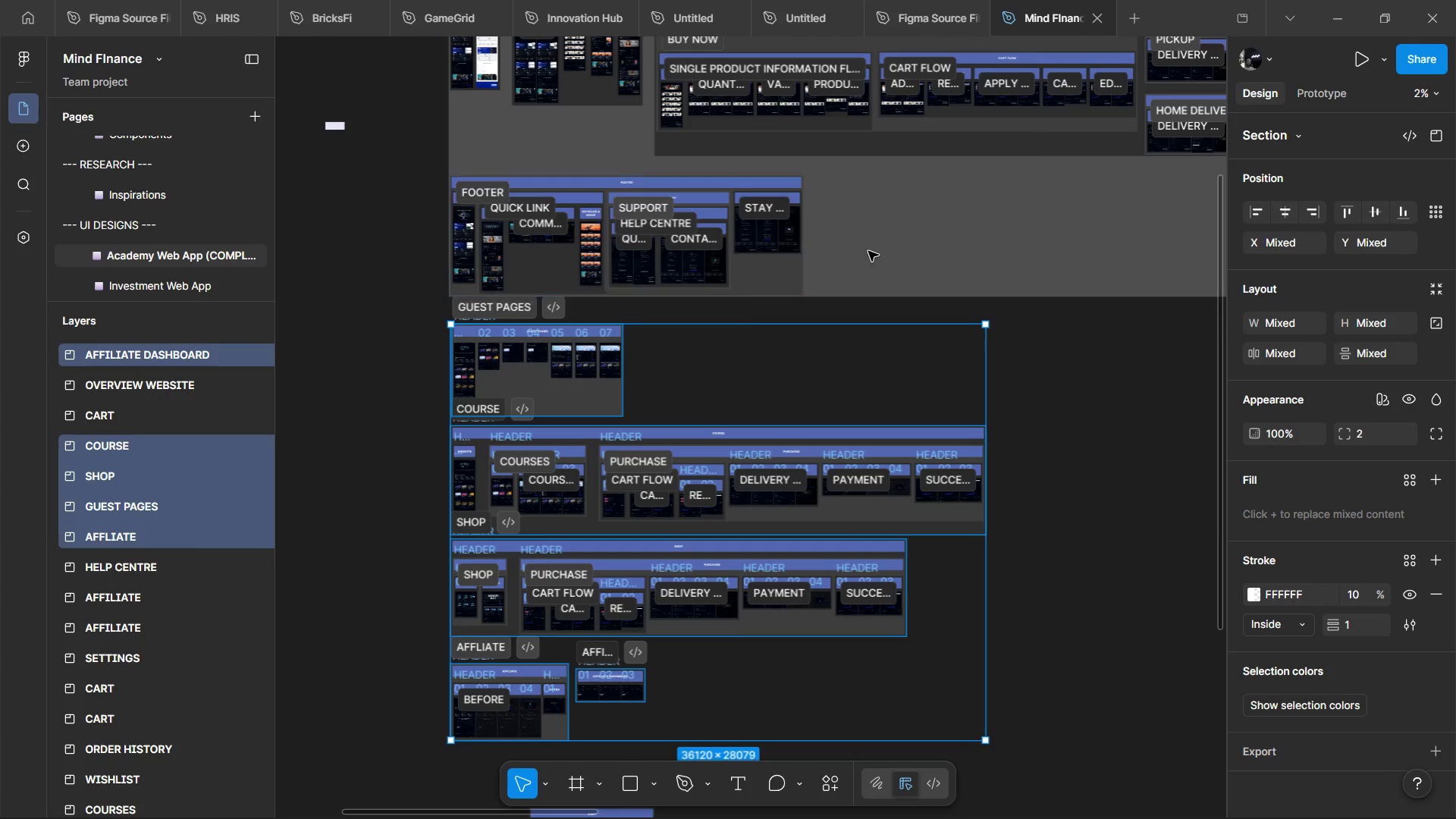 
key(Alt+Shift+ArrowLeft)
 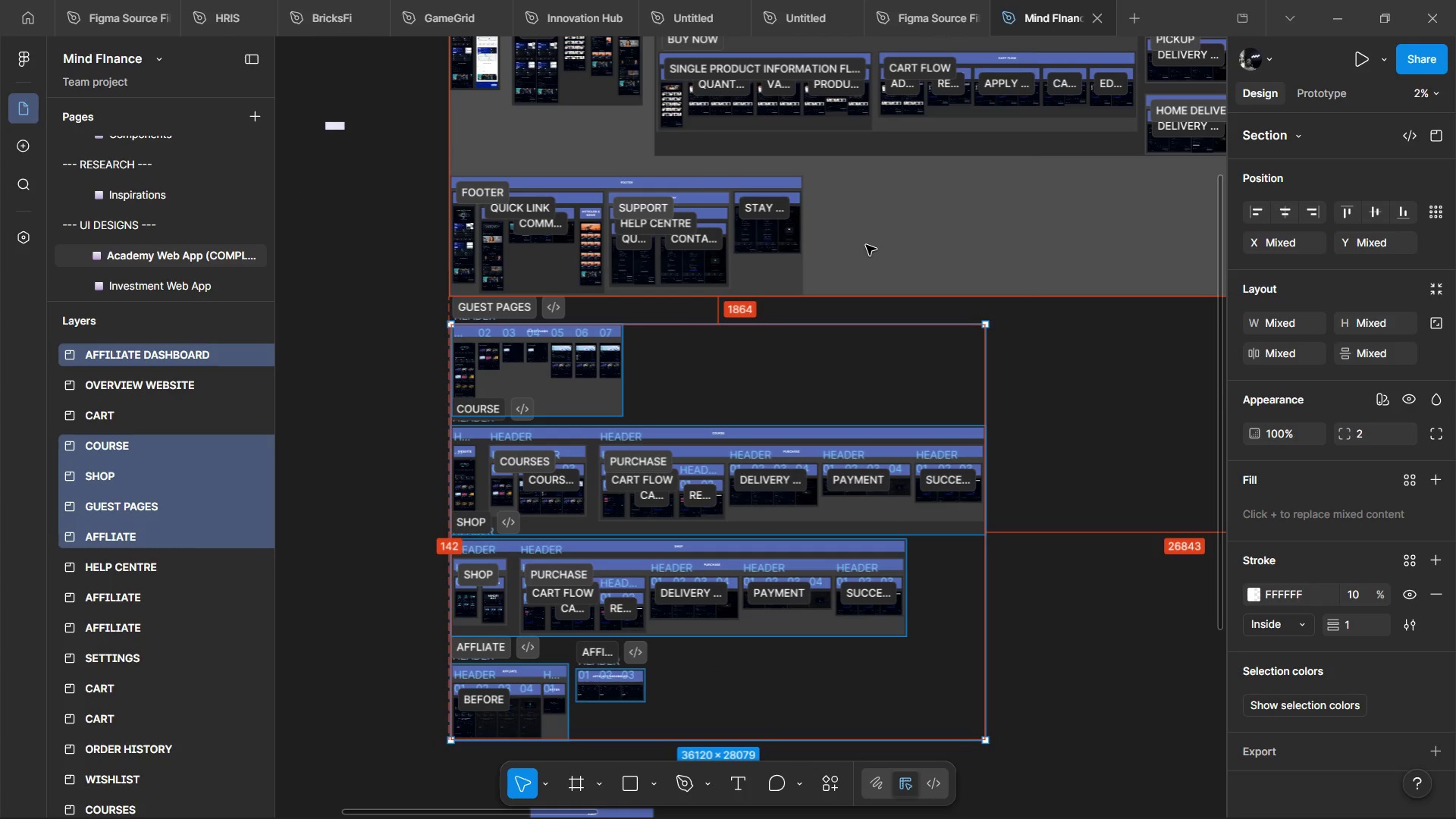 
key(Alt+Shift+ArrowLeft)
 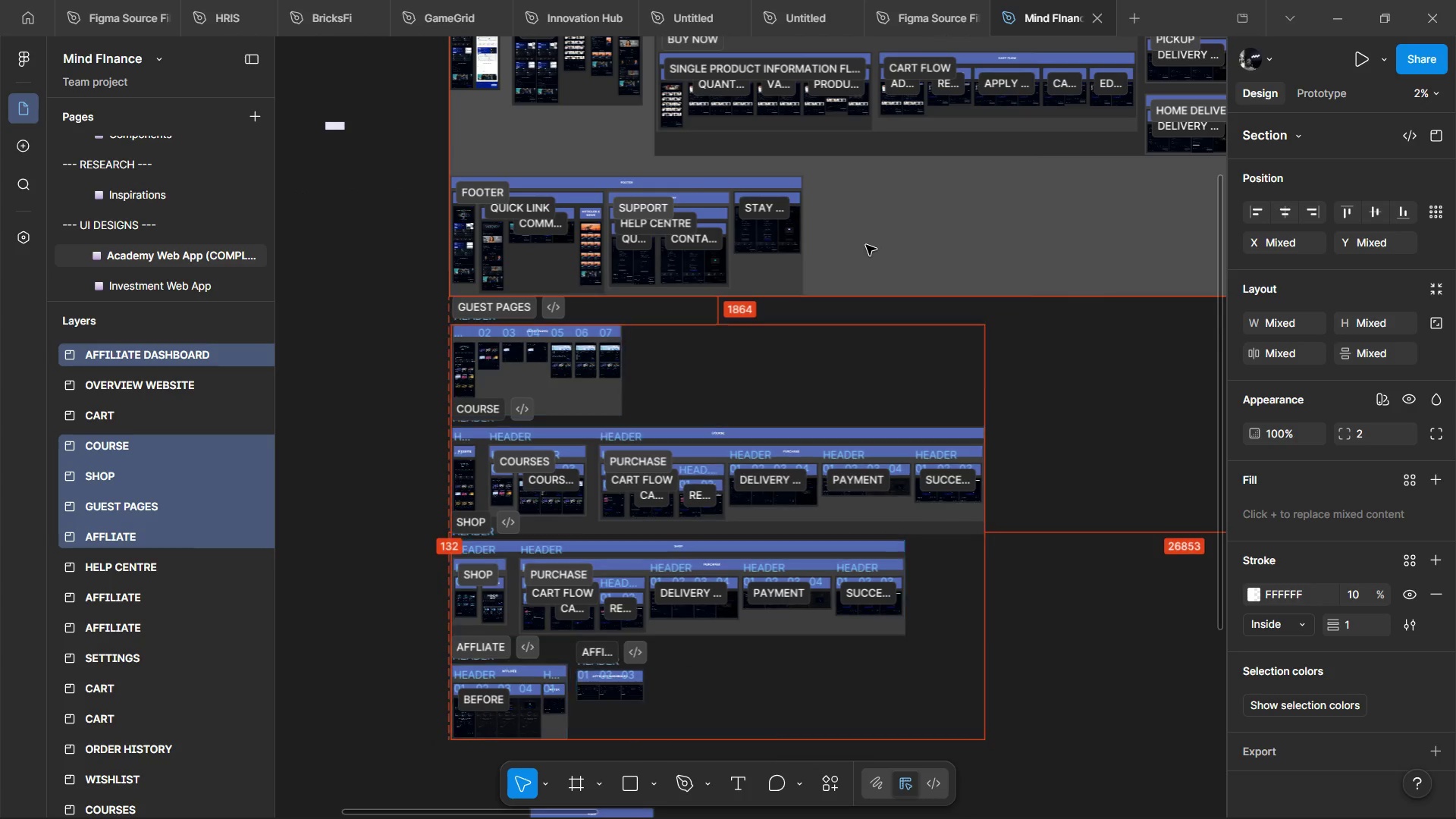 
key(Alt+Shift+ArrowLeft)
 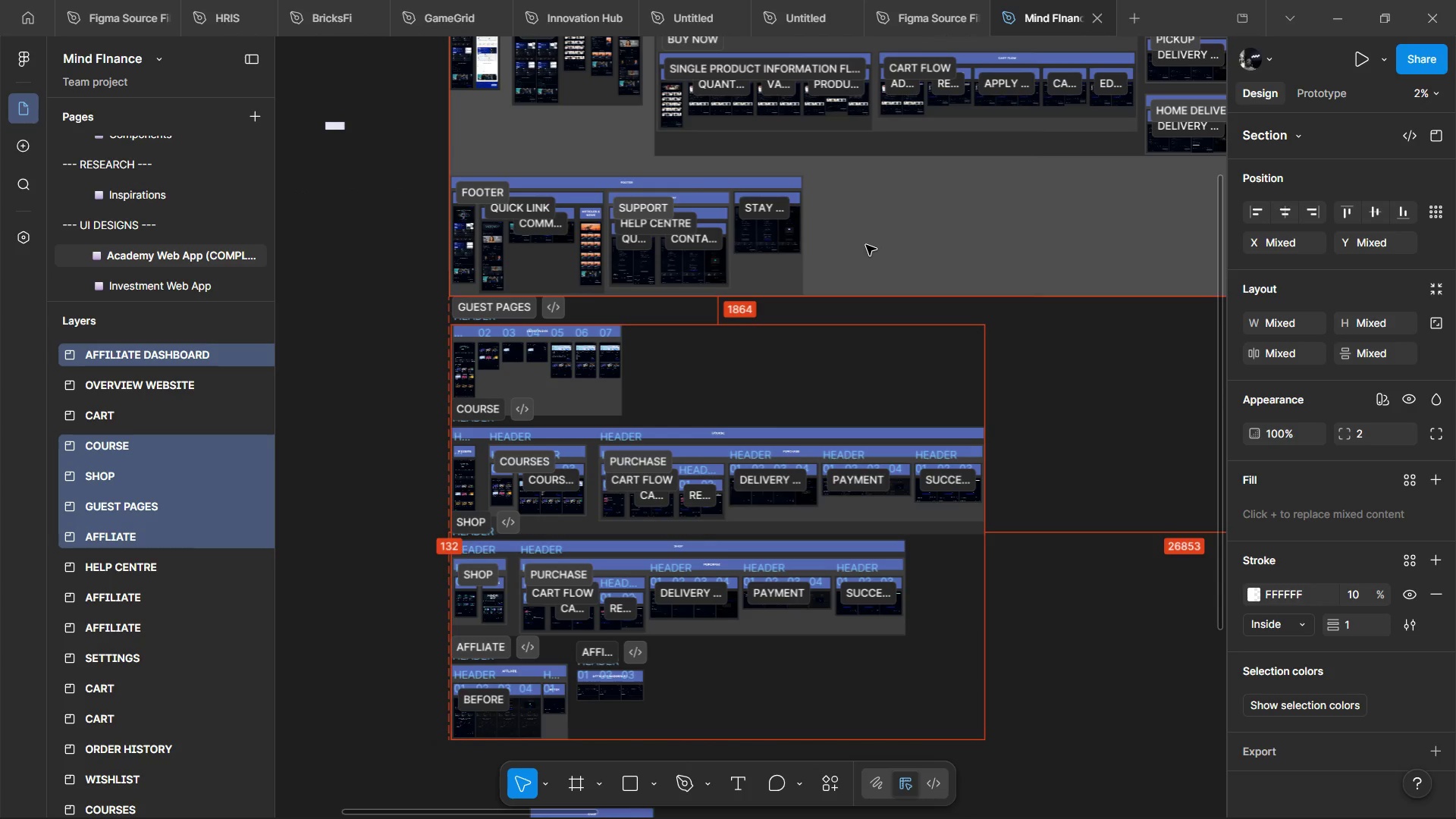 
key(Alt+Shift+ArrowLeft)
 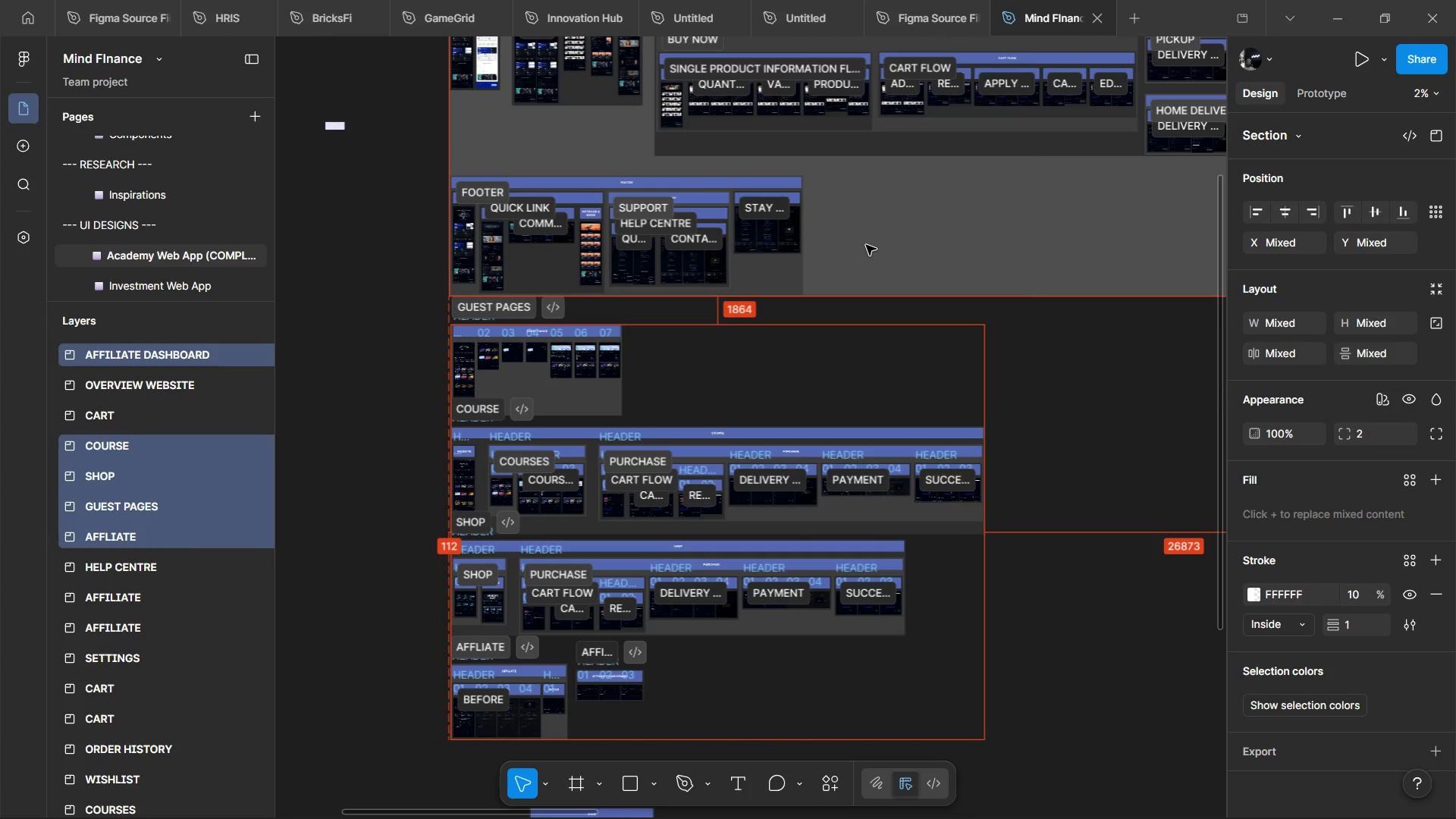 
key(Alt+Shift+ArrowLeft)
 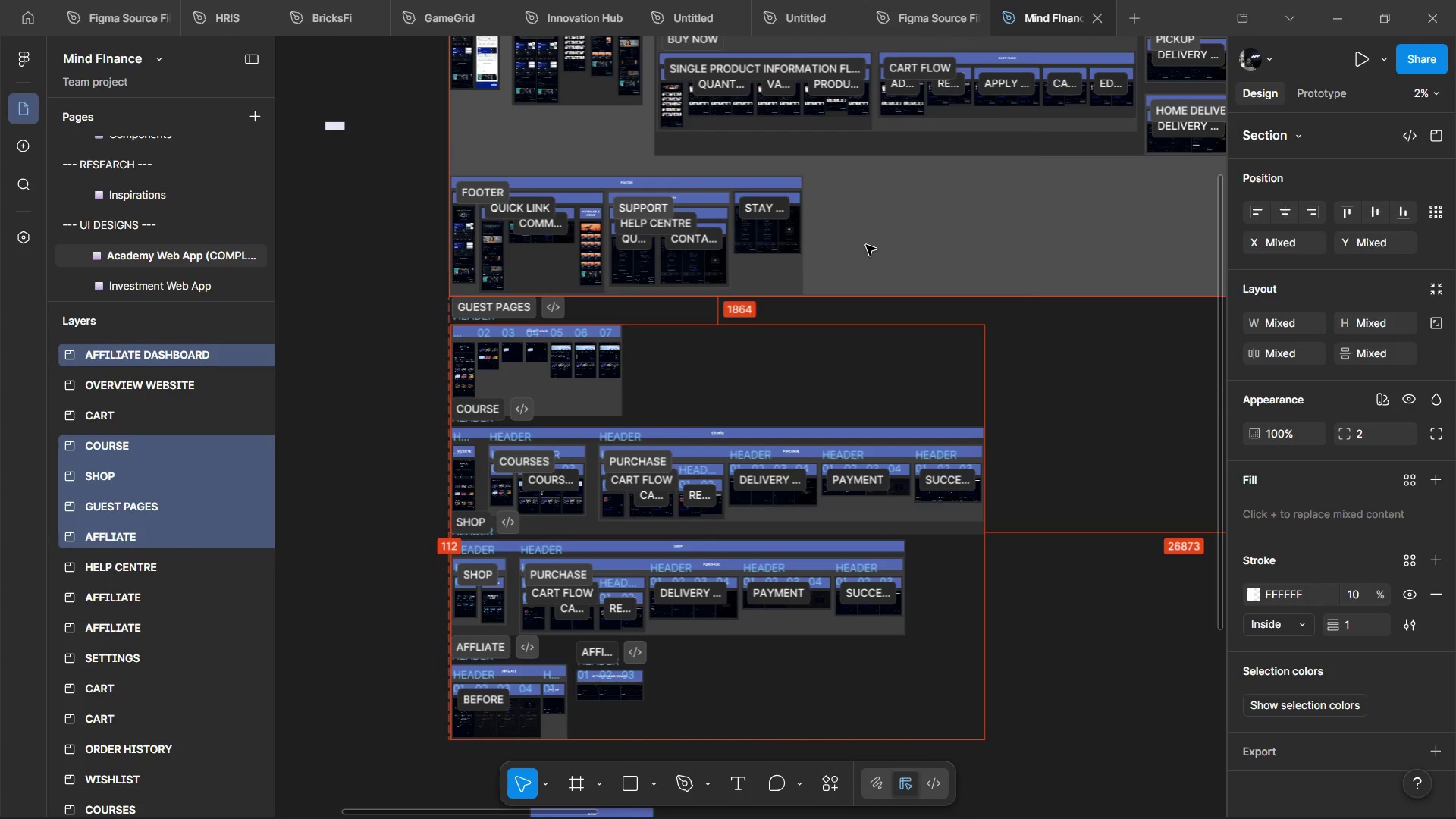 
key(Alt+Shift+ArrowLeft)
 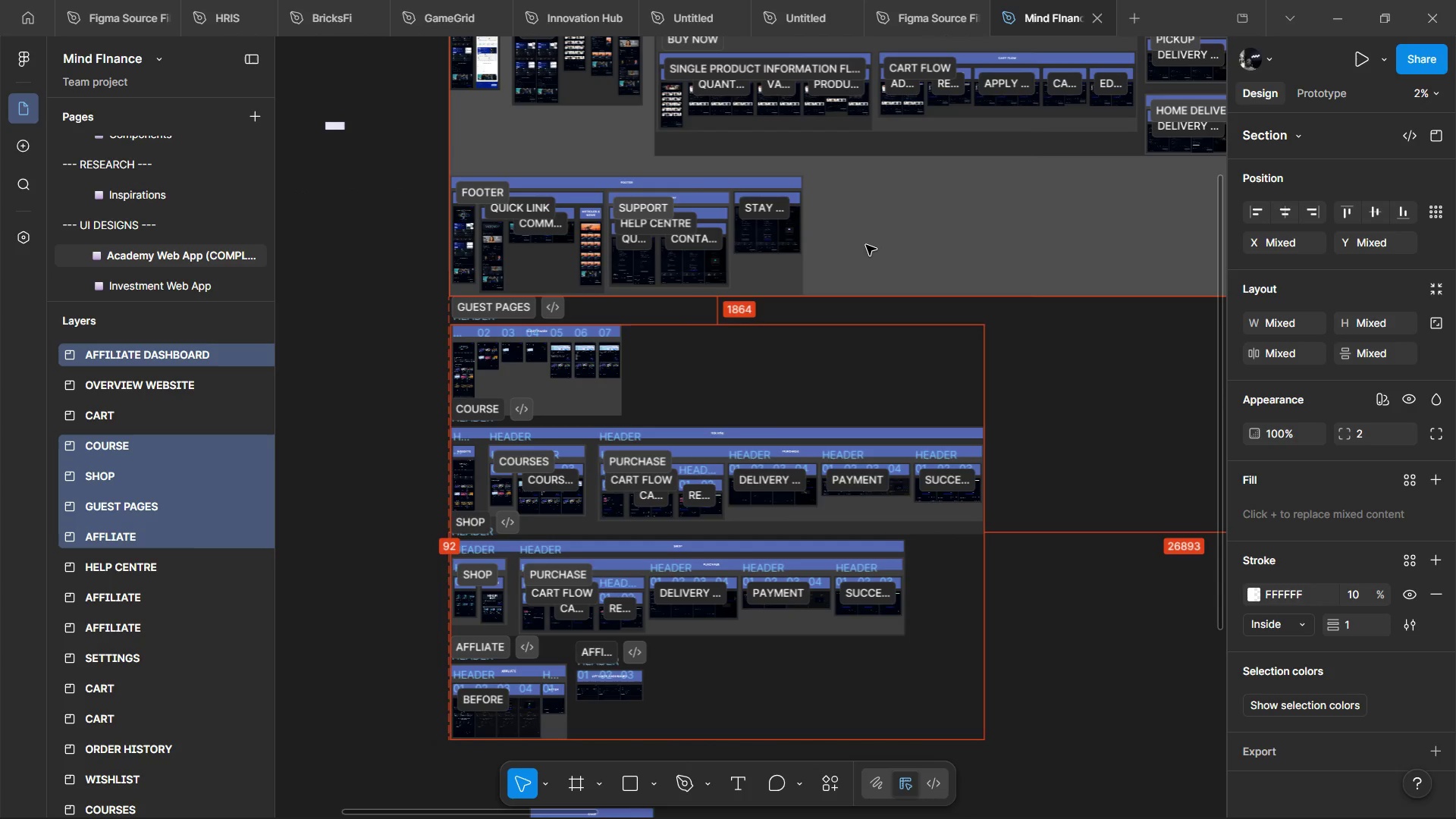 
key(Alt+Shift+ArrowLeft)
 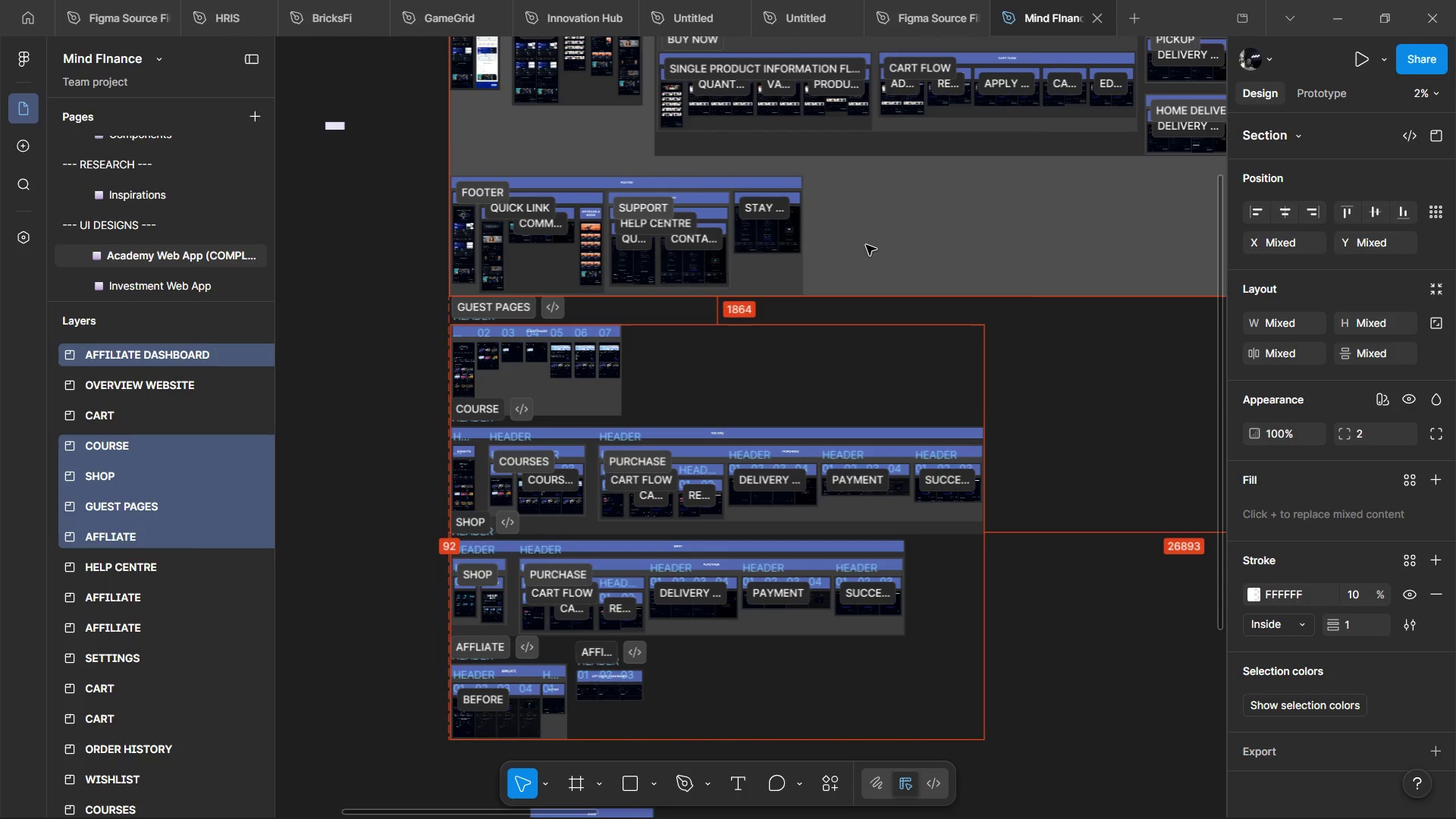 
key(Alt+Shift+ArrowLeft)
 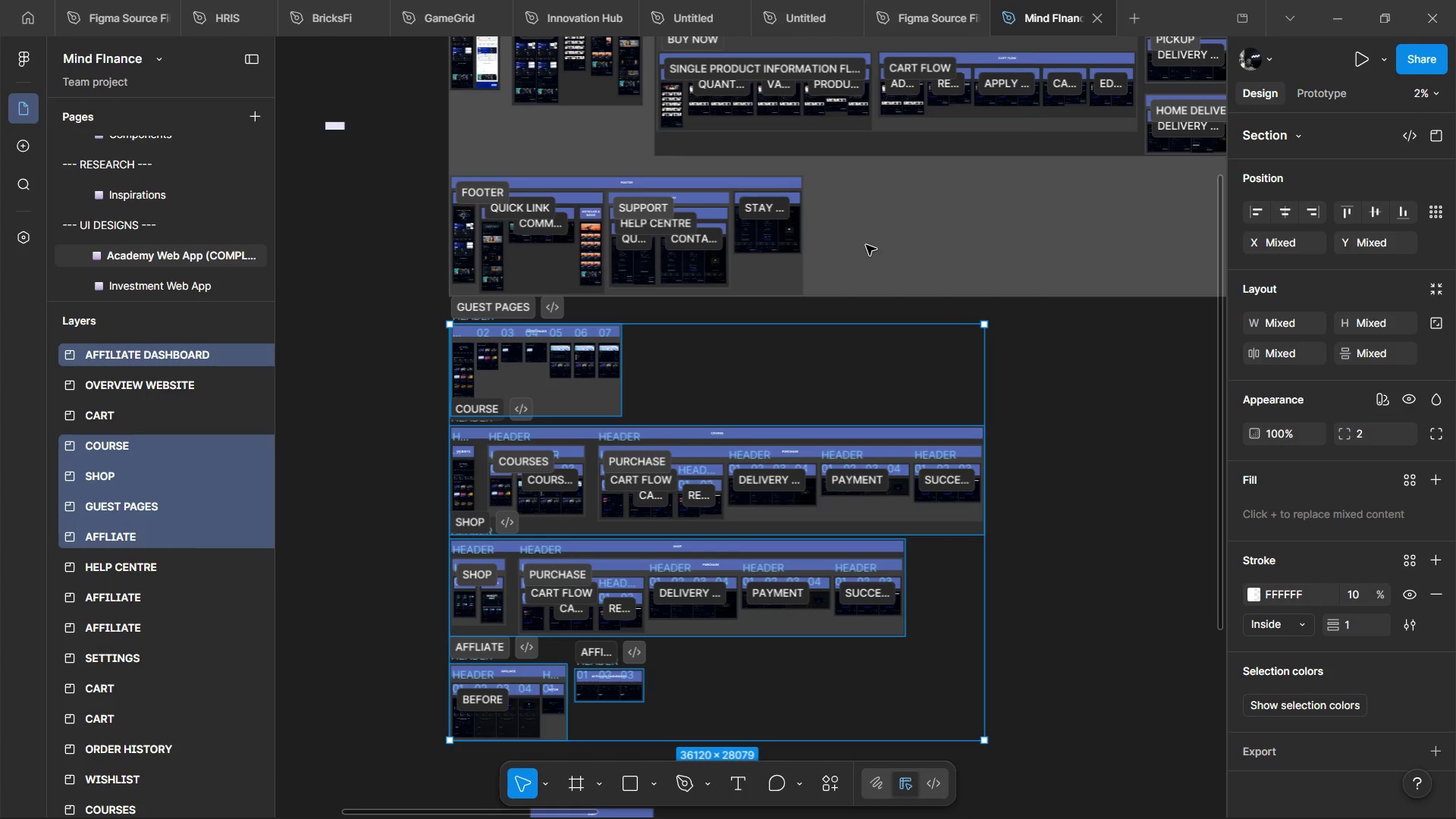 
wait(70.84)
 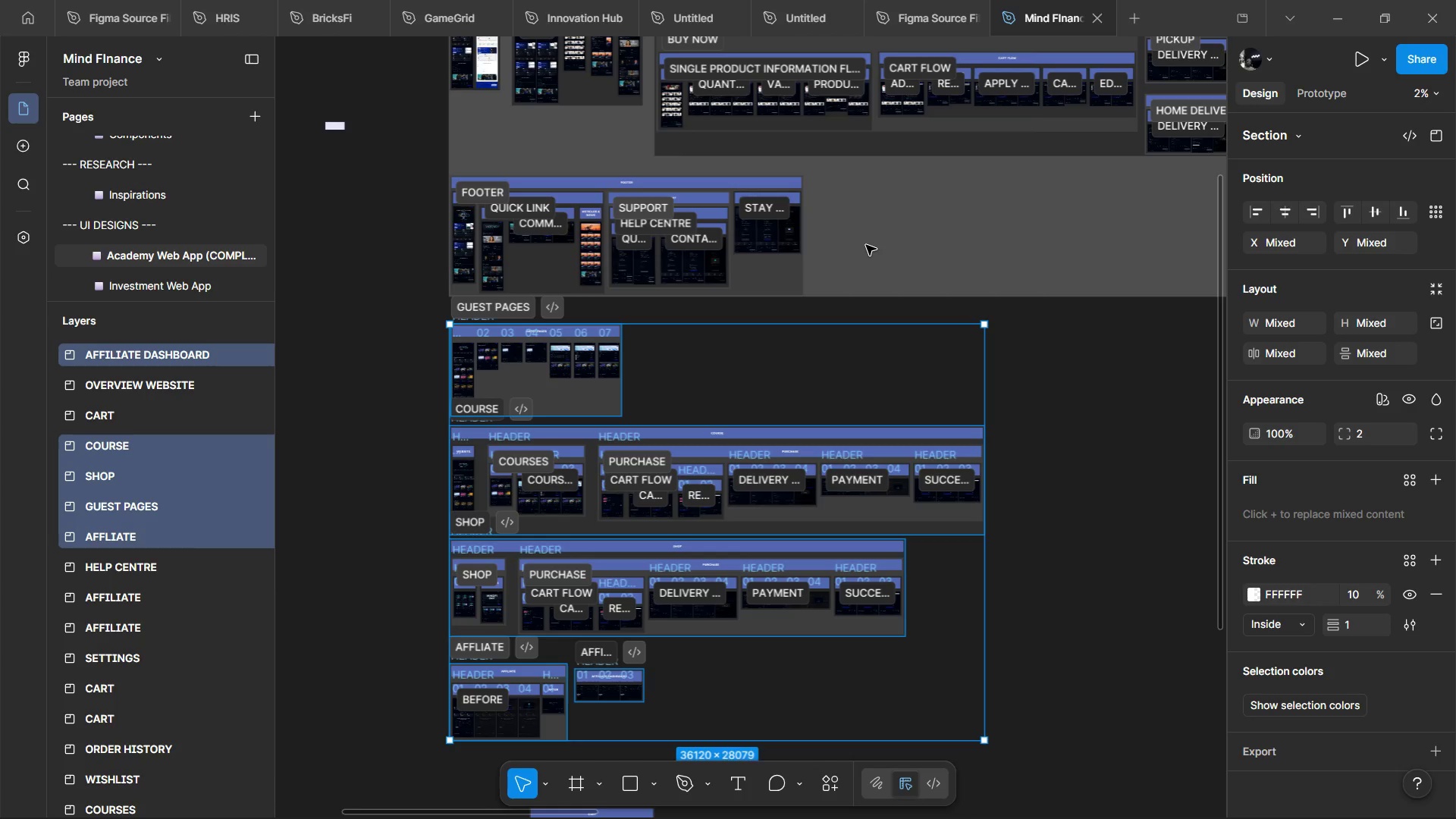 
hold_key(key=AltLeft, duration=1.52)
 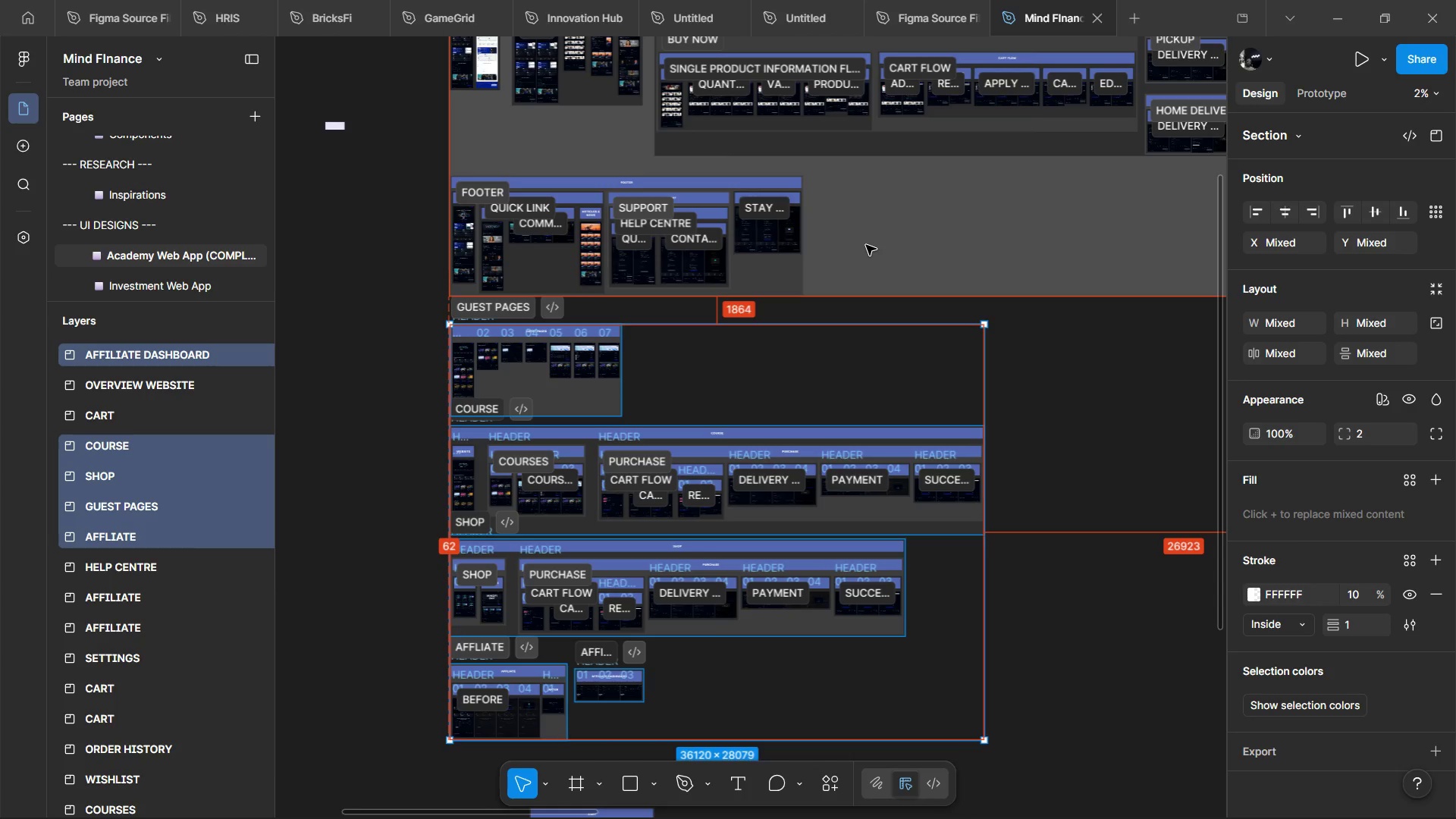 
hold_key(key=AltLeft, duration=1.52)
 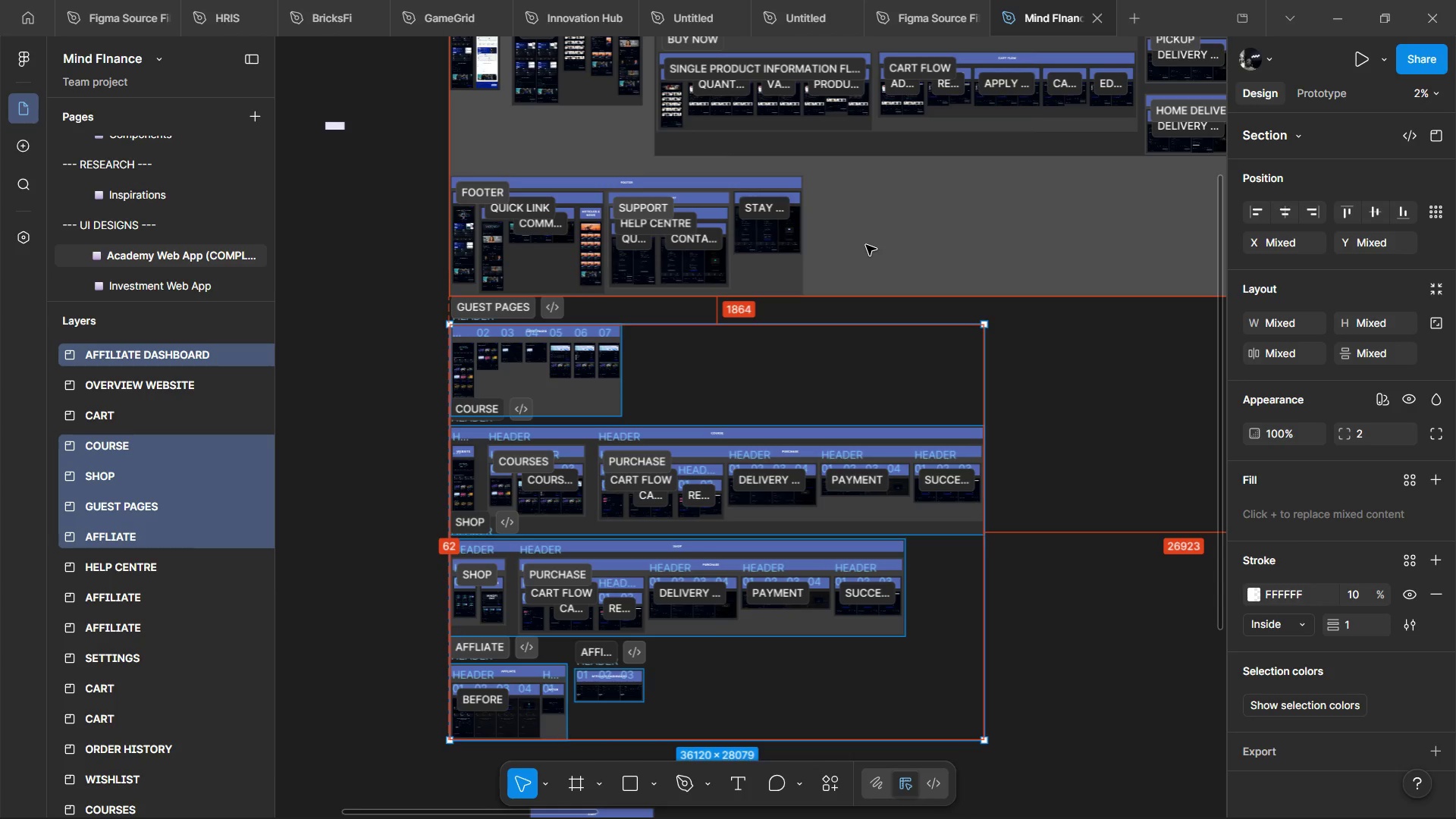 
hold_key(key=AltLeft, duration=1.47)
 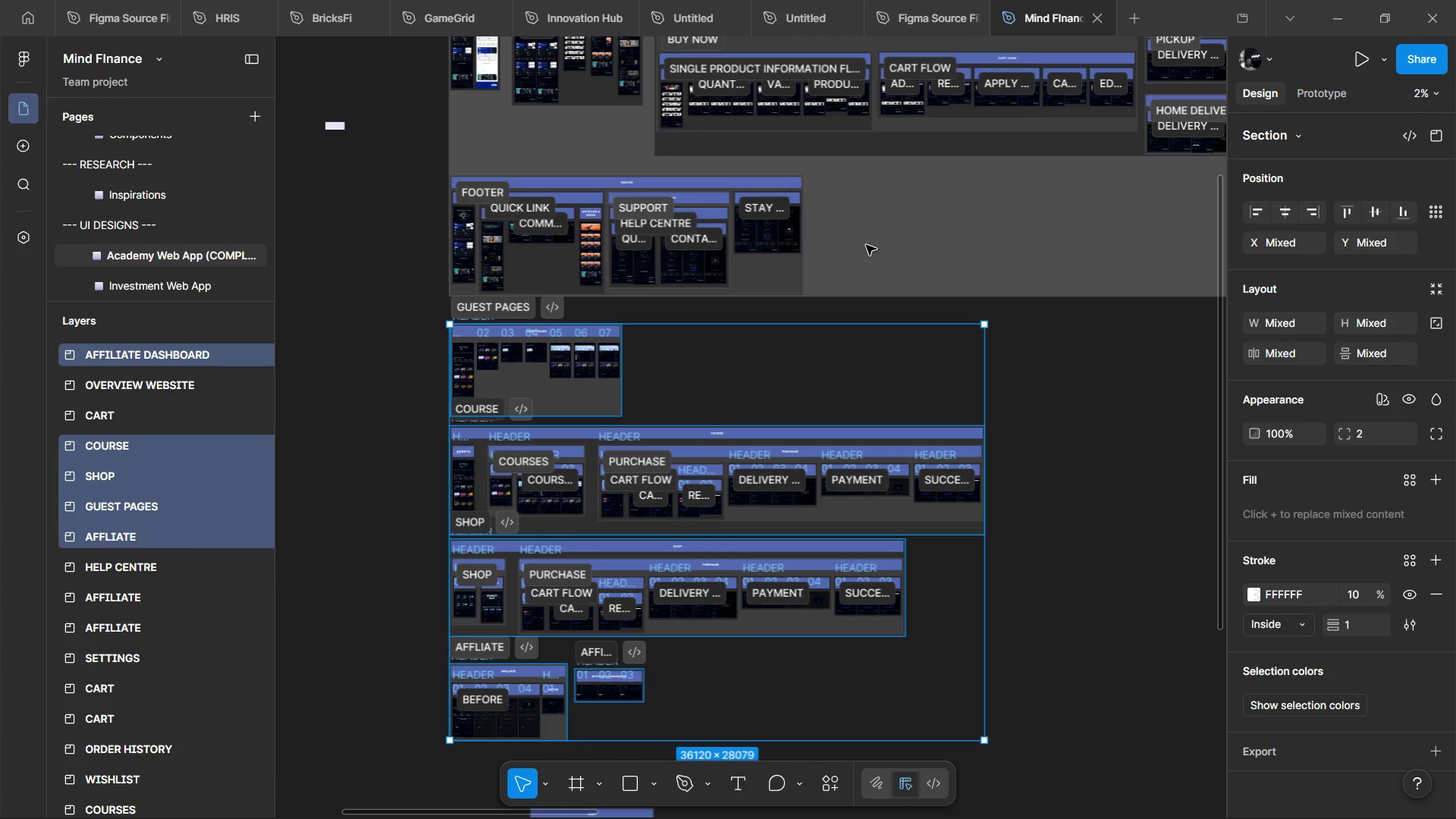 
wait(143.77)
 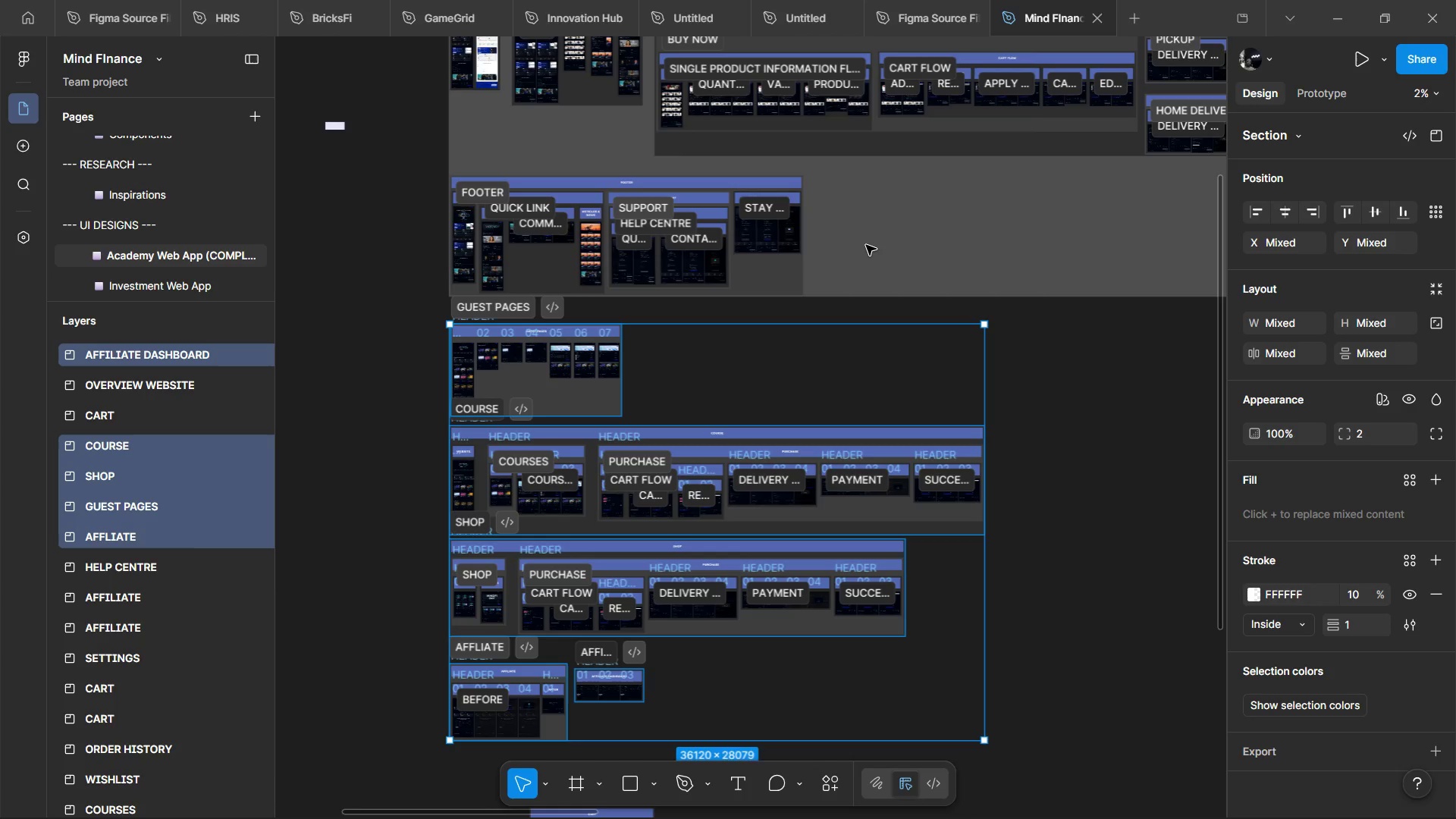 
scroll: coordinate [866, 245], scroll_direction: up, amount: 1.0
 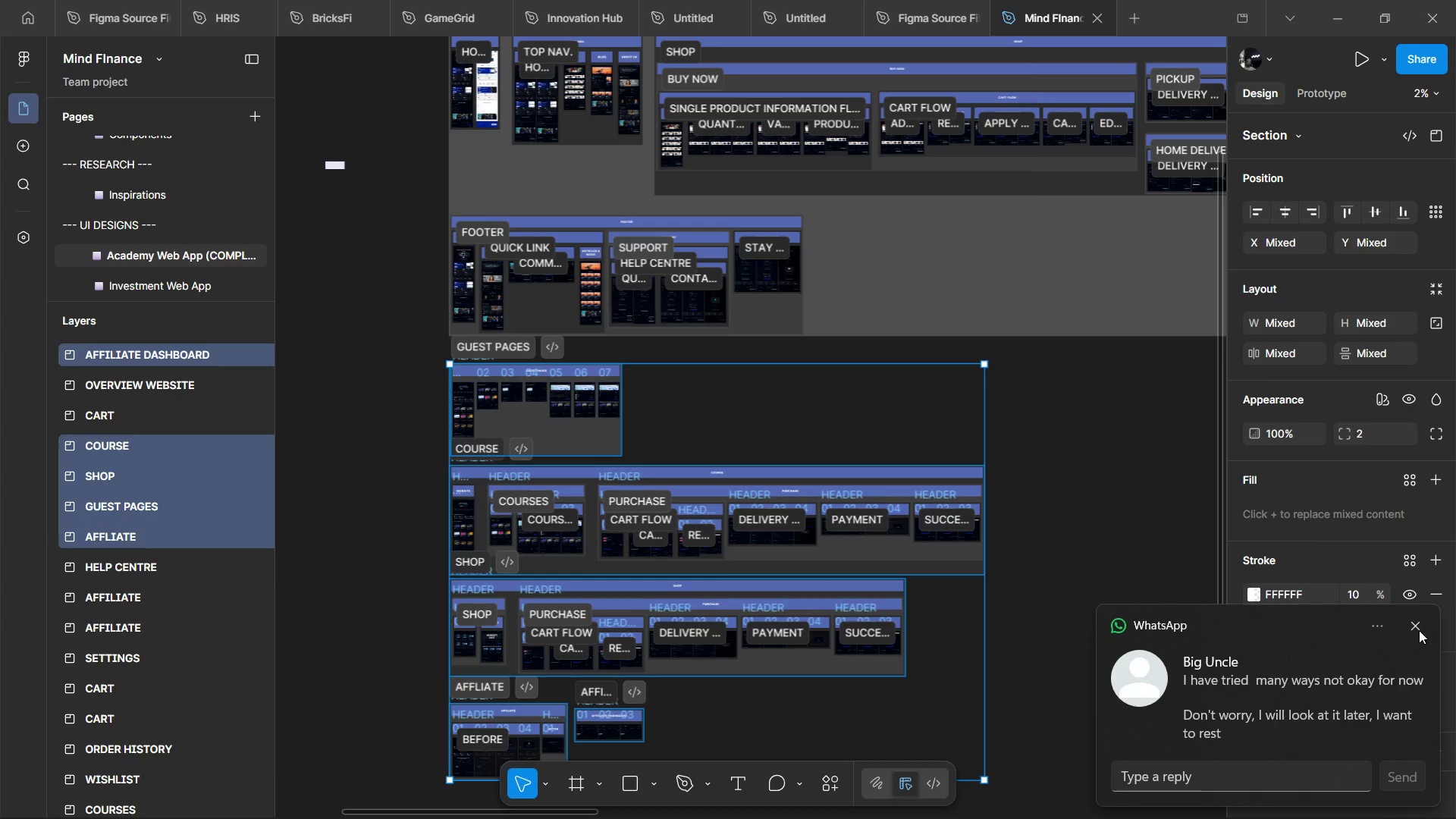 
left_click([1419, 630])
 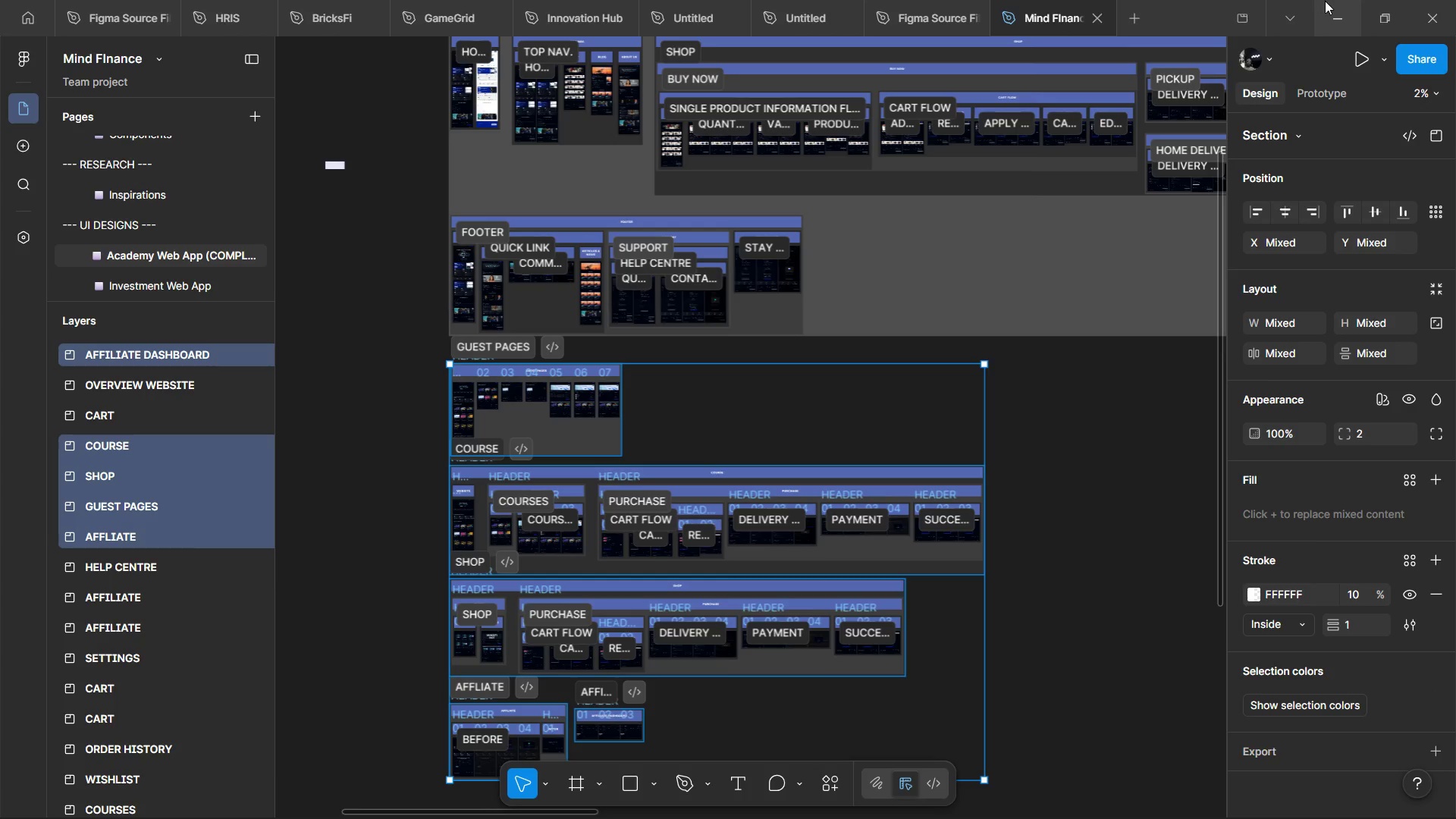 
left_click([1330, 2])
 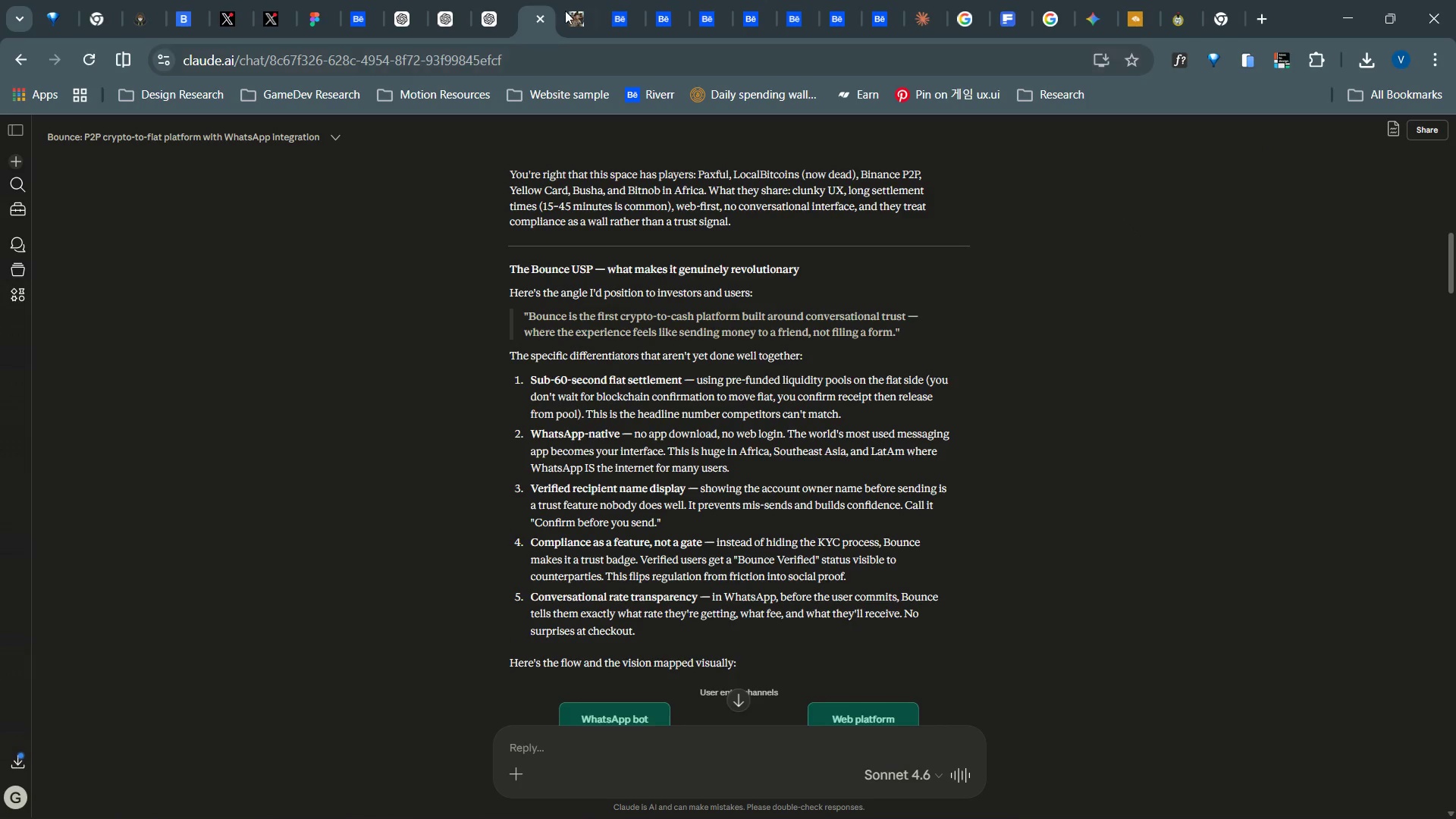 
left_click([482, 0])
 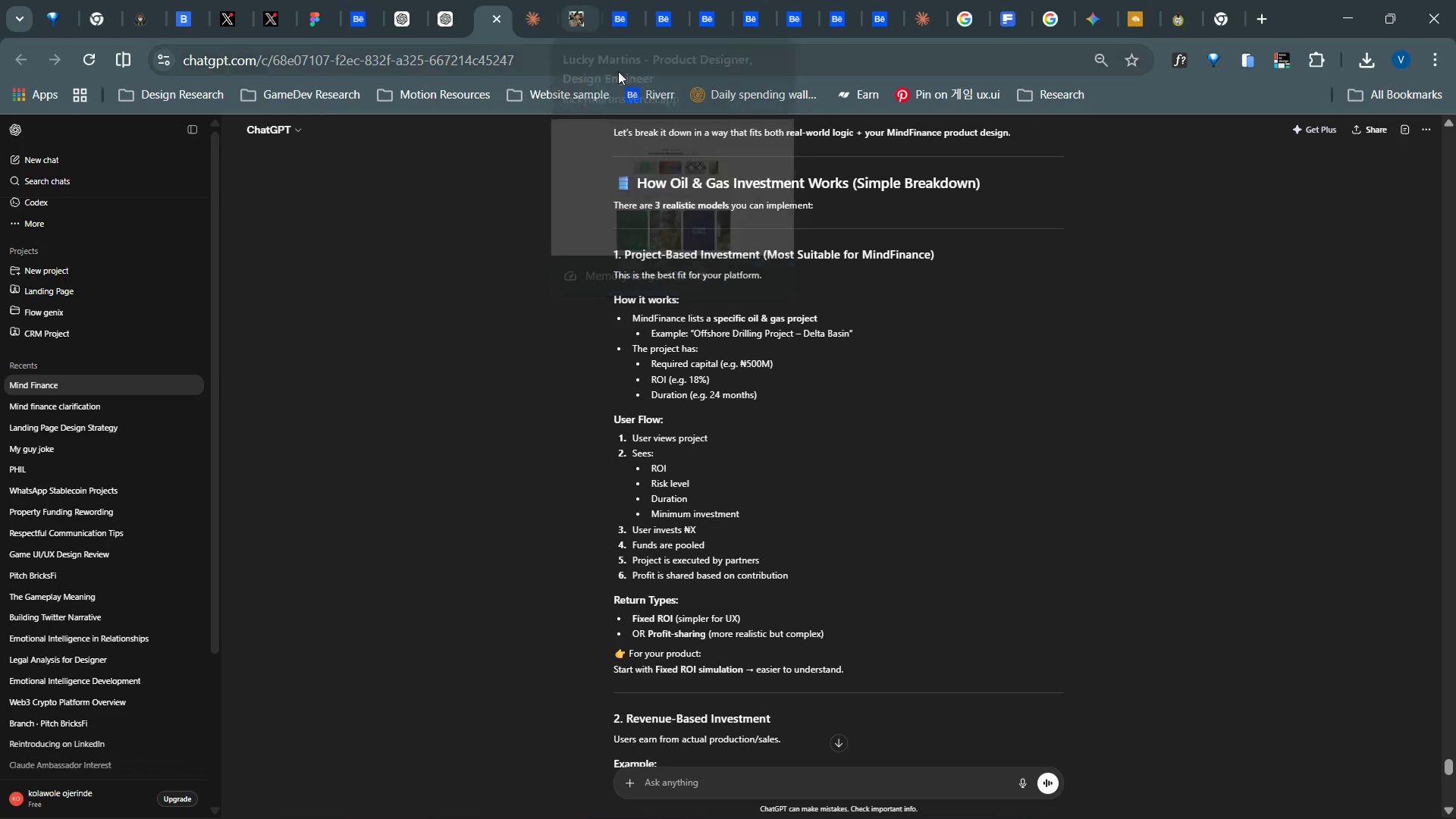 
left_click([450, 0])
 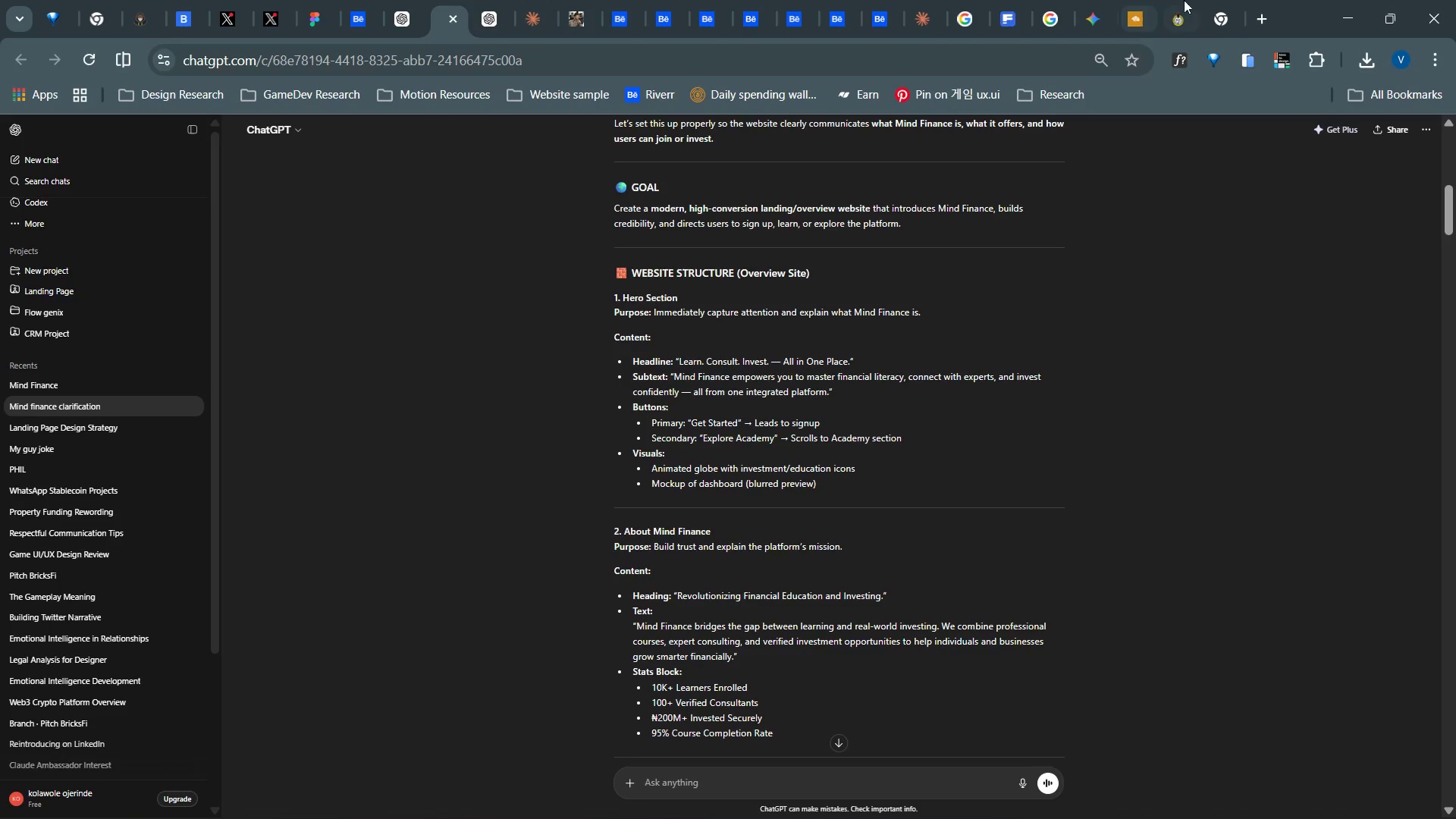 
left_click([1216, 0])
 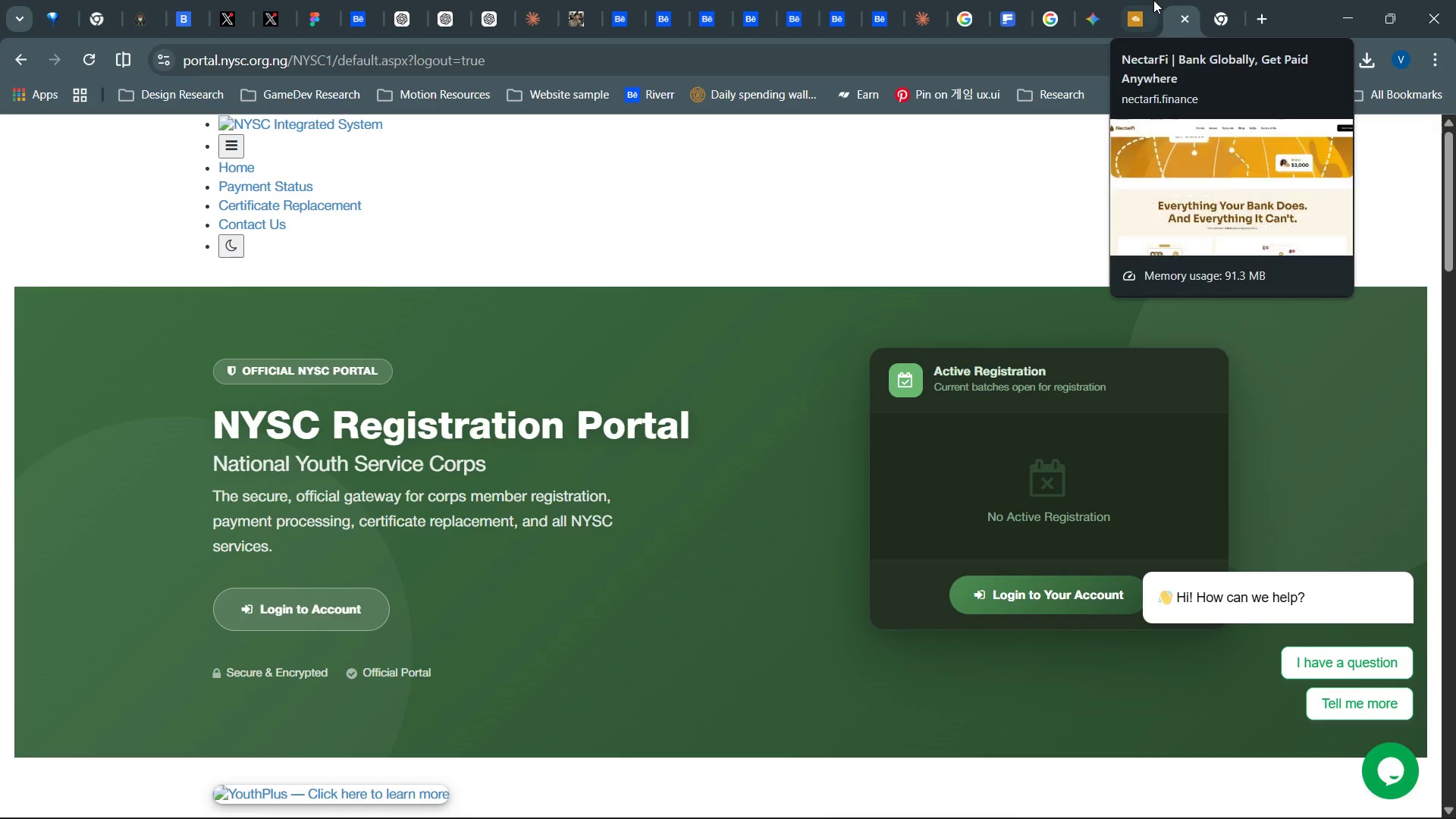 
left_click([1153, 0])
 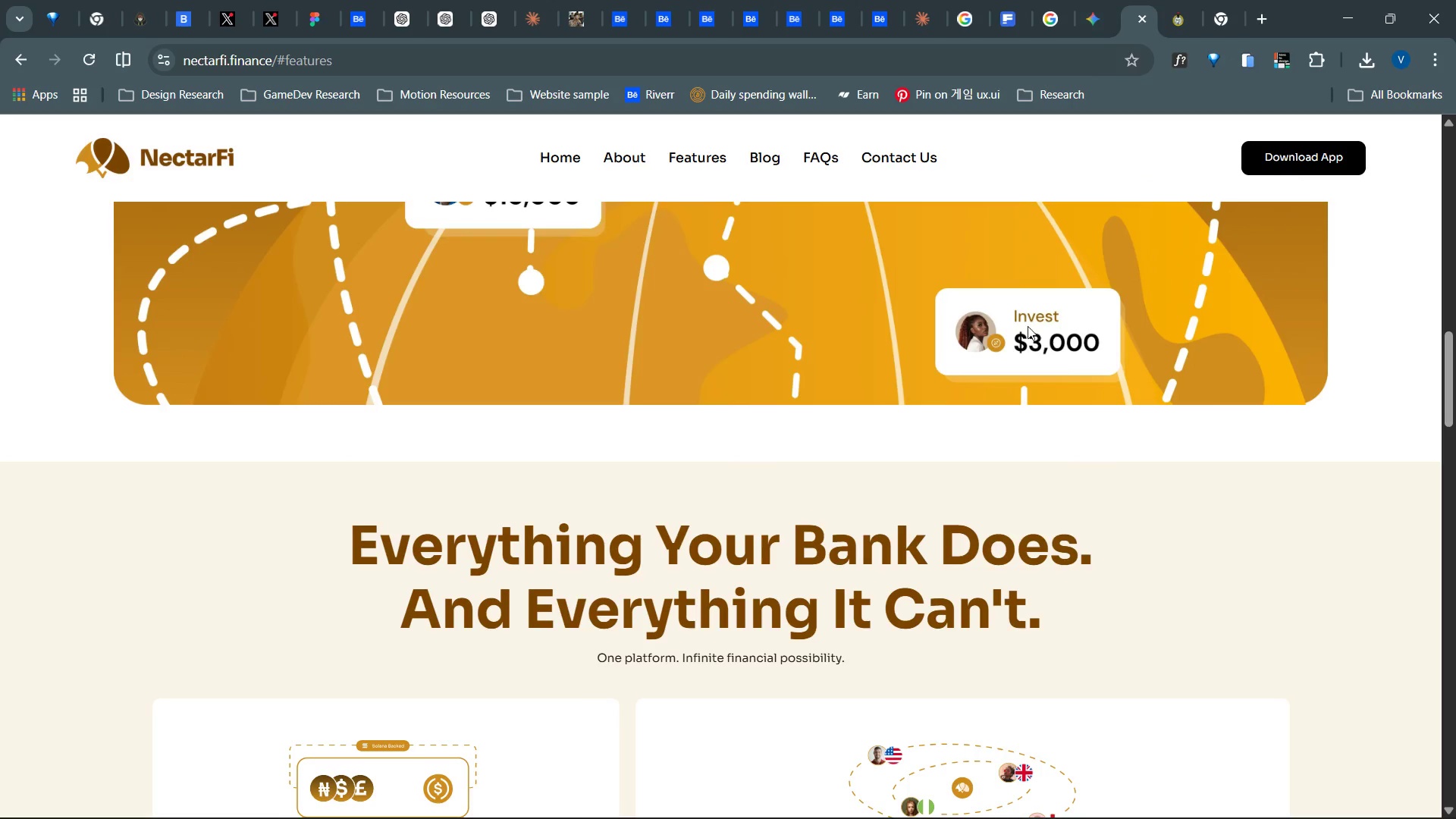 
scroll: coordinate [1059, 396], scroll_direction: up, amount: 10.0
 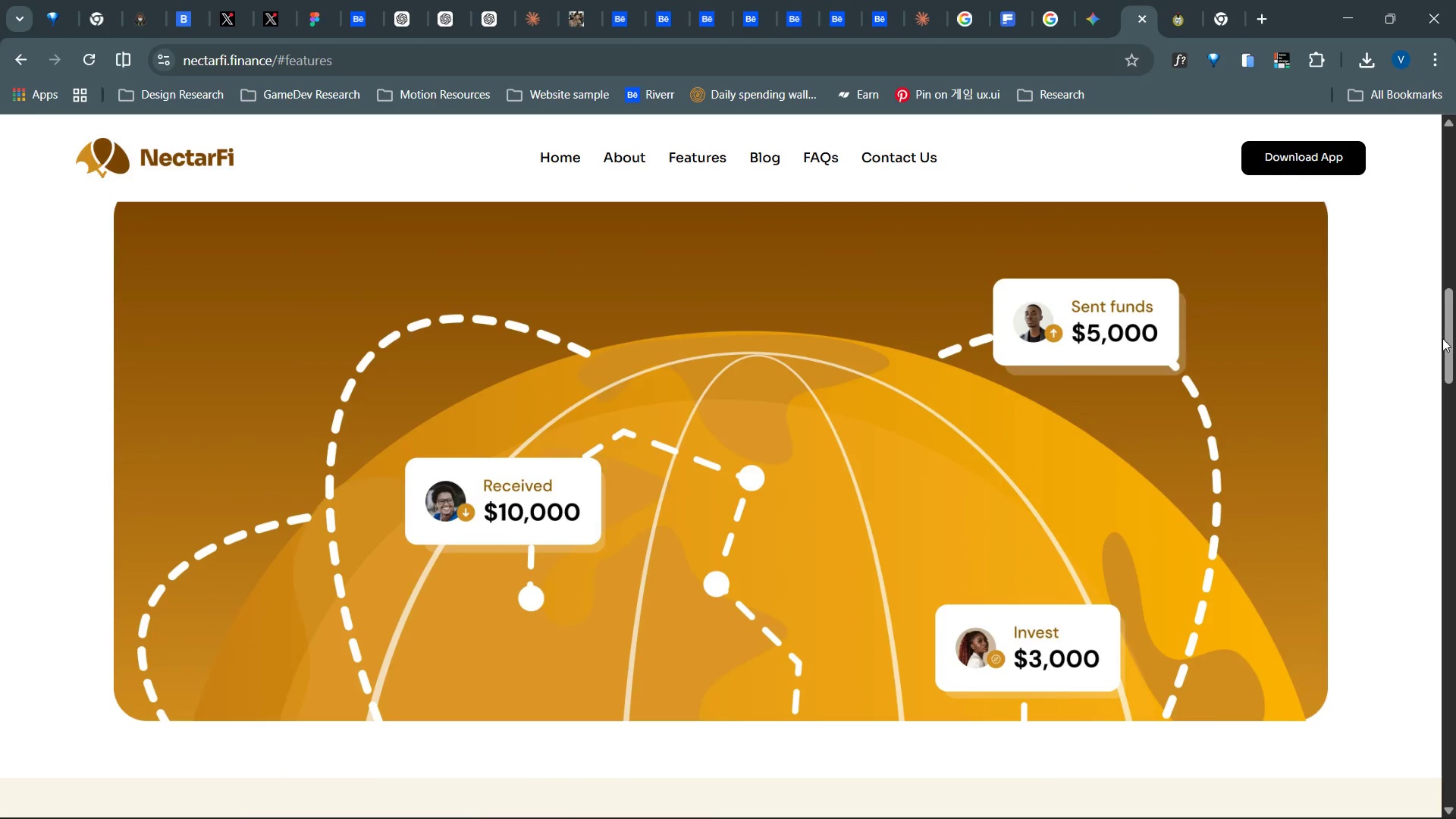 
left_click_drag(start_coordinate=[1451, 338], to_coordinate=[1451, 115])
 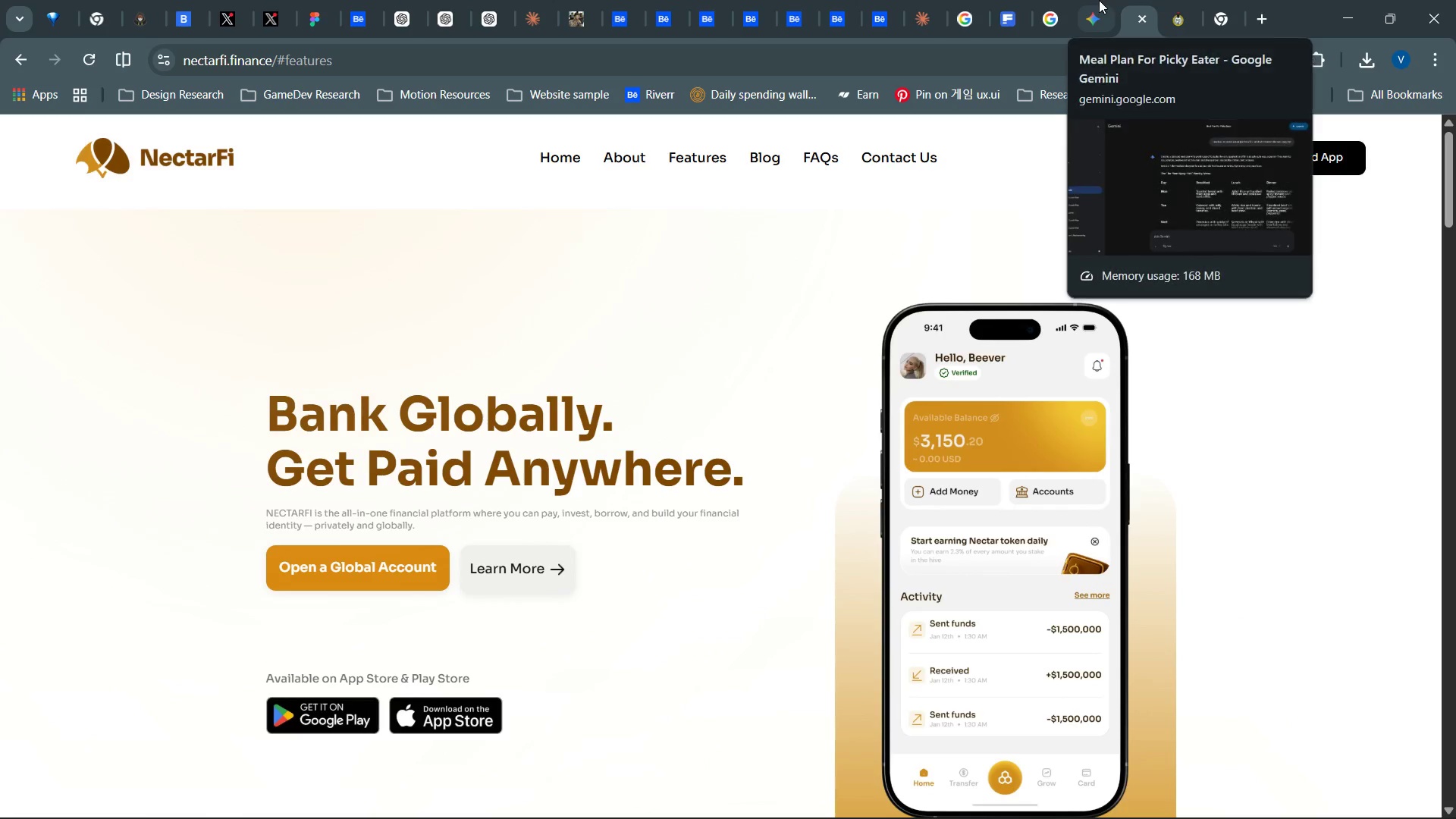 
left_click([1099, 0])
 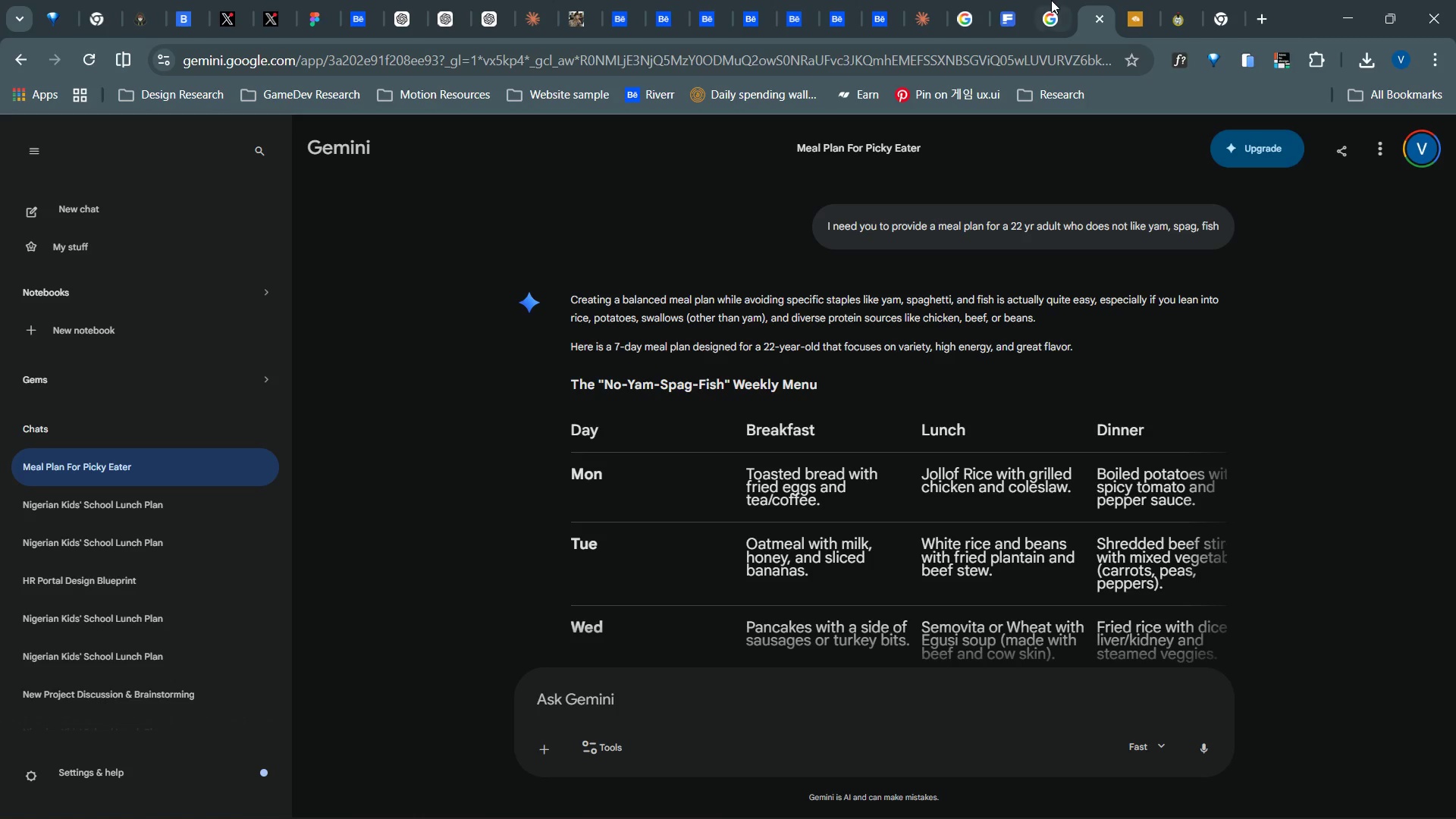 
left_click([1051, 0])
 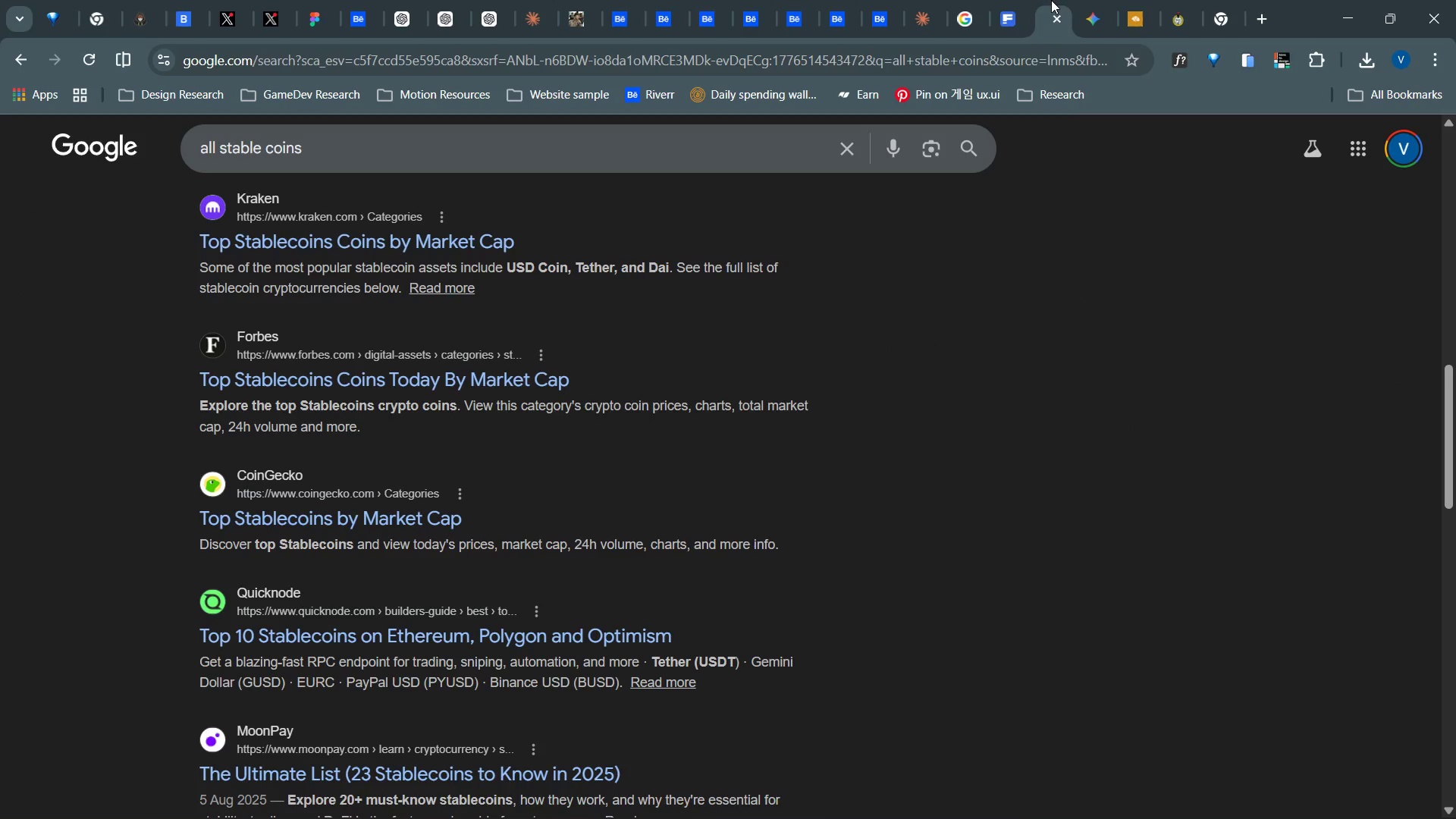 
mouse_move([1081, 0])
 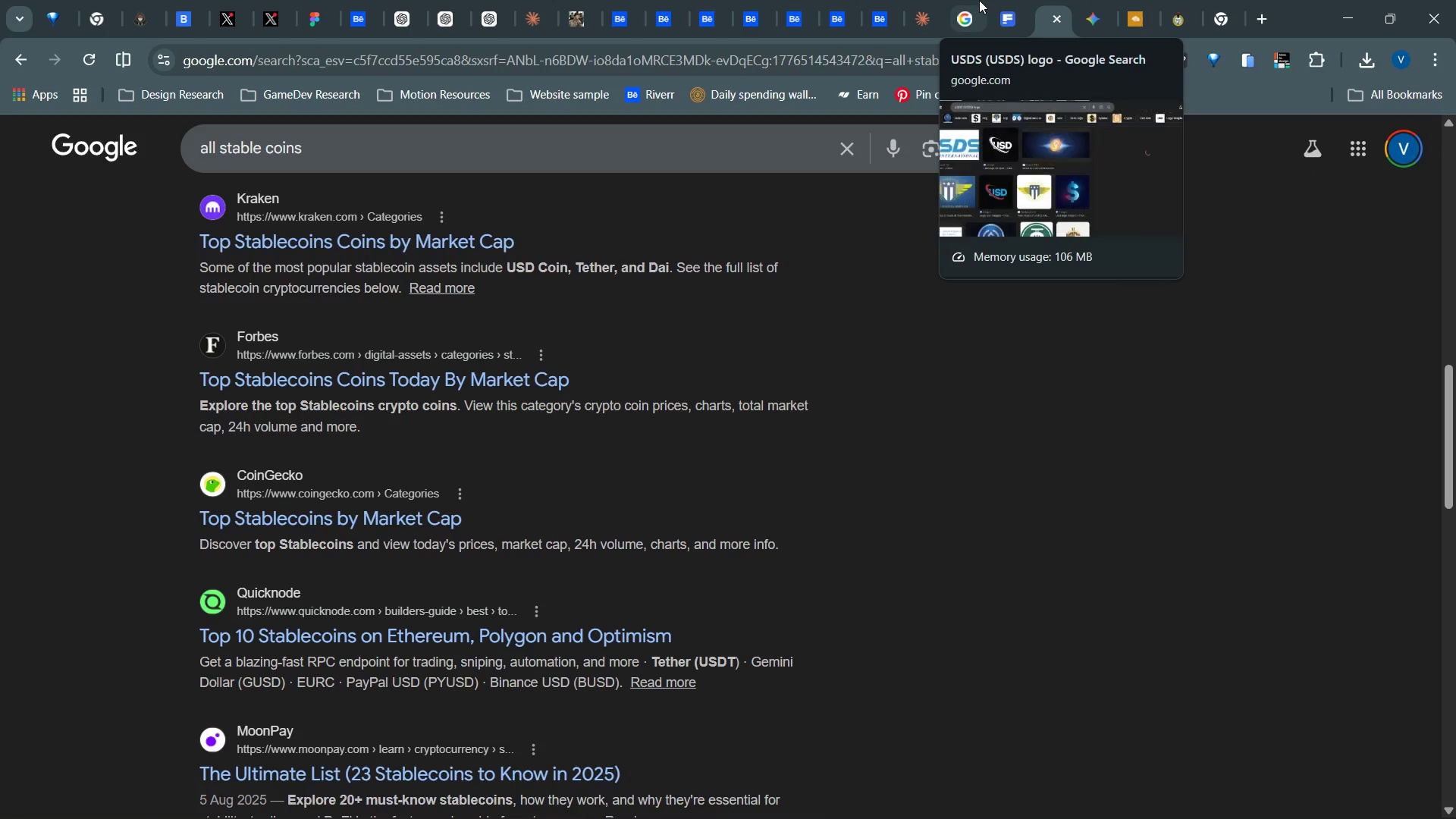 
left_click([979, 0])
 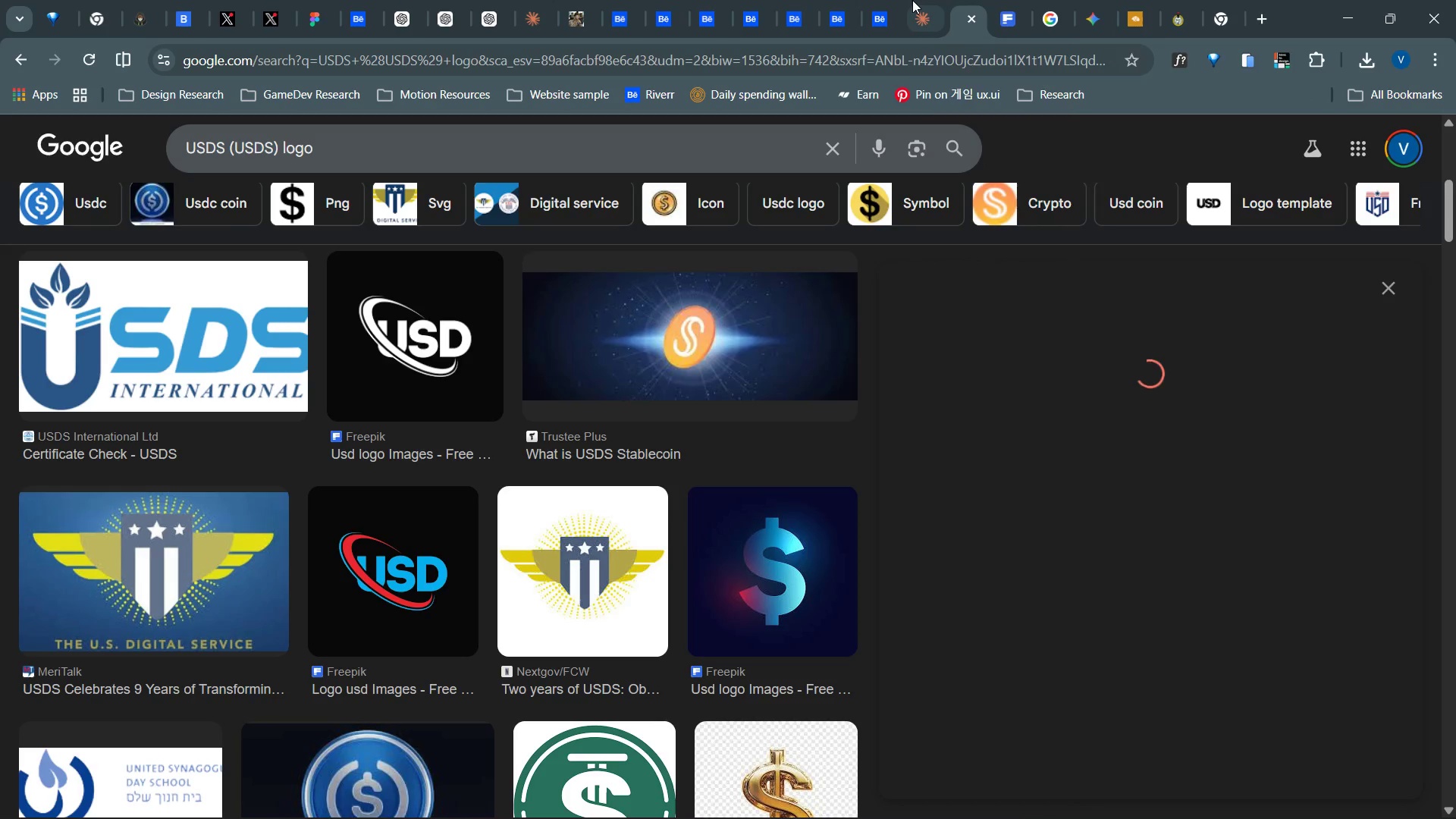 
left_click([912, 0])
 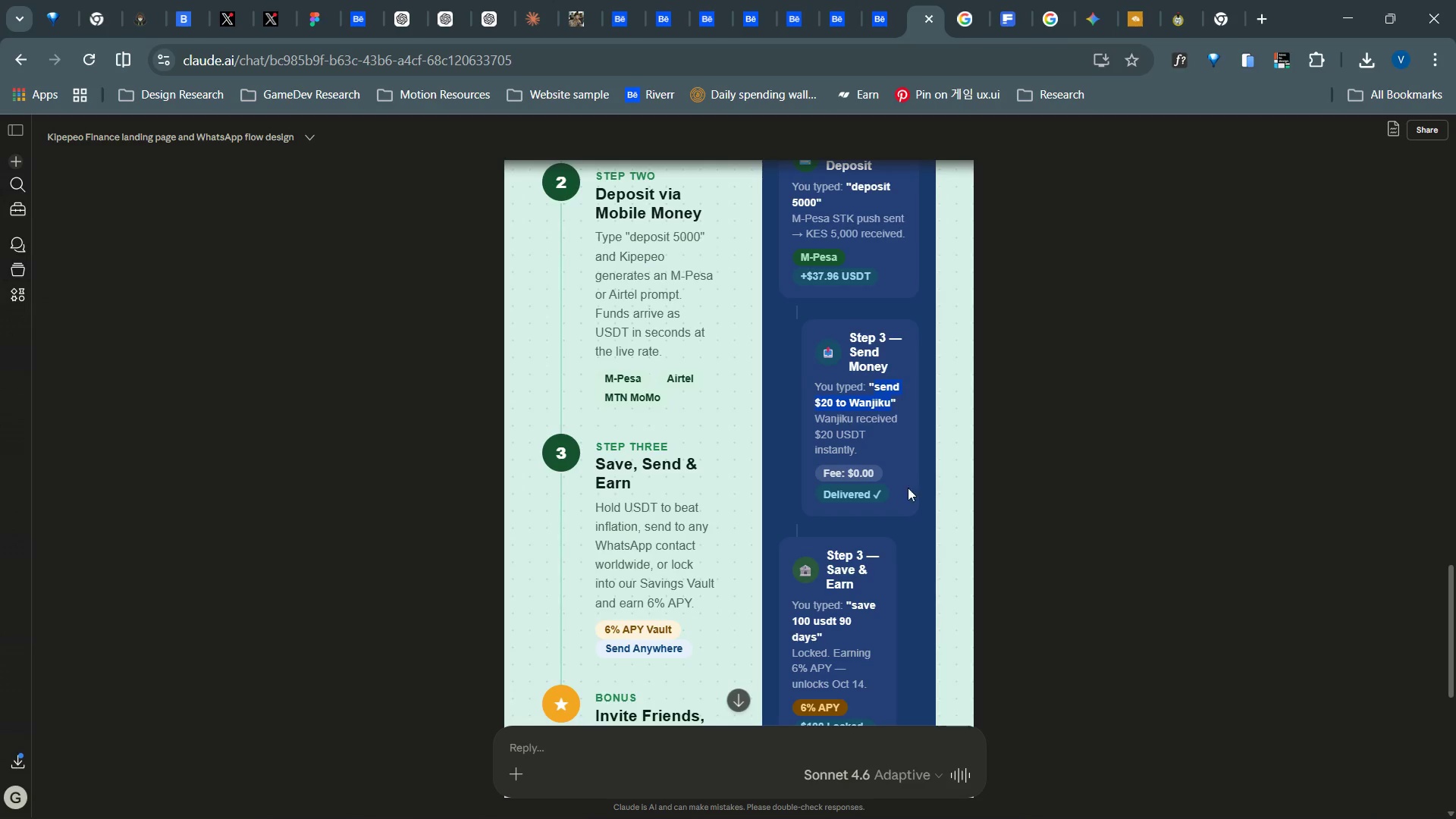 
left_click([896, 504])
 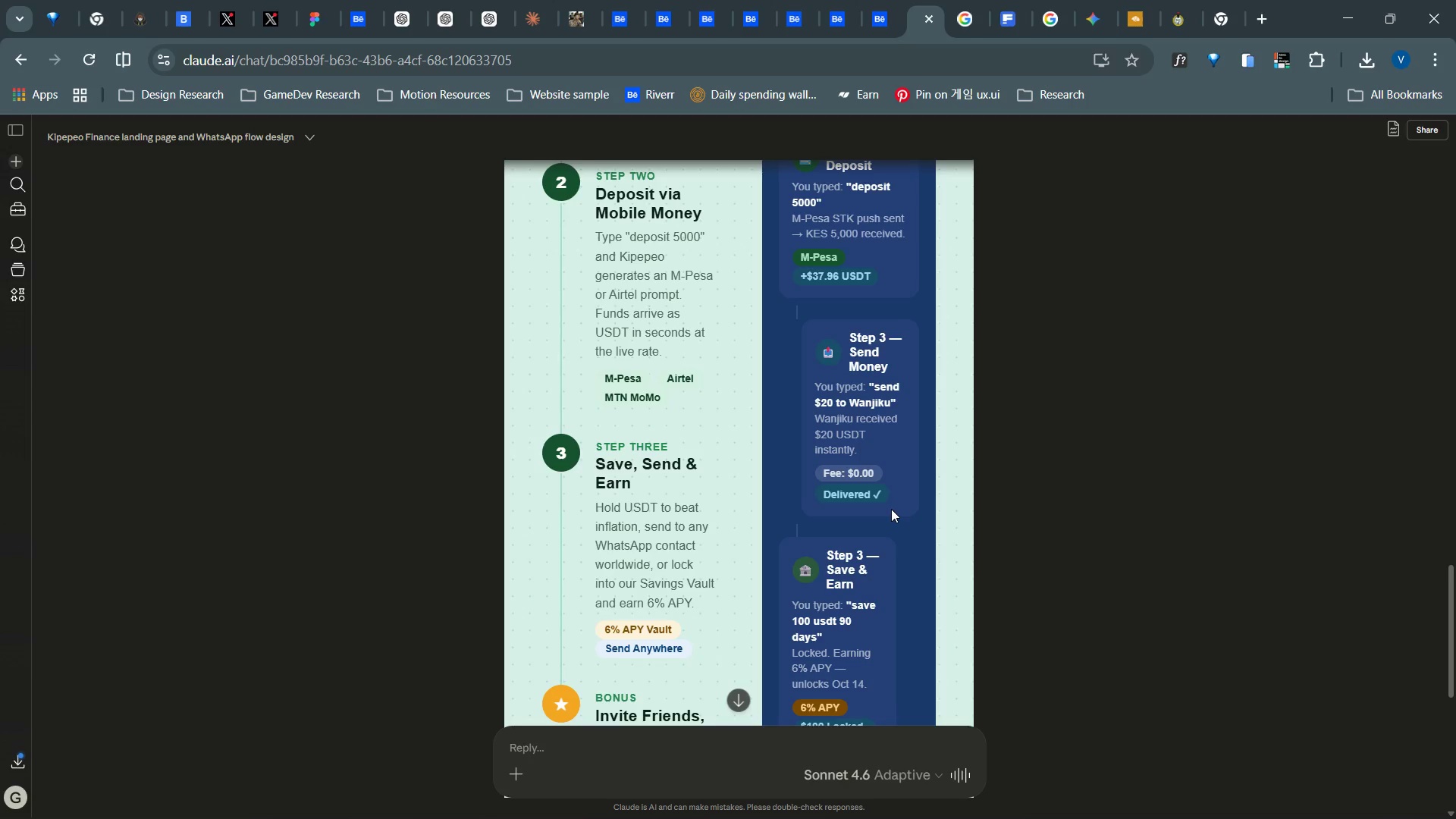 
scroll: coordinate [802, 533], scroll_direction: down, amount: 18.0
 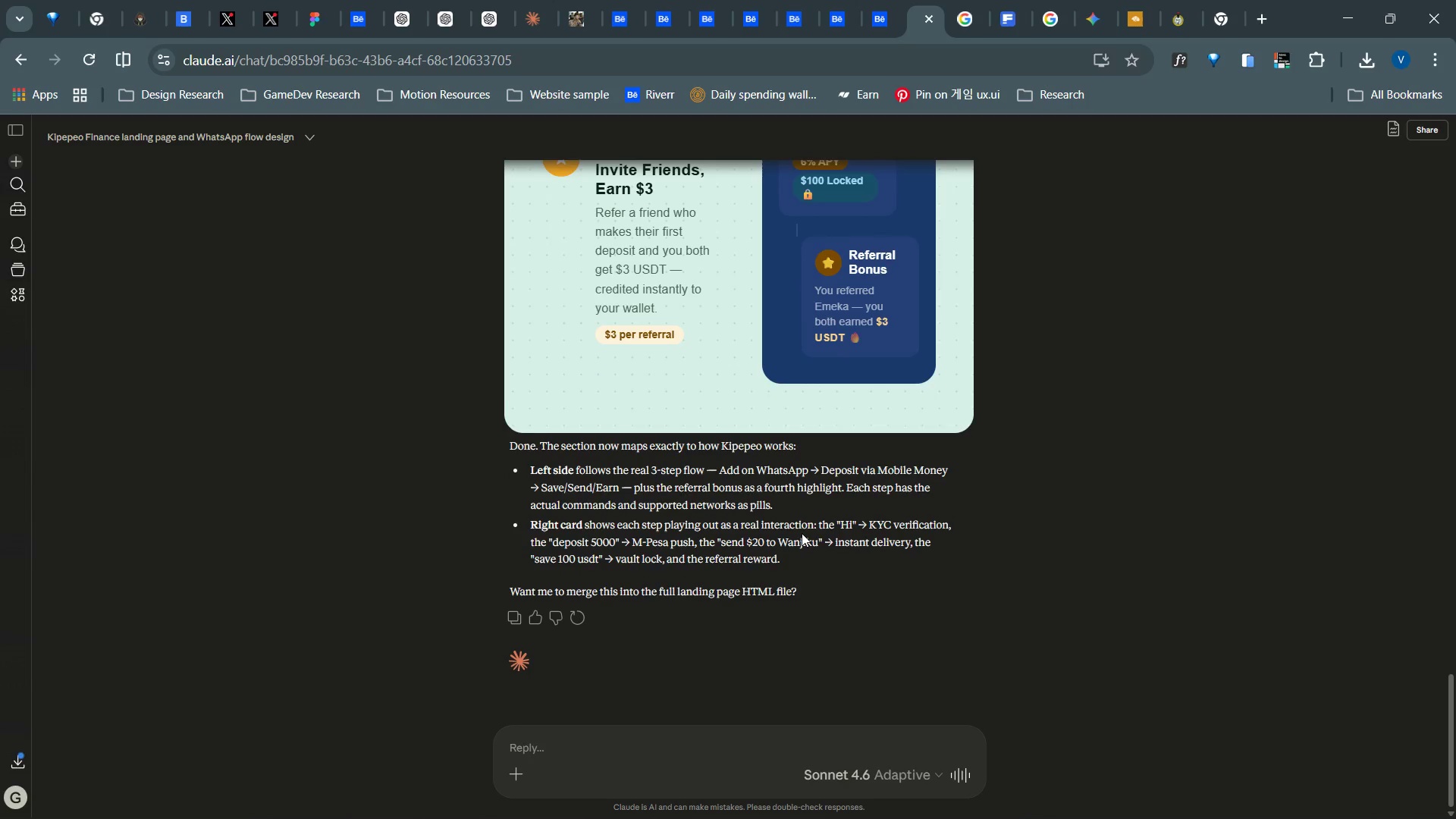 
scroll: coordinate [802, 521], scroll_direction: up, amount: 20.0
 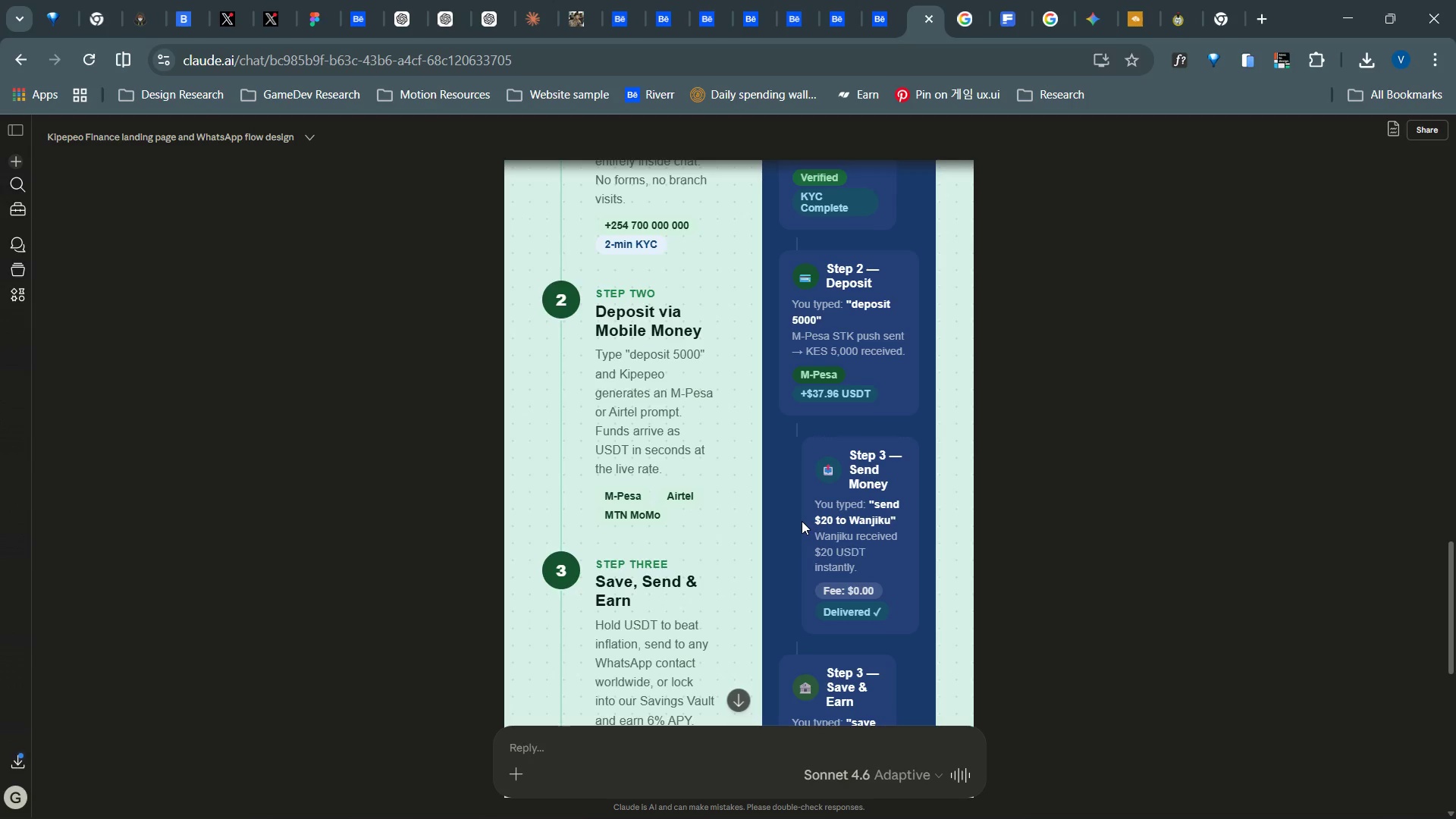 
wait(48.38)
 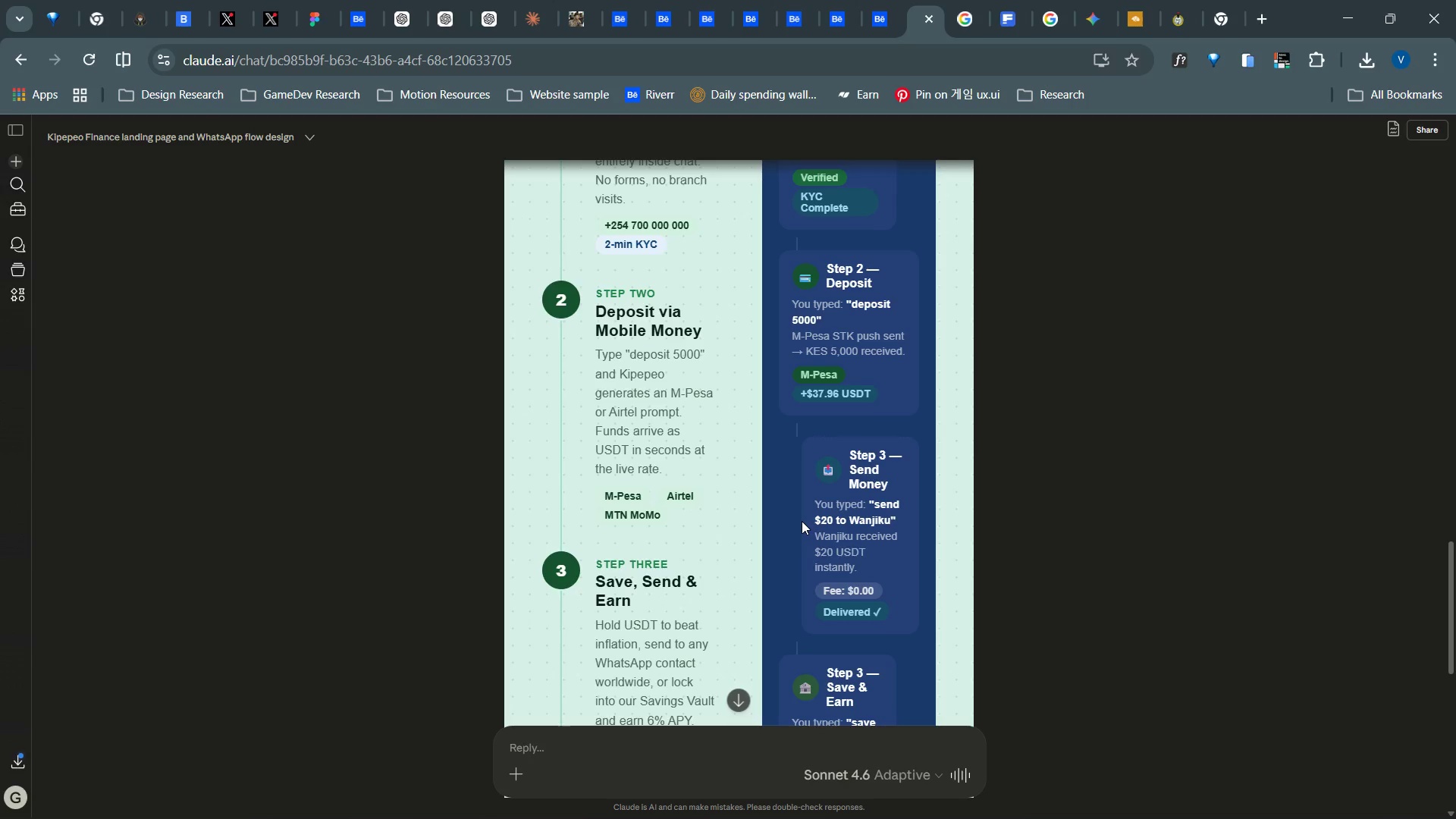 
scroll: coordinate [761, 633], scroll_direction: down, amount: 4.0
 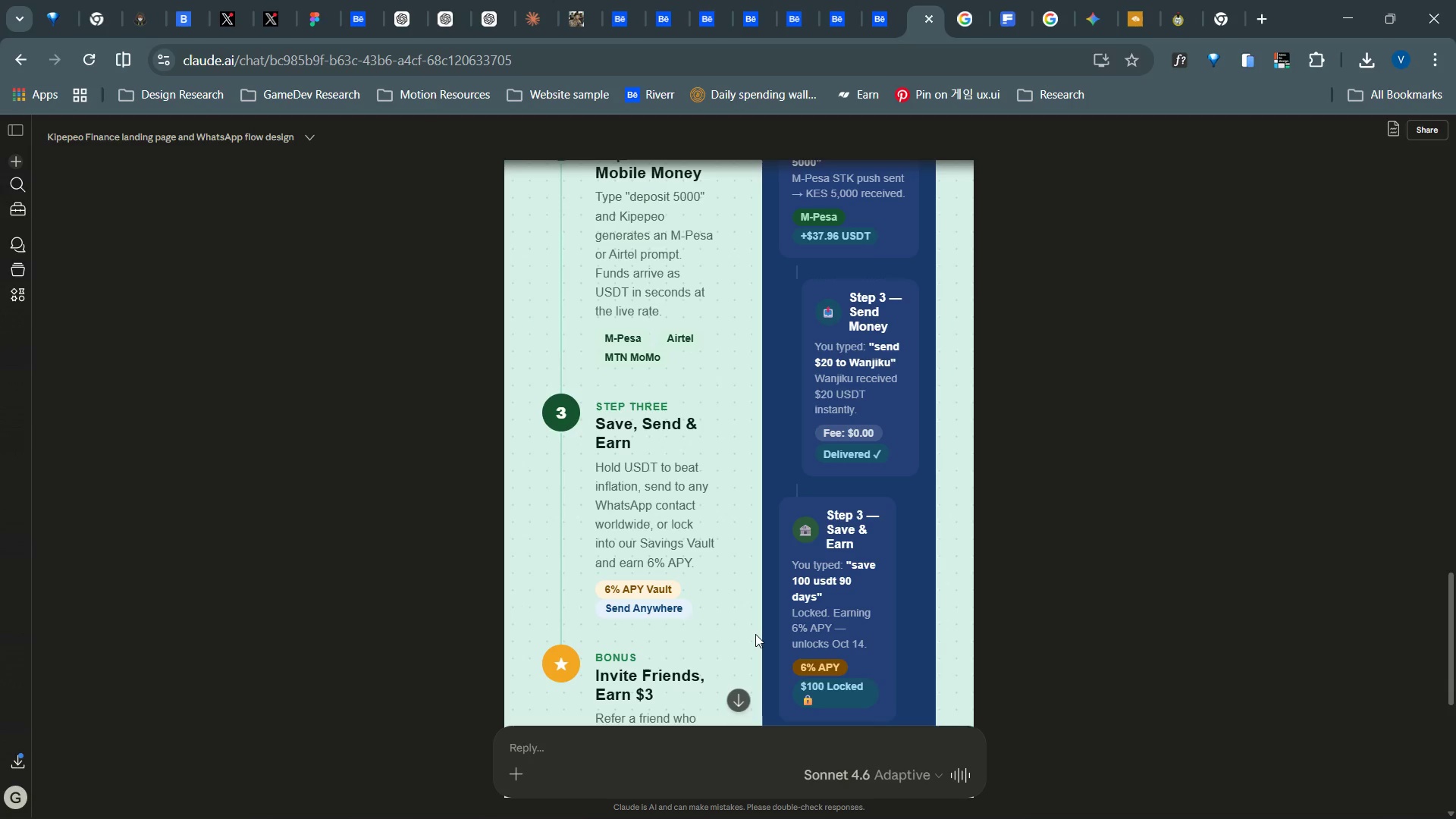 
wait(17.12)
 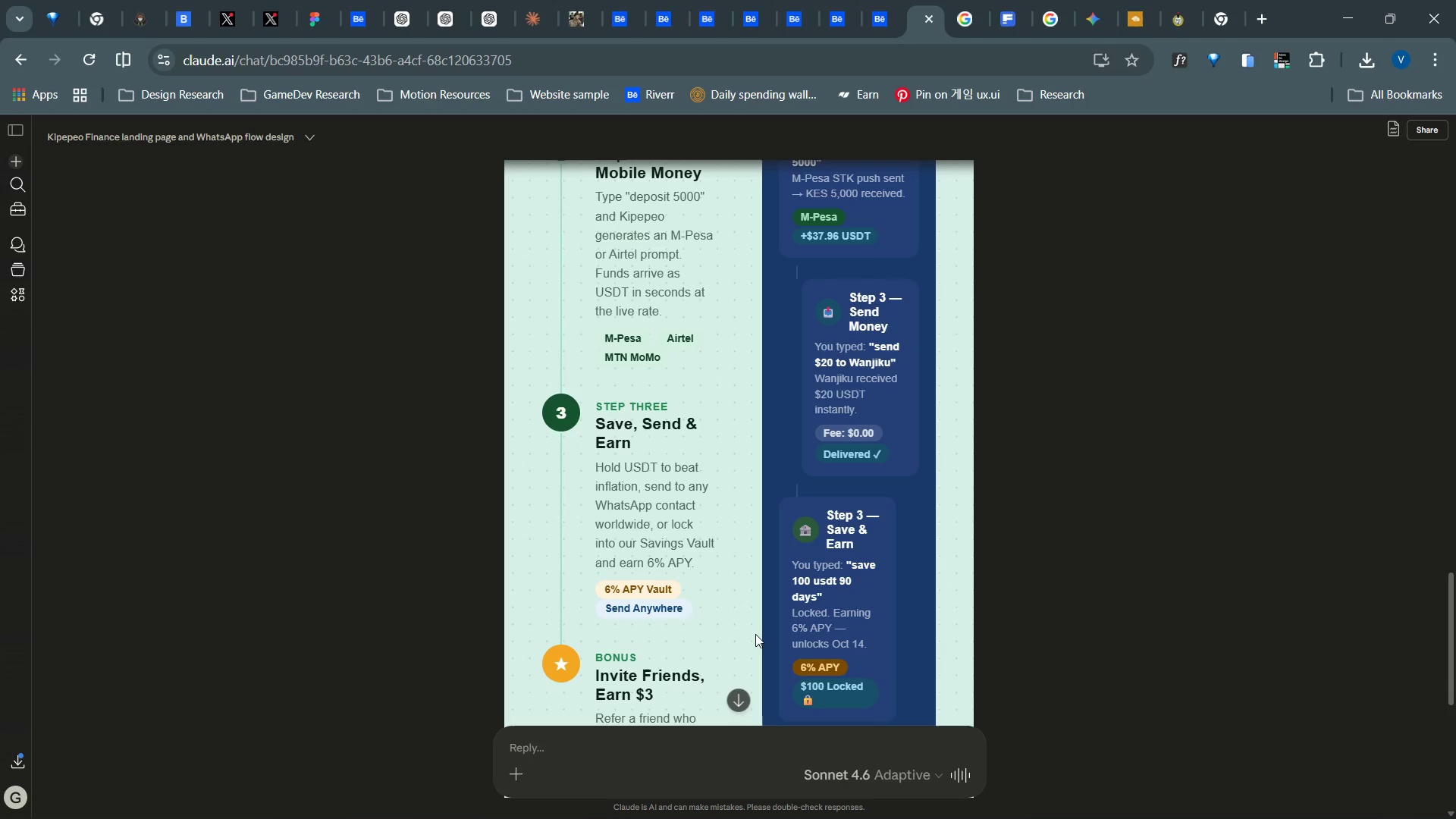 
scroll: coordinate [861, 620], scroll_direction: up, amount: 18.0
 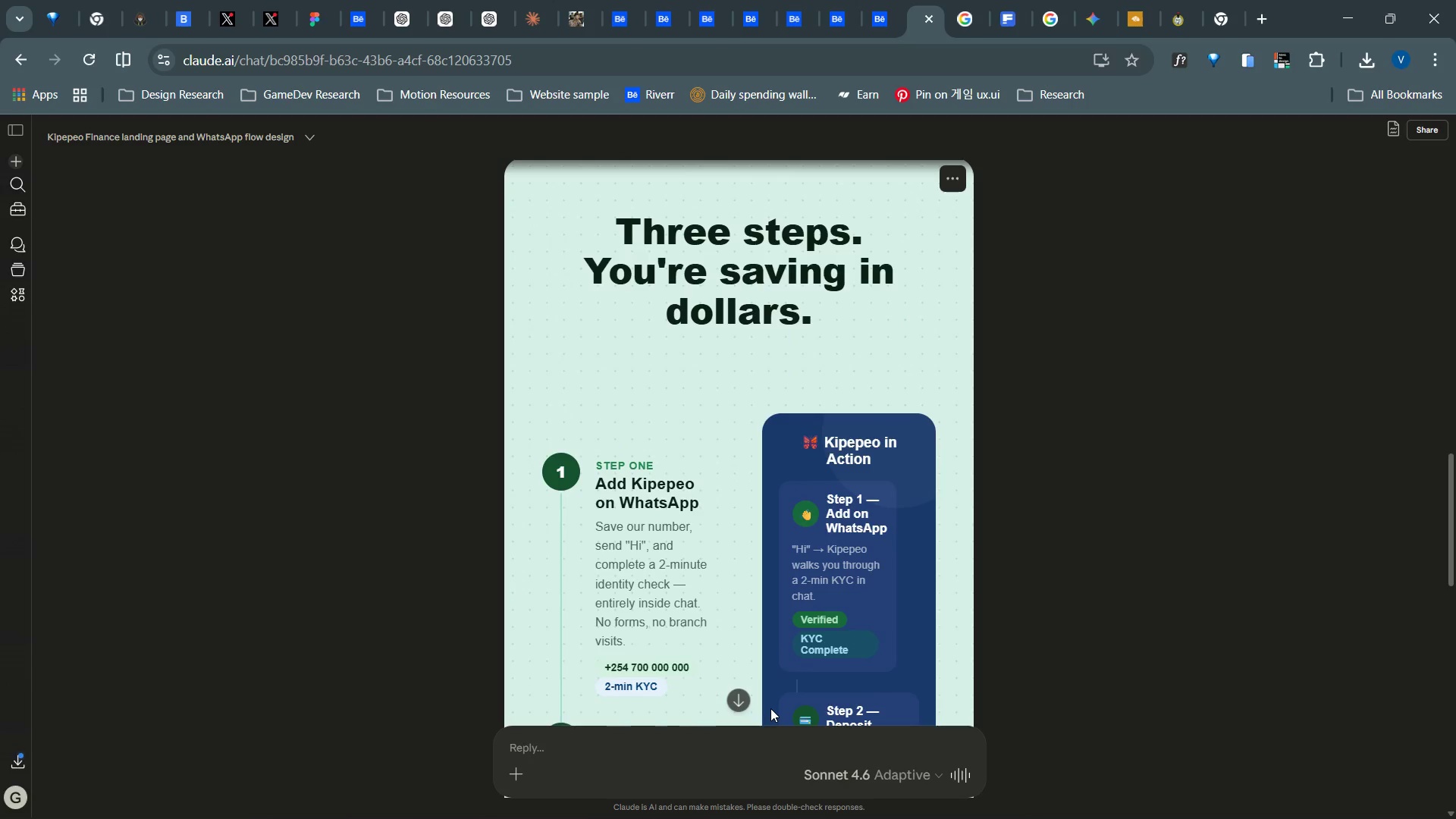 
wait(6.81)
 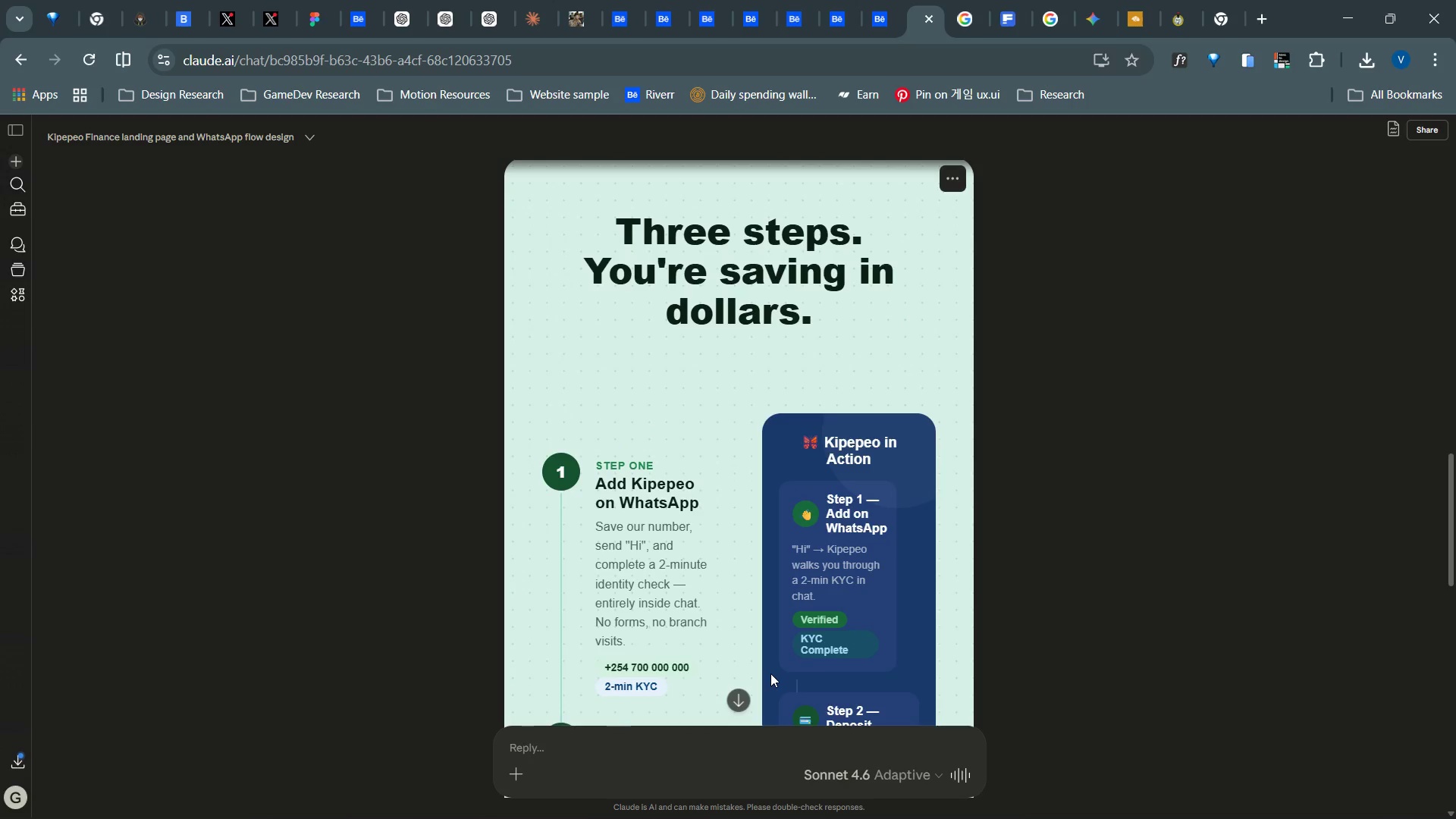 
hold_key(key=AltLeft, duration=0.5)
 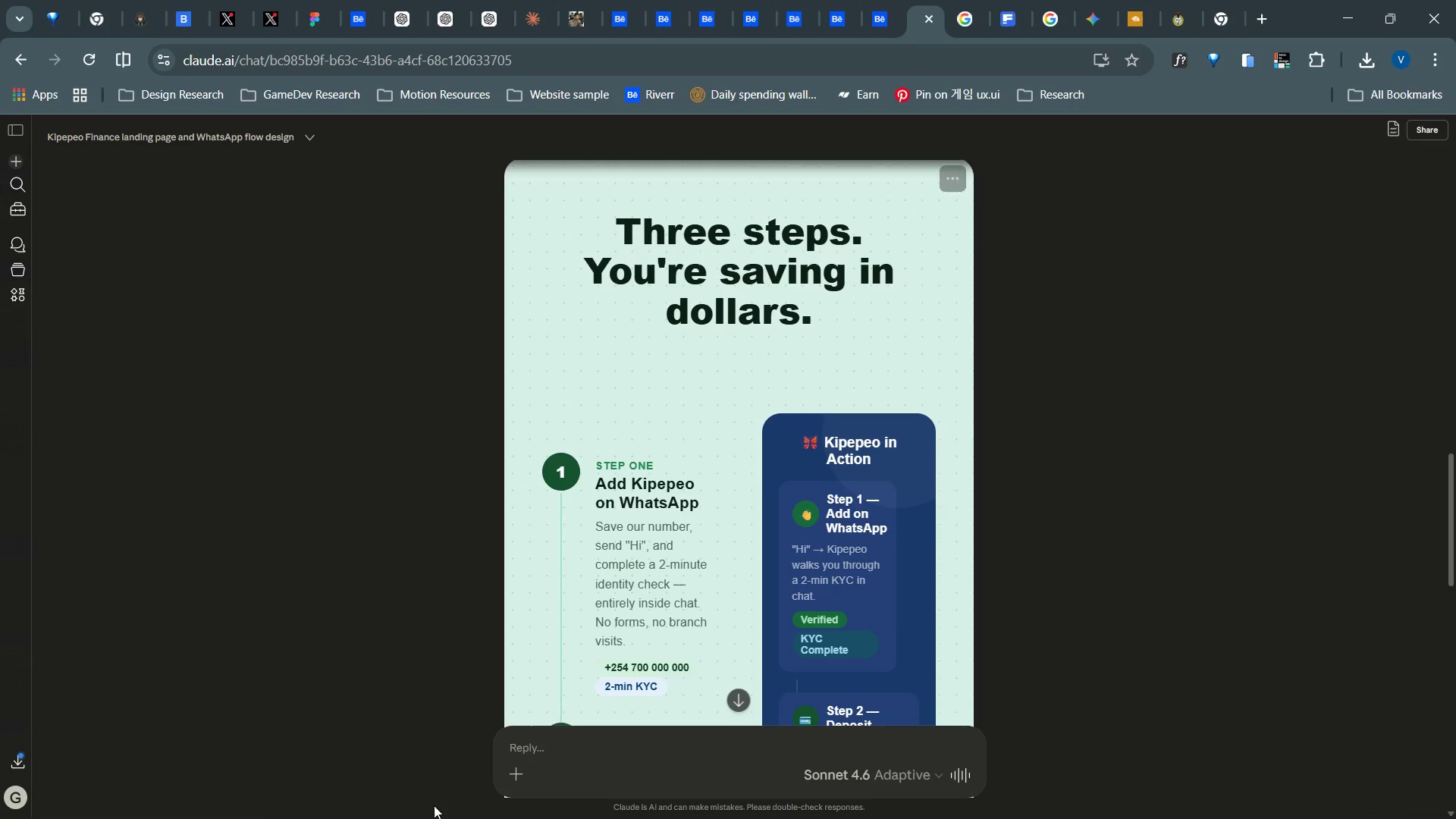 
left_click([1138, 0])
 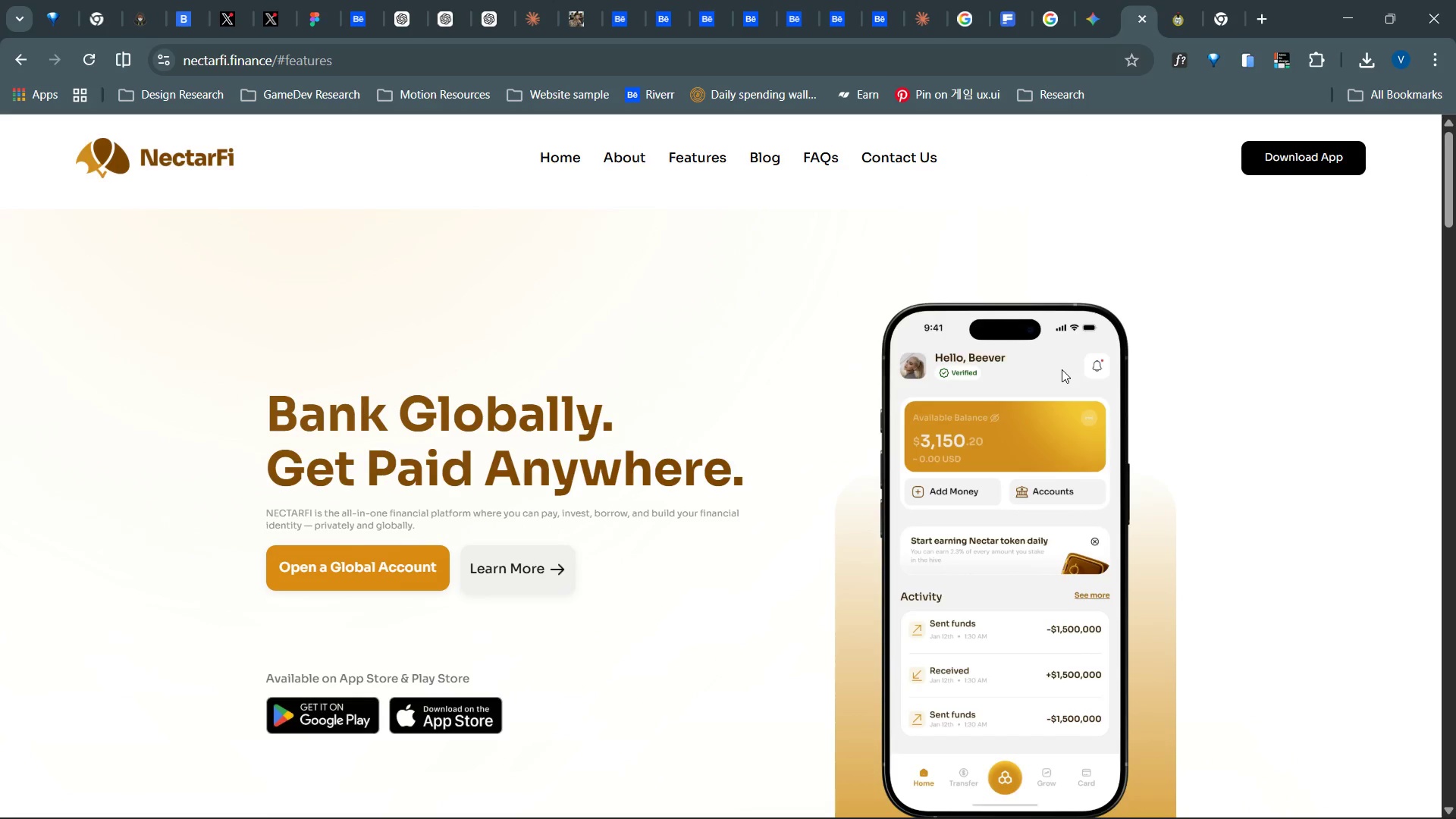 
key(Alt+Tab)
 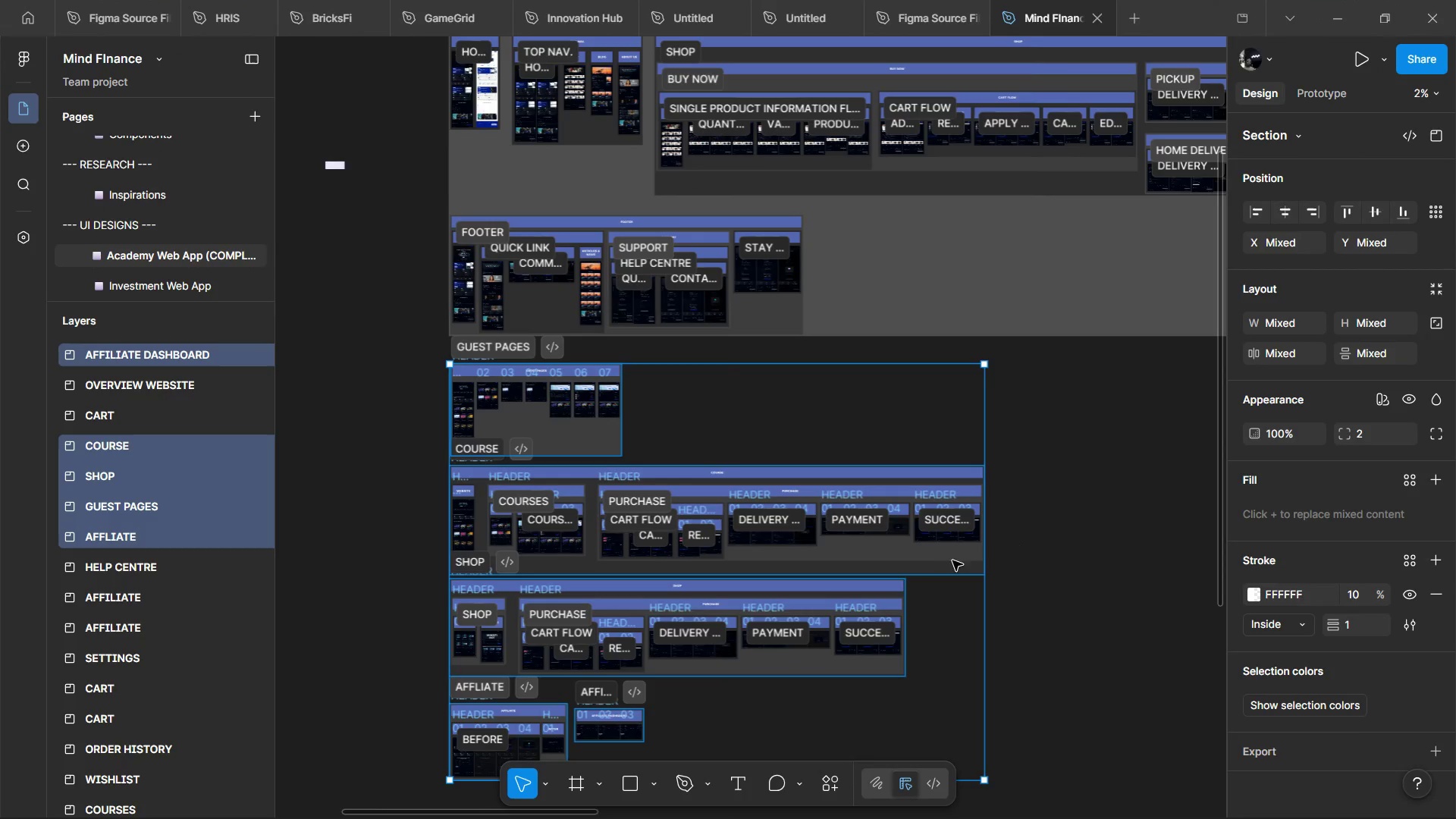 
key(Alt+Tab)
 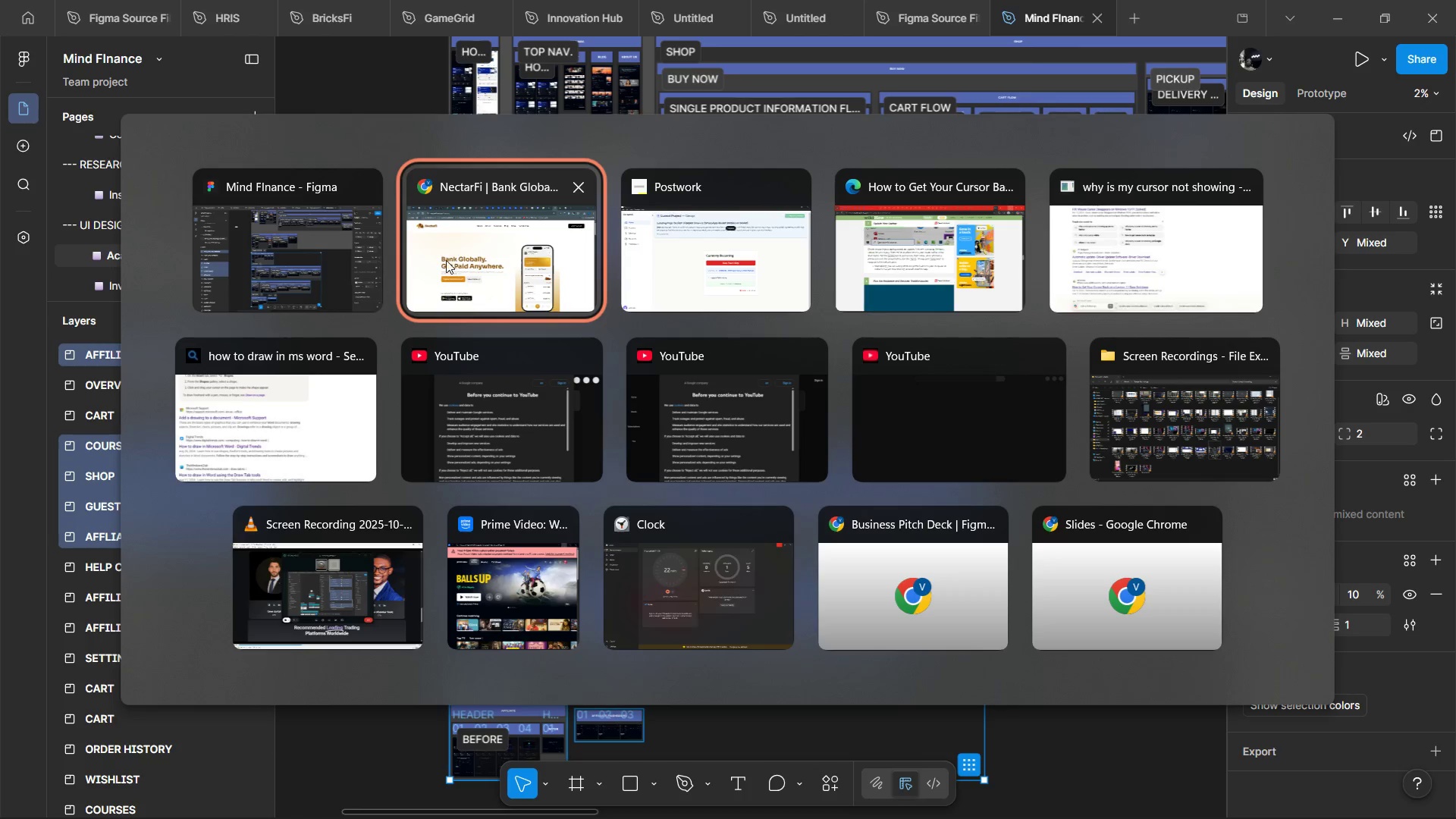 
left_click([320, 260])
 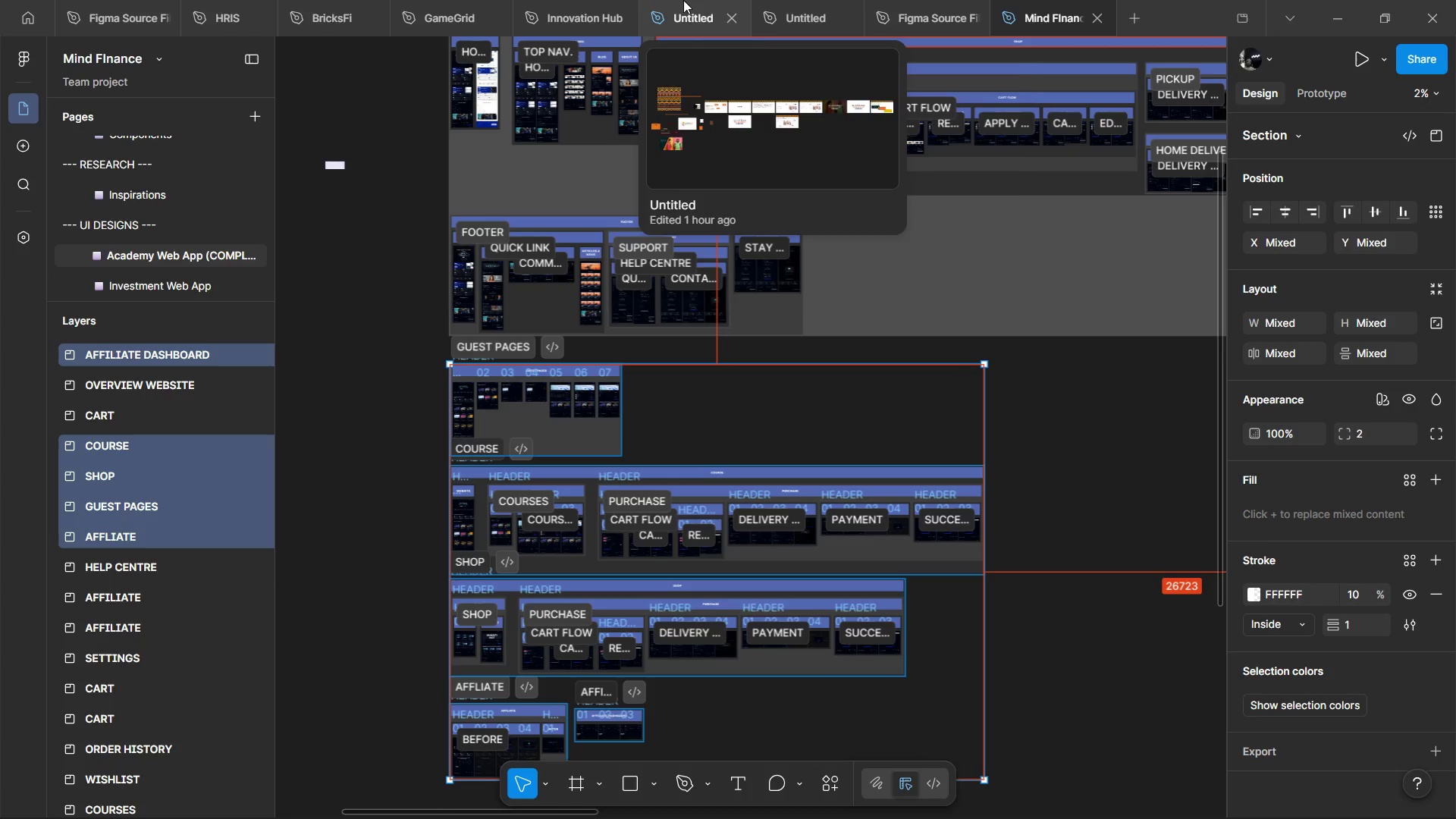 
left_click([771, 0])
 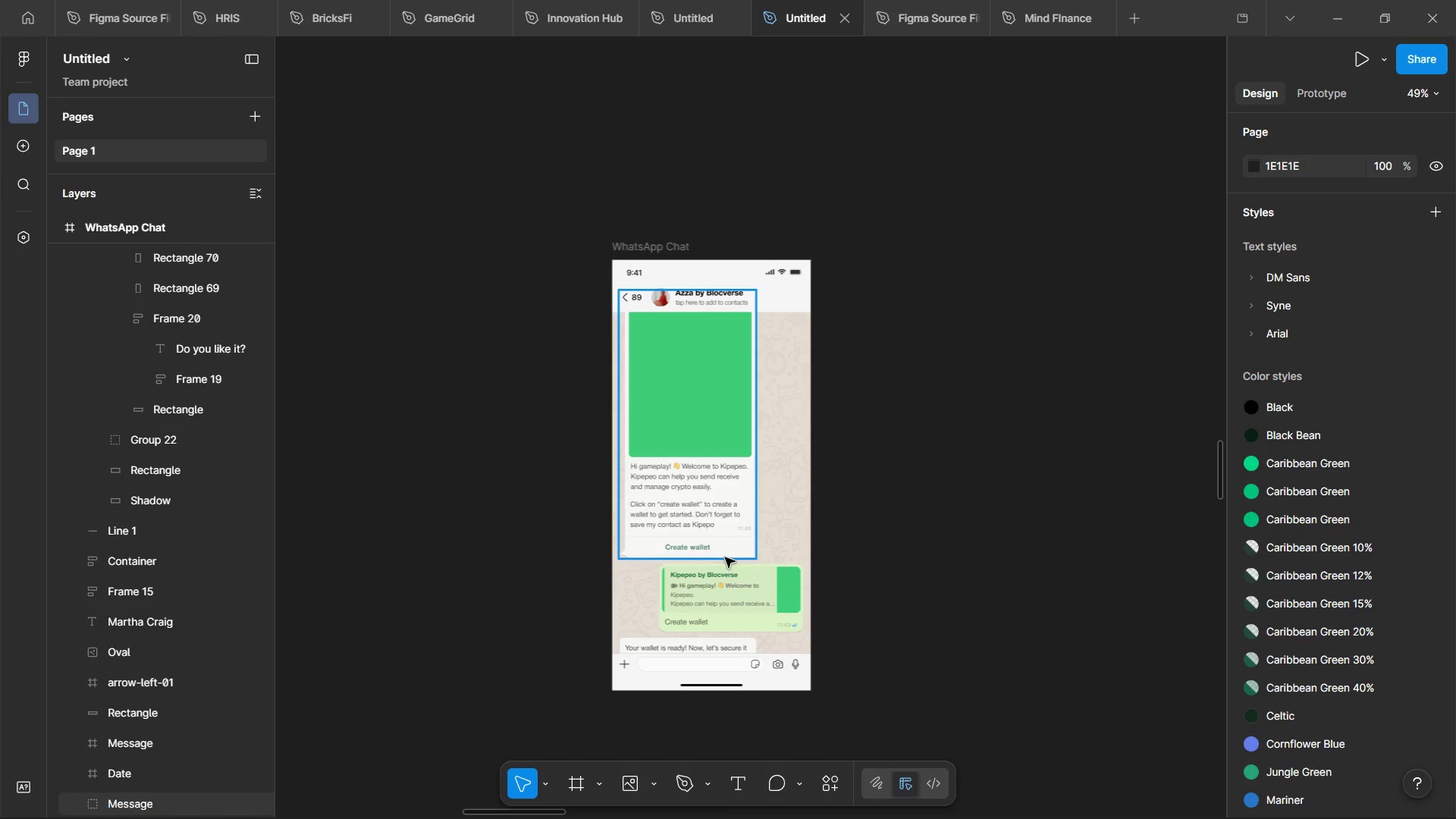 
hold_key(key=ControlLeft, duration=1.25)
scroll: coordinate [720, 554], scroll_direction: up, amount: 4.0
 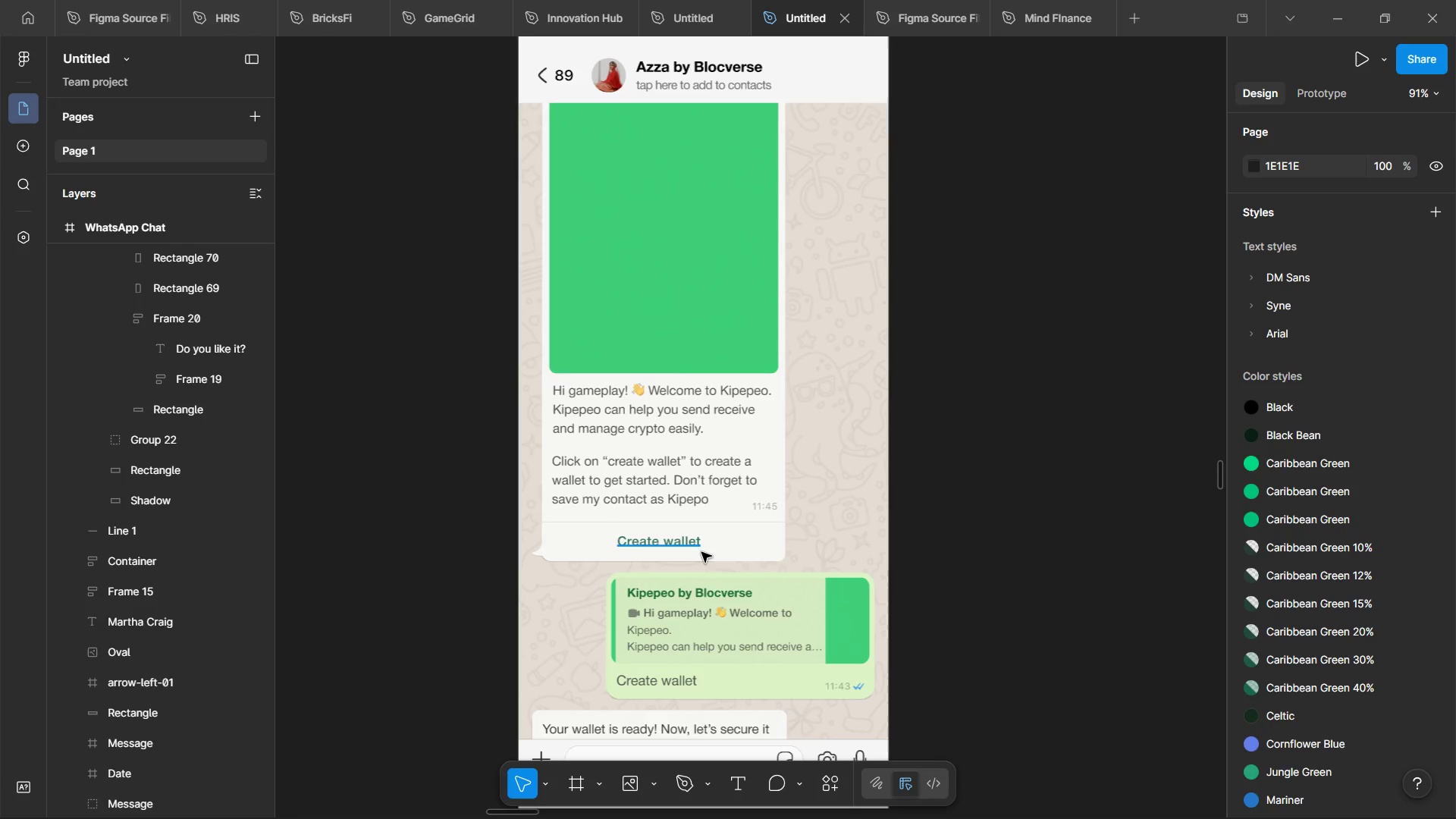 
scroll: coordinate [699, 572], scroll_direction: down, amount: 2.0
 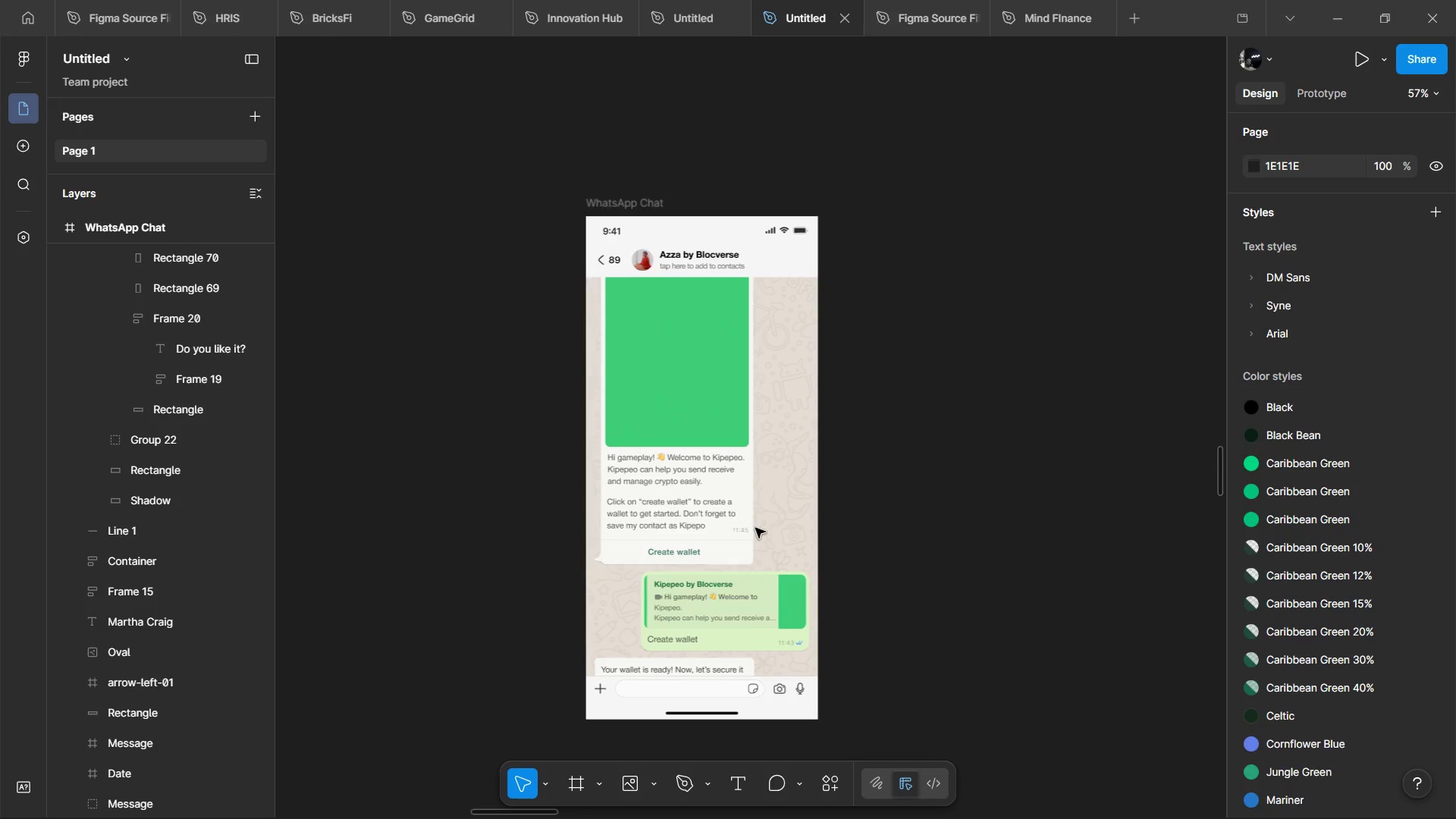 
left_click([735, 532])
 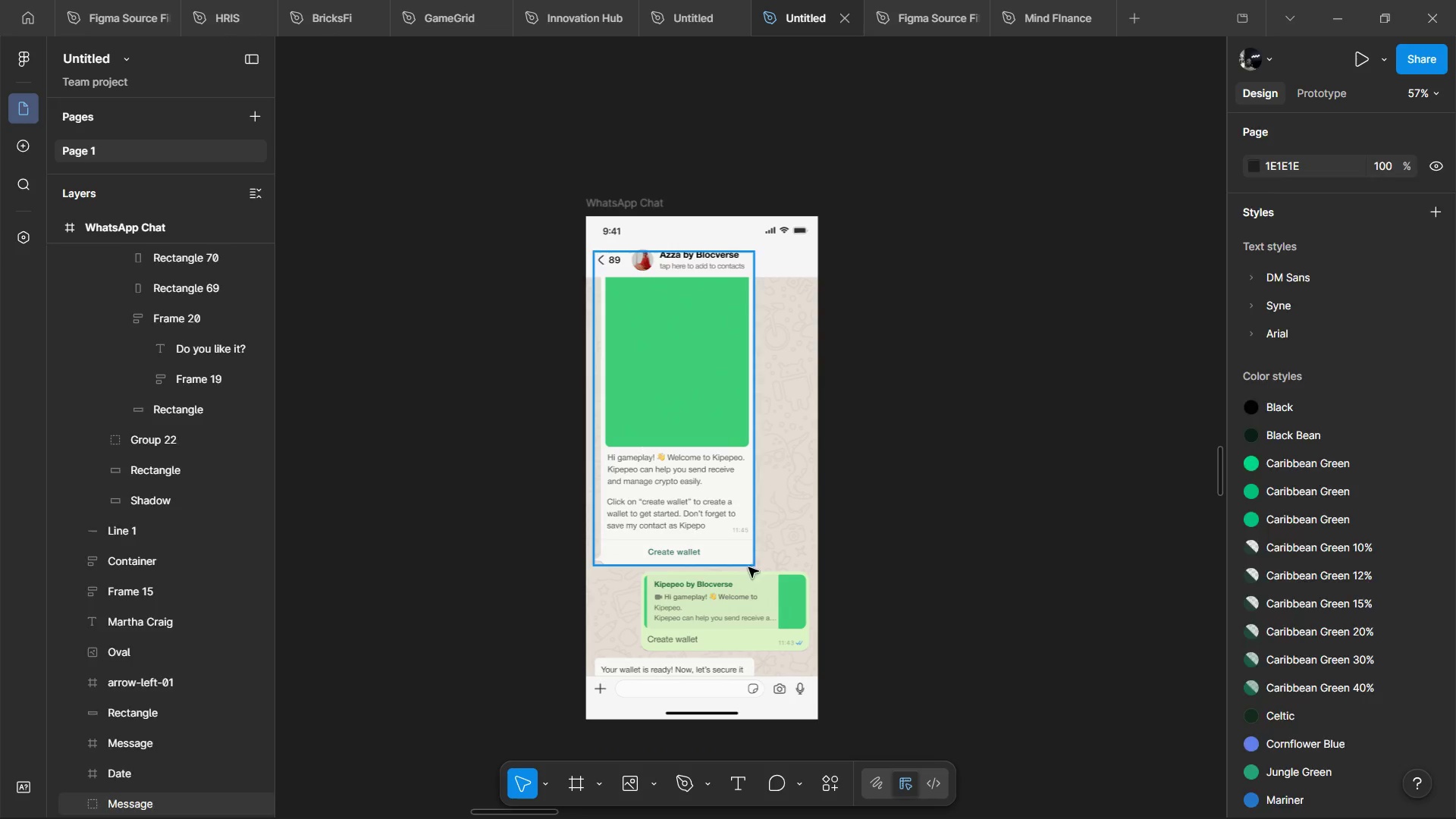 
hold_key(key=ShiftLeft, duration=1.52)
left_click([757, 596])
 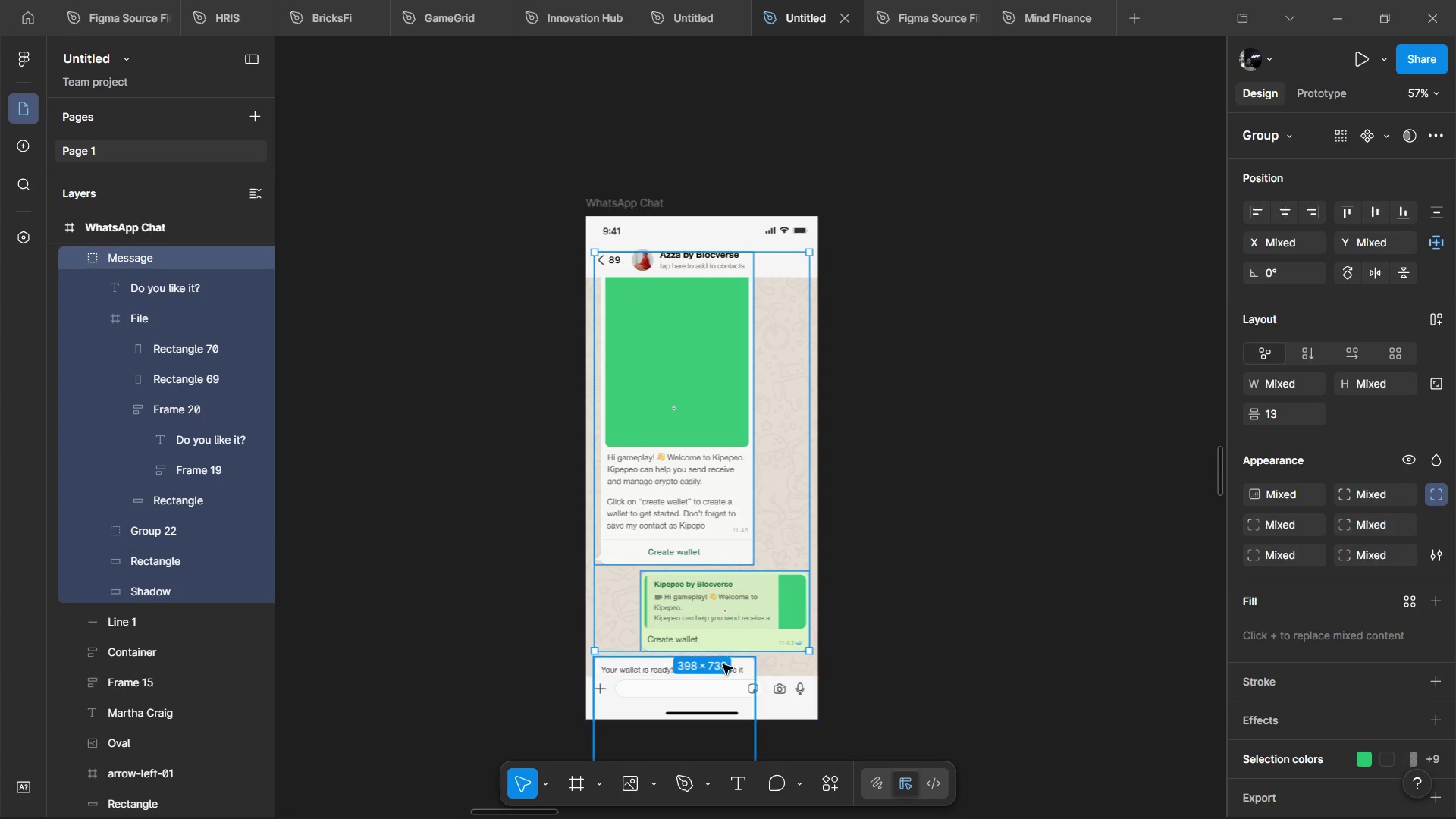 
hold_key(key=ShiftLeft, duration=0.88)
left_click_drag(start_coordinate=[724, 664], to_coordinate=[773, 585])
 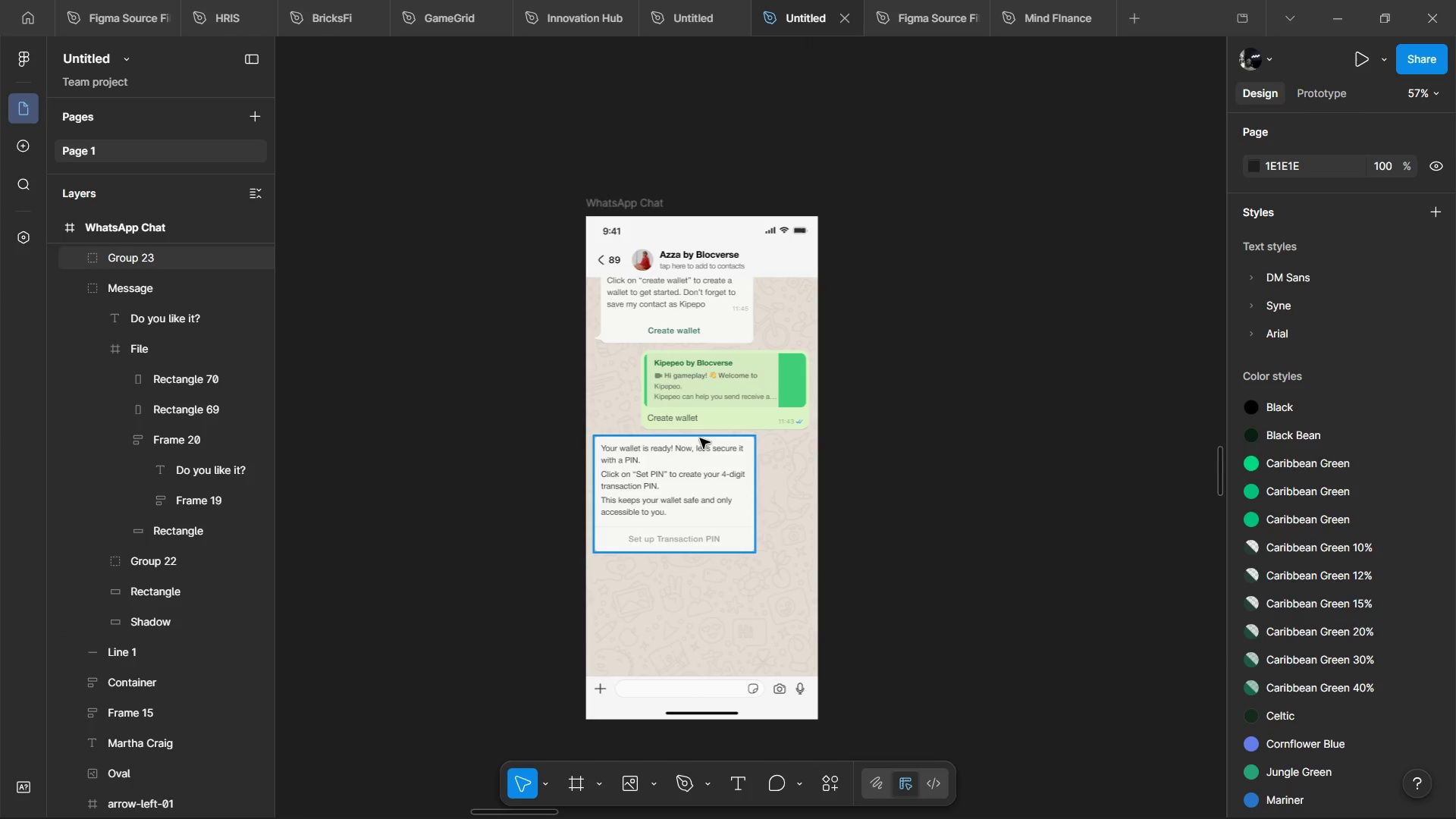 
key(Alt+ArrowUp)
 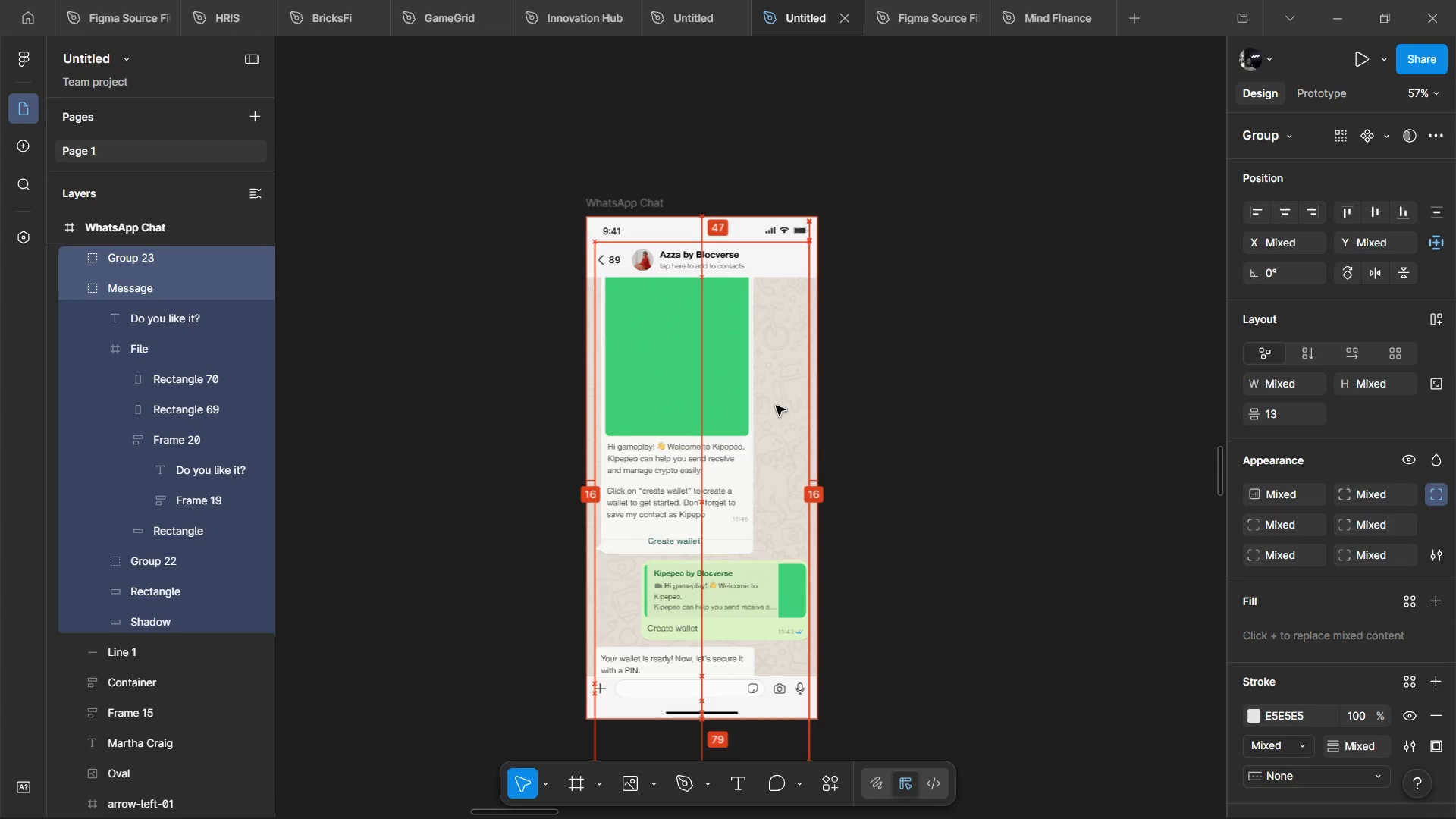 
hold_key(key=ArrowUp, duration=1.52)
 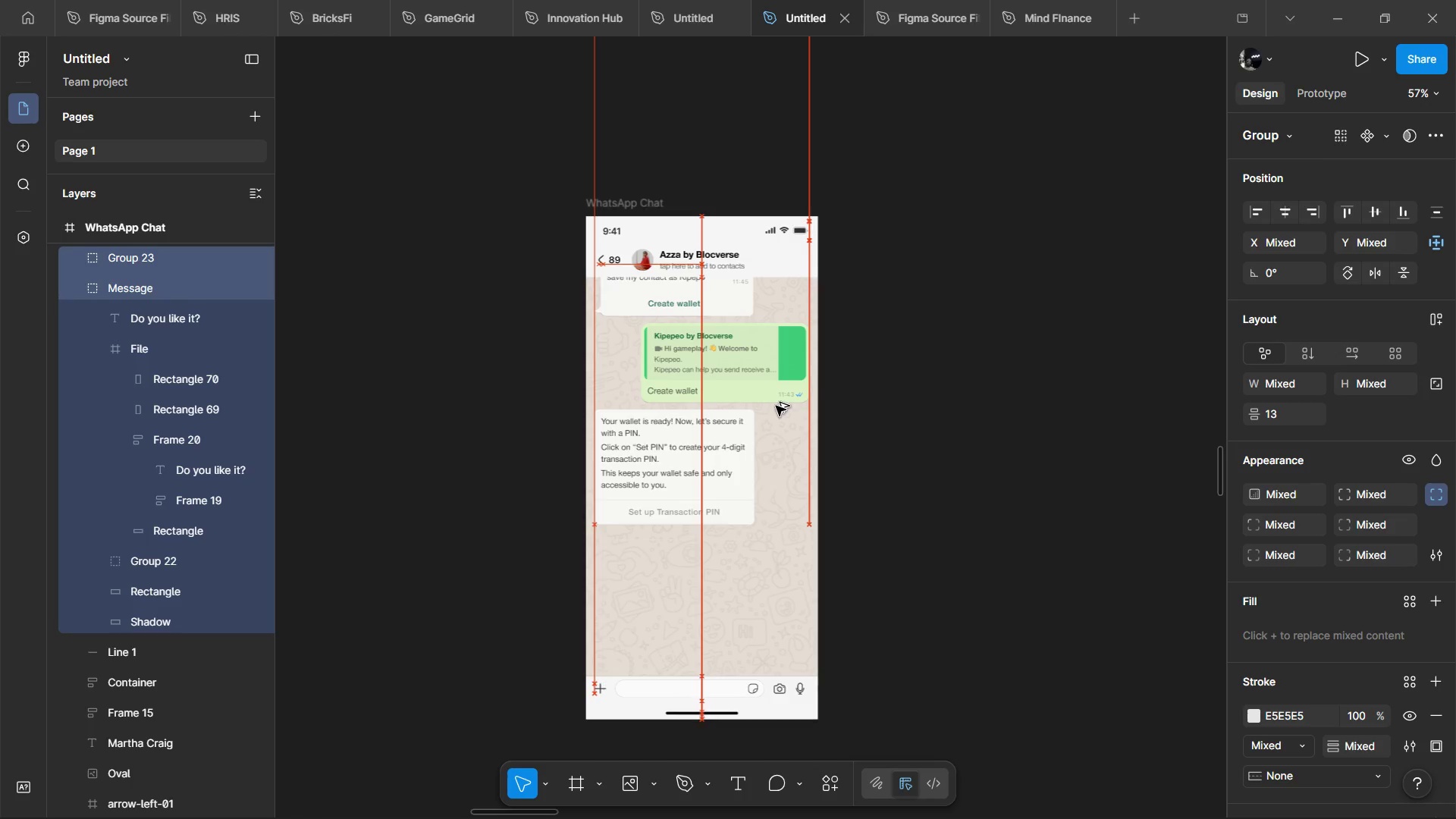 
hold_key(key=ArrowUp, duration=0.34)
 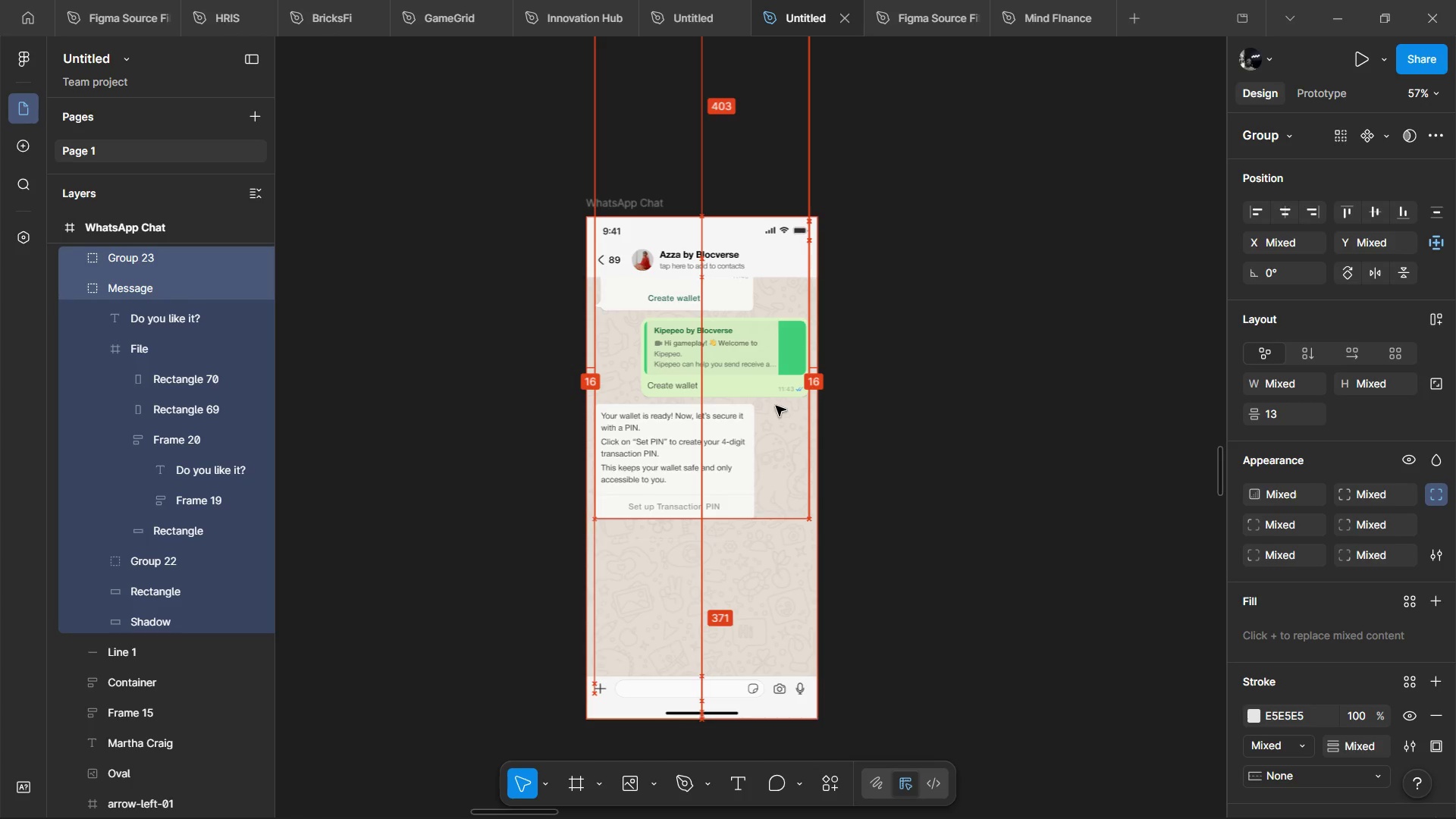 
hold_key(key=ArrowUp, duration=0.5)
 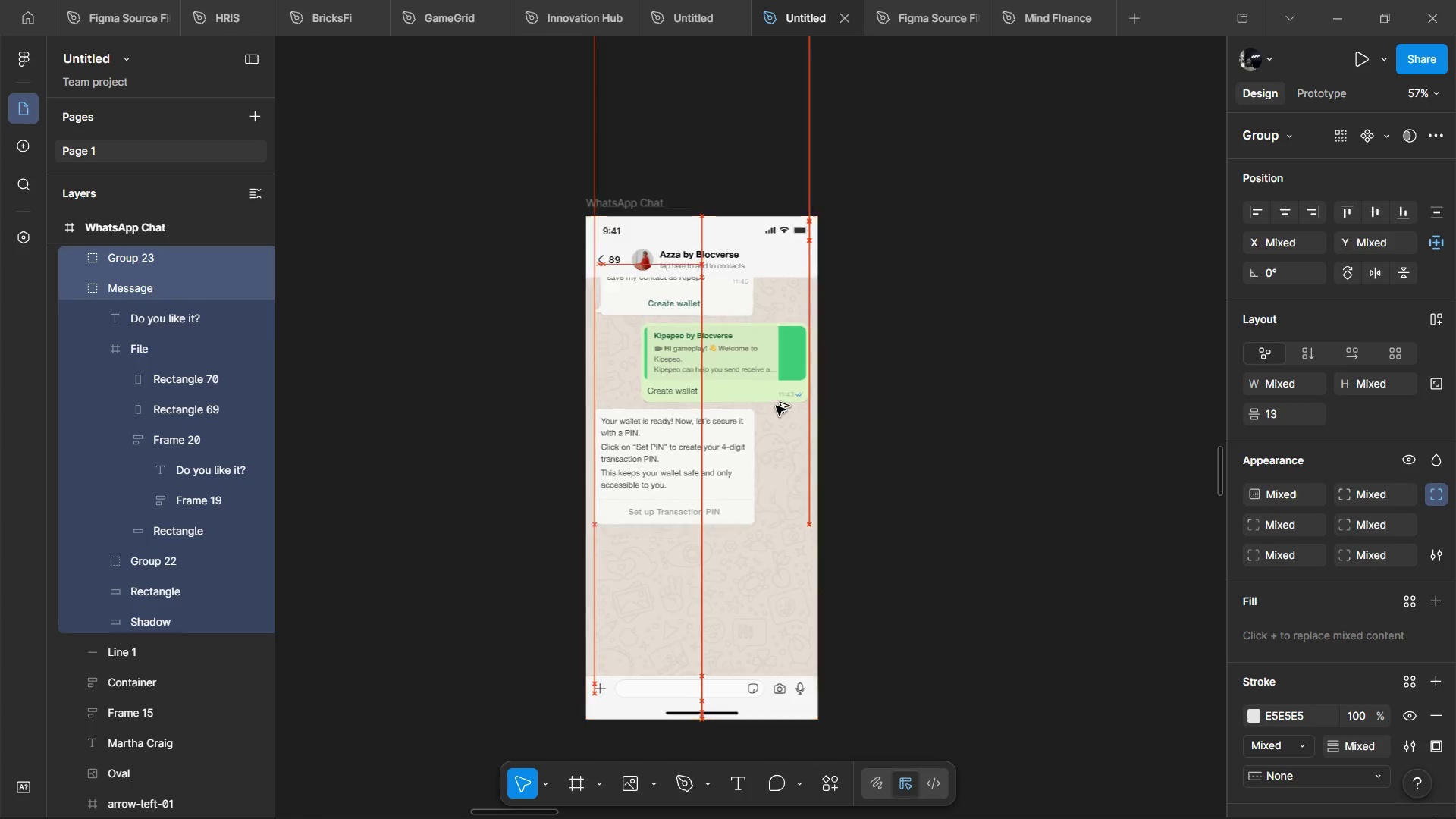 
key(Alt+Shift+ArrowDown)
 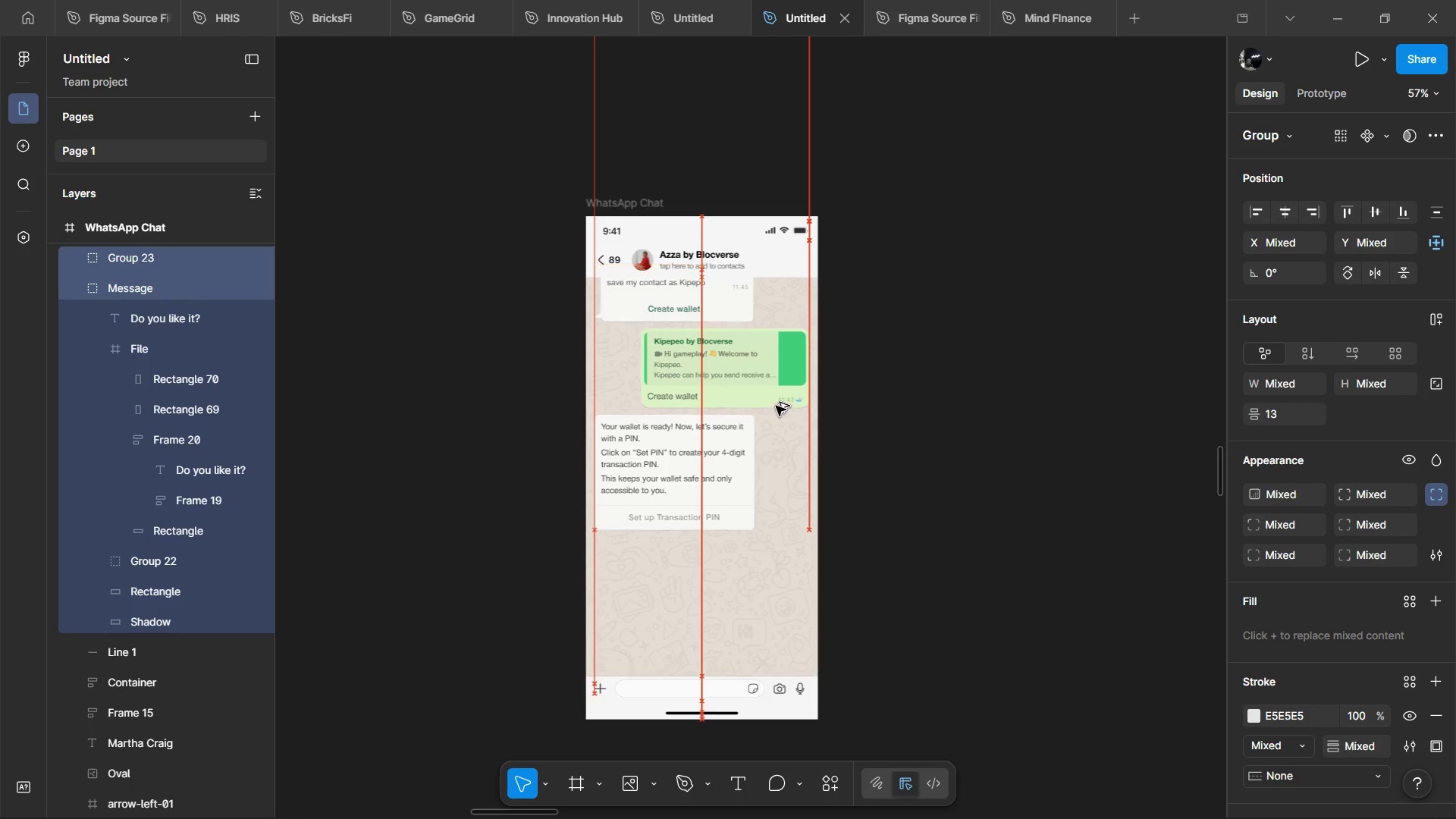 
key(Alt+Shift+ArrowDown)
 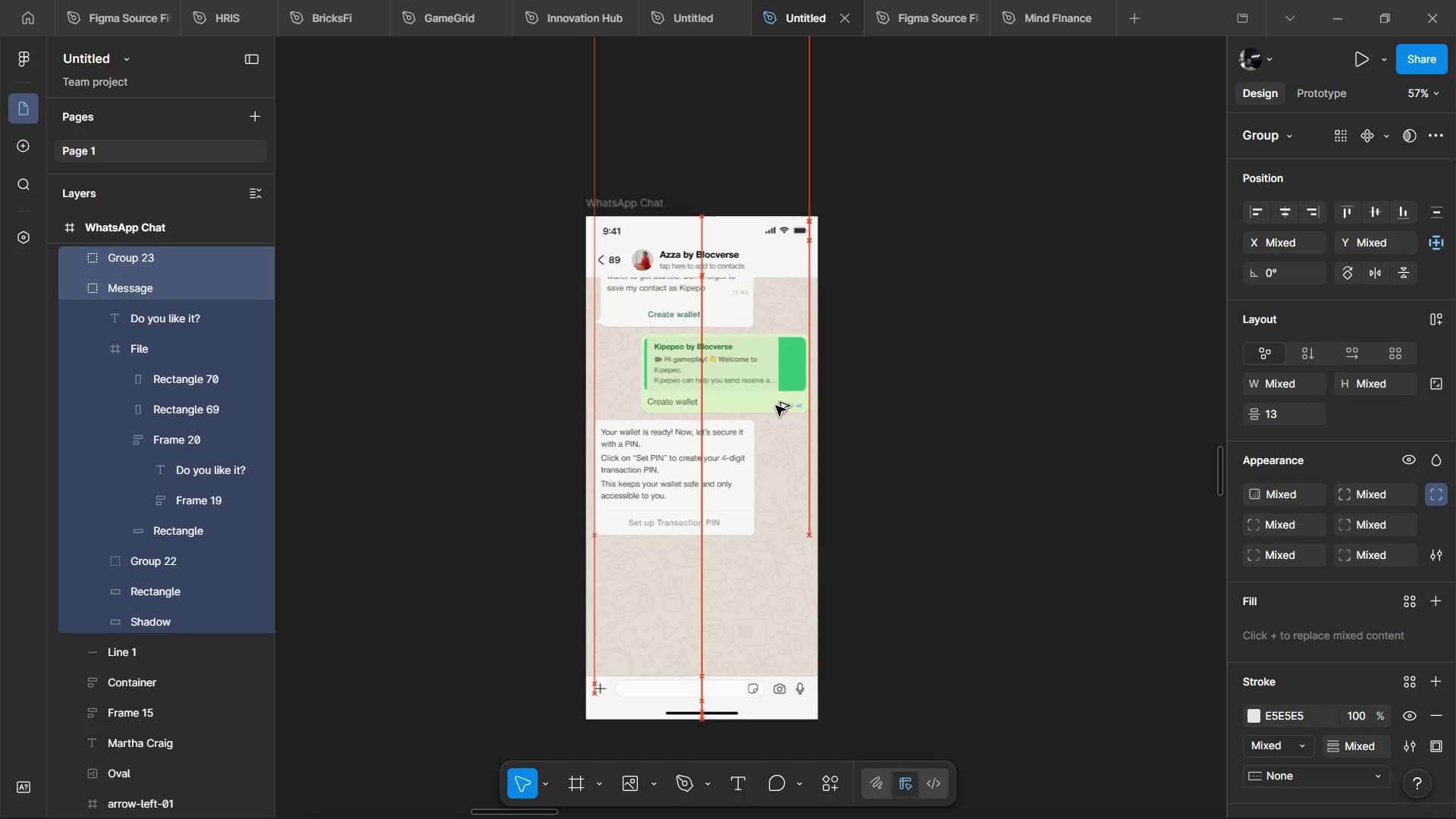 
key(Alt+Shift+ArrowDown)
 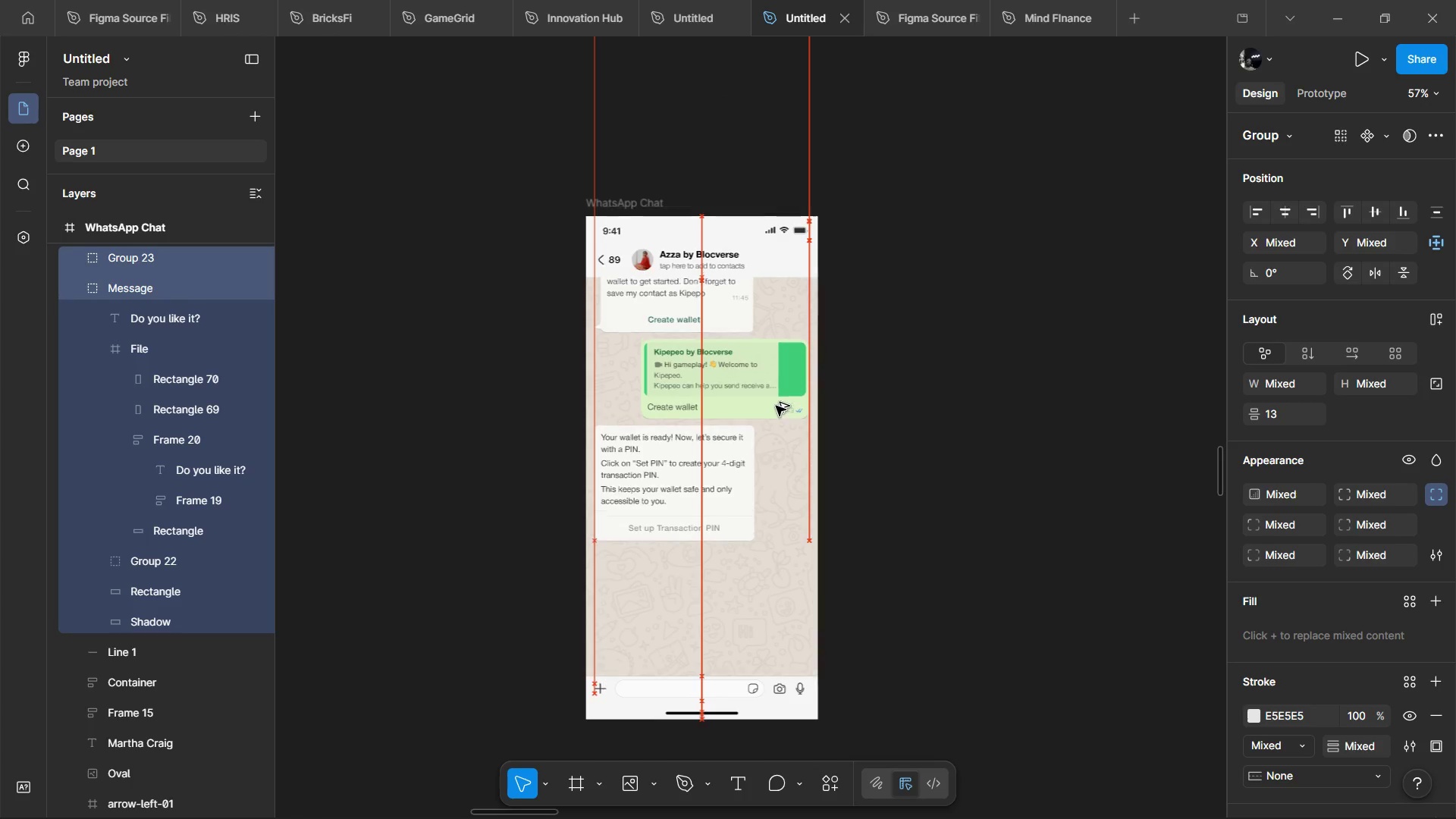 
key(Alt+Shift+ArrowDown)
 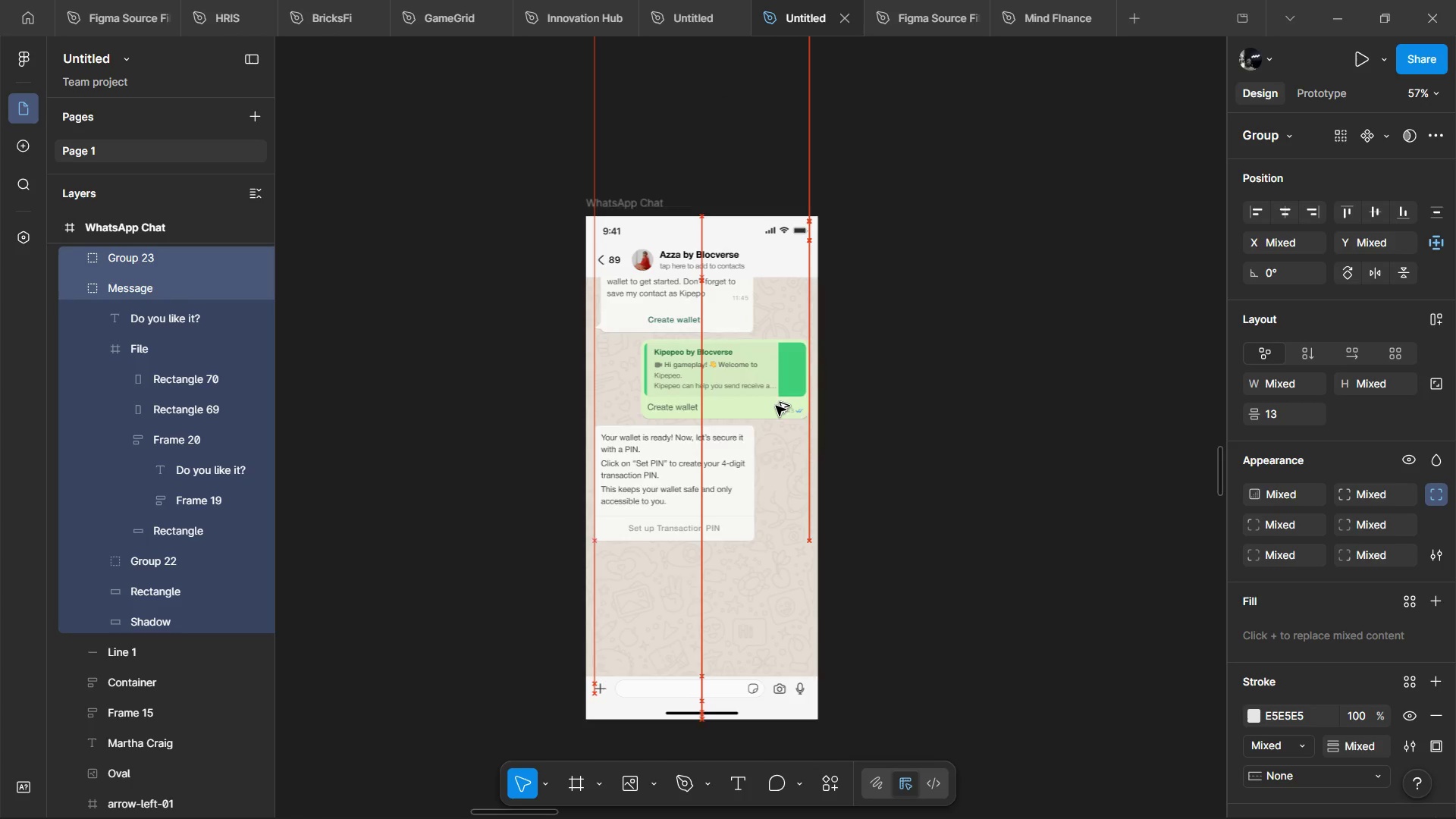 
key(Alt+Shift+ArrowDown)
 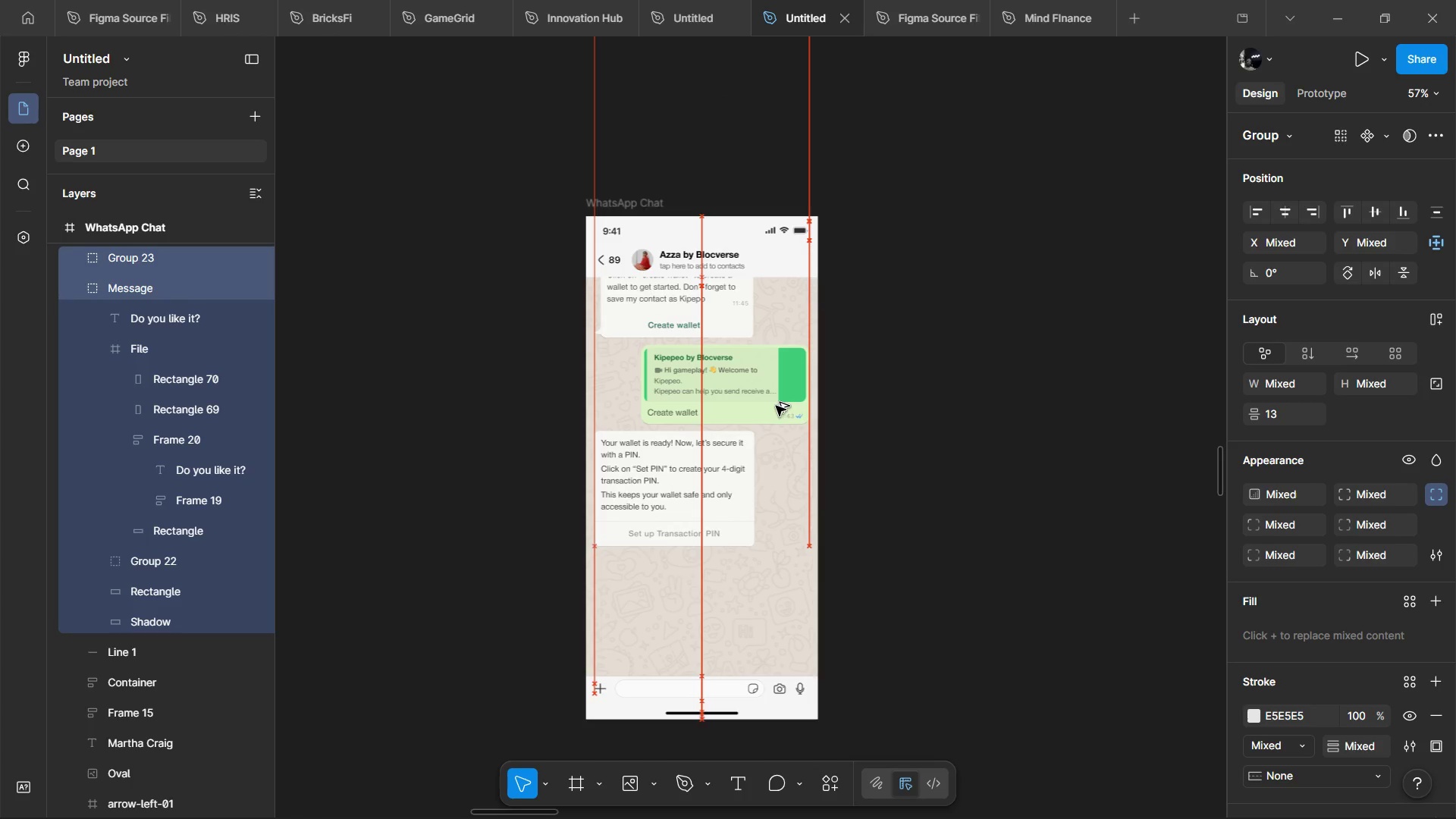 
key(Alt+Shift+ArrowDown)
 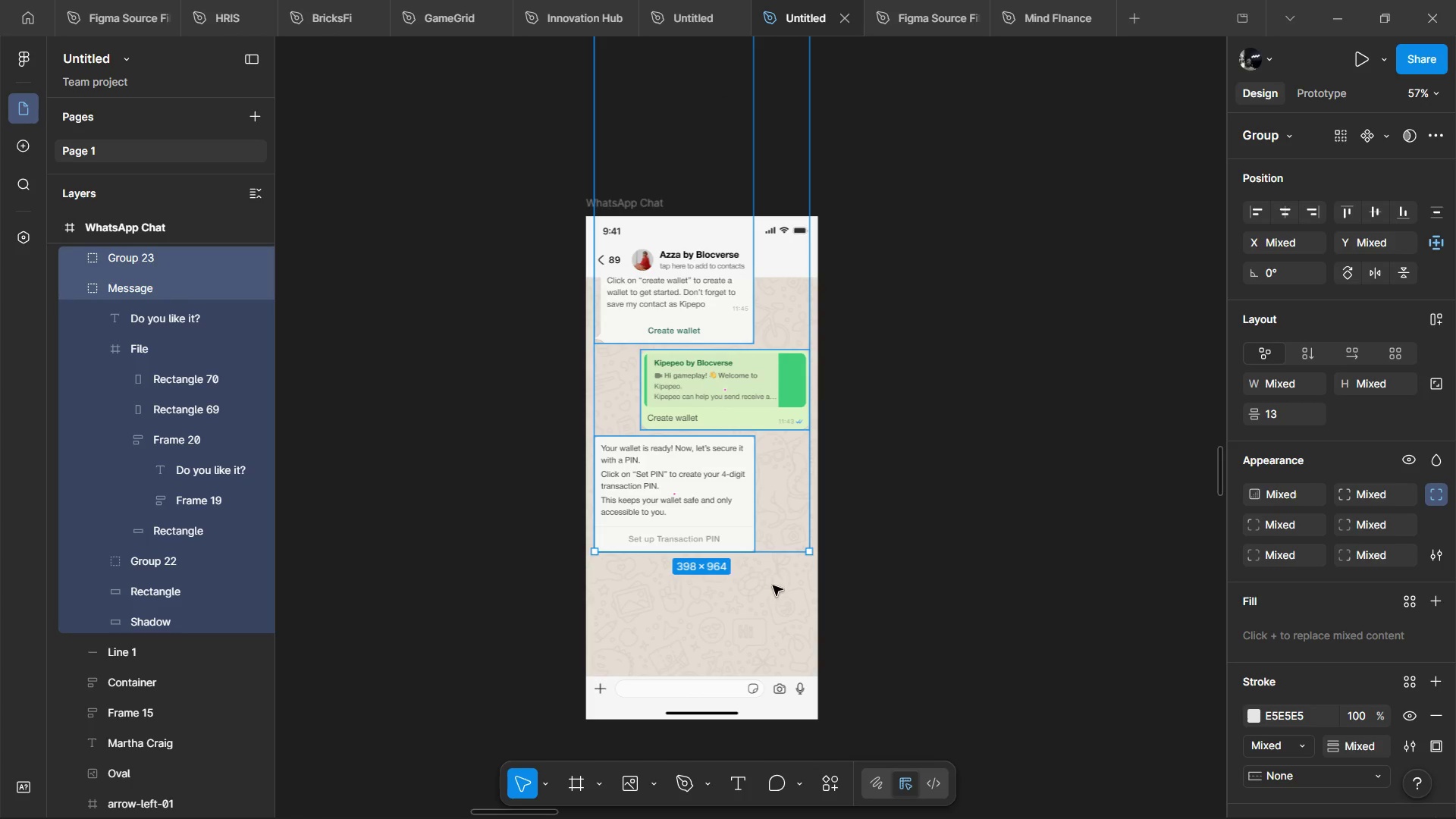 
left_click([773, 585])
 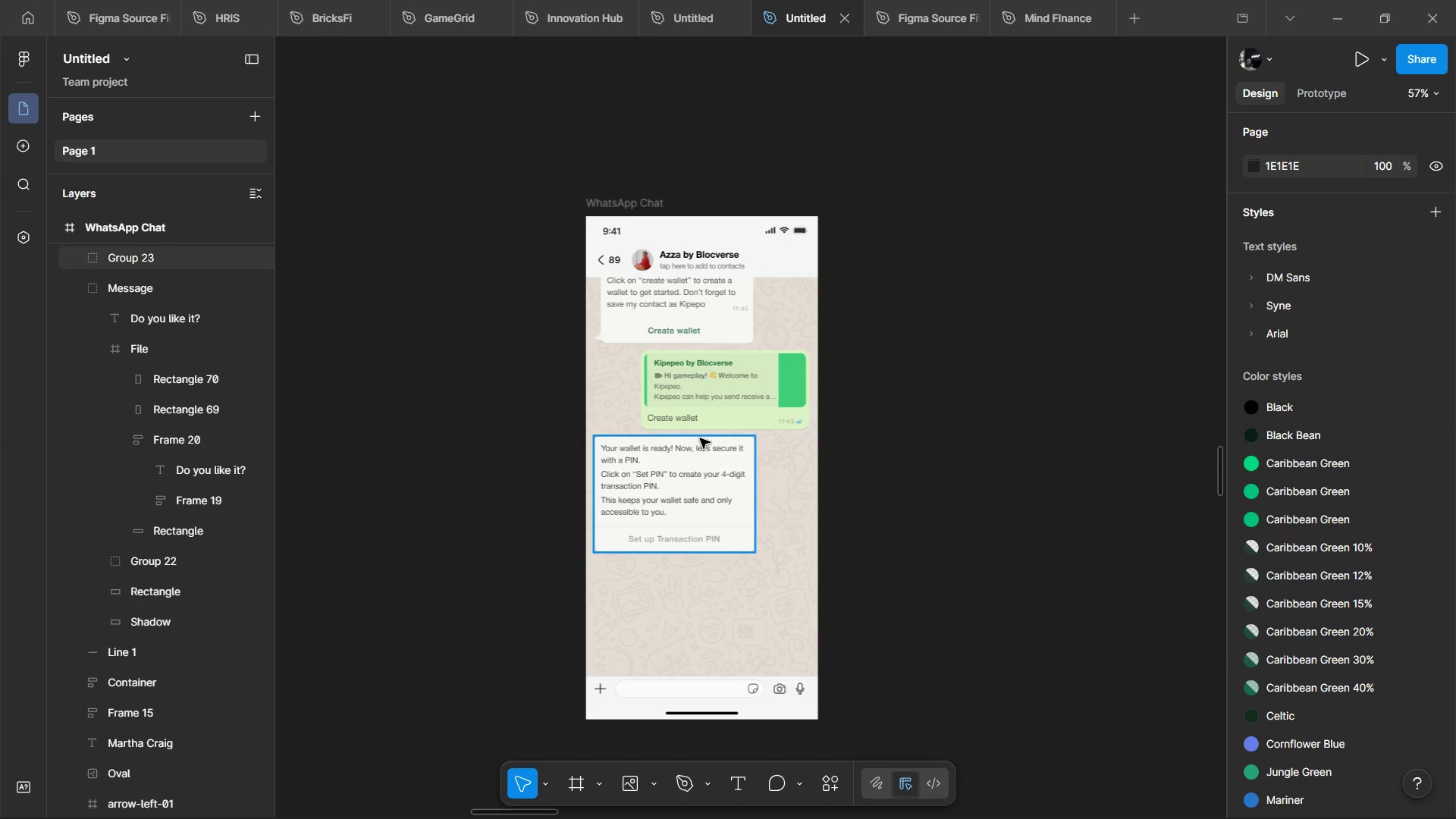 
left_click([700, 438])
 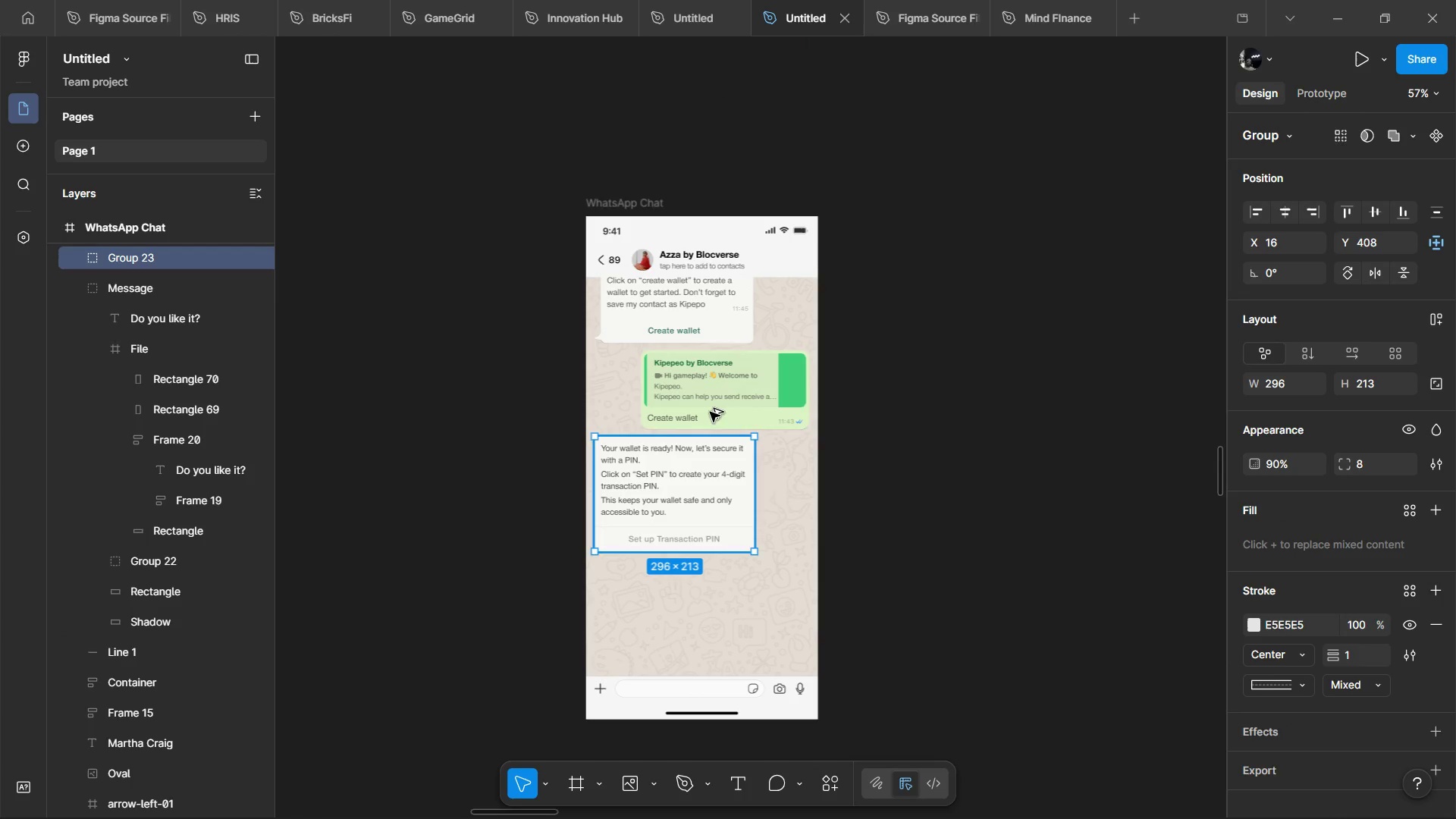 
hold_key(key=AltLeft, duration=0.44)
 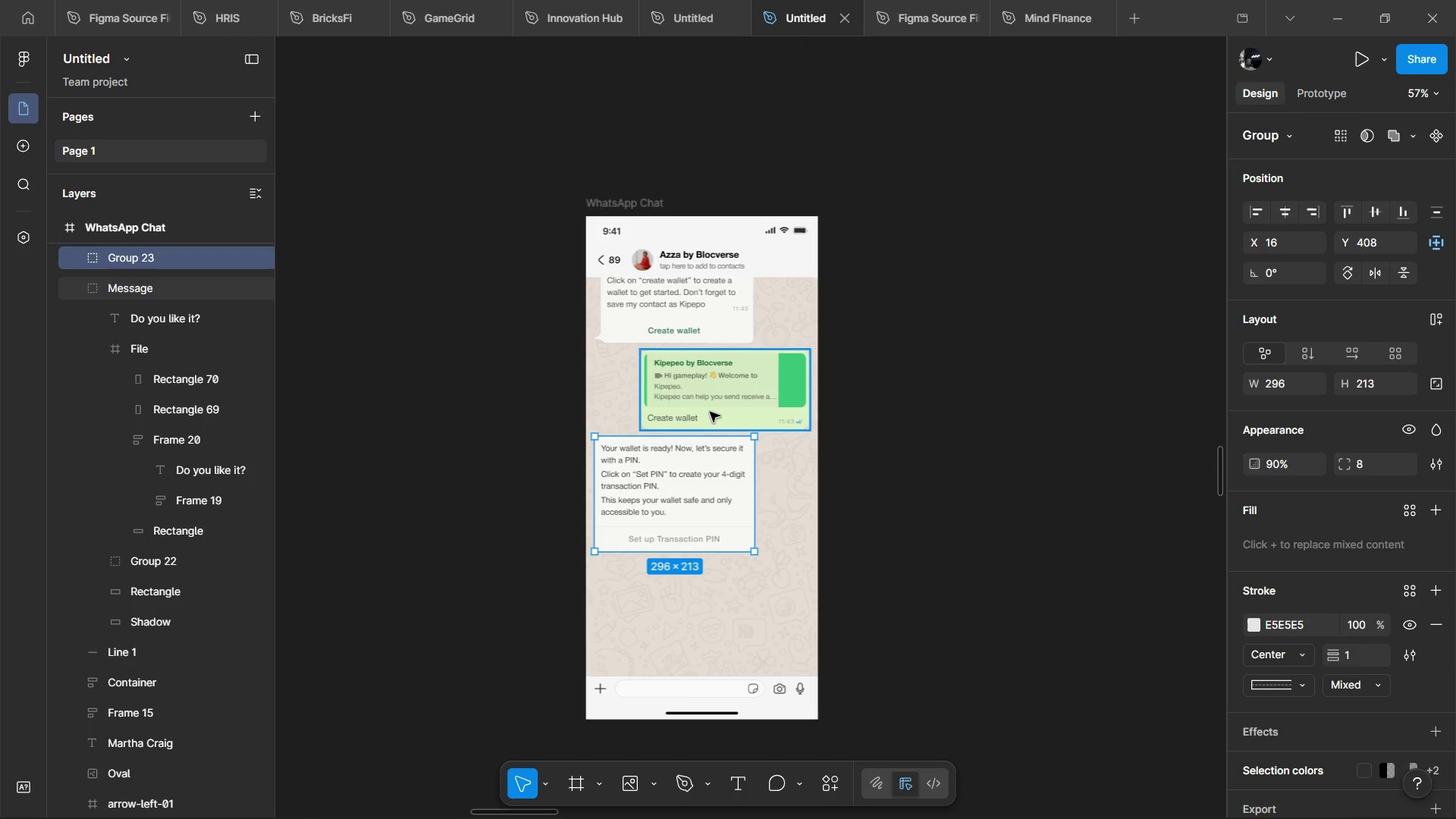 
hold_key(key=ShiftLeft, duration=0.86)
left_click([710, 412])
 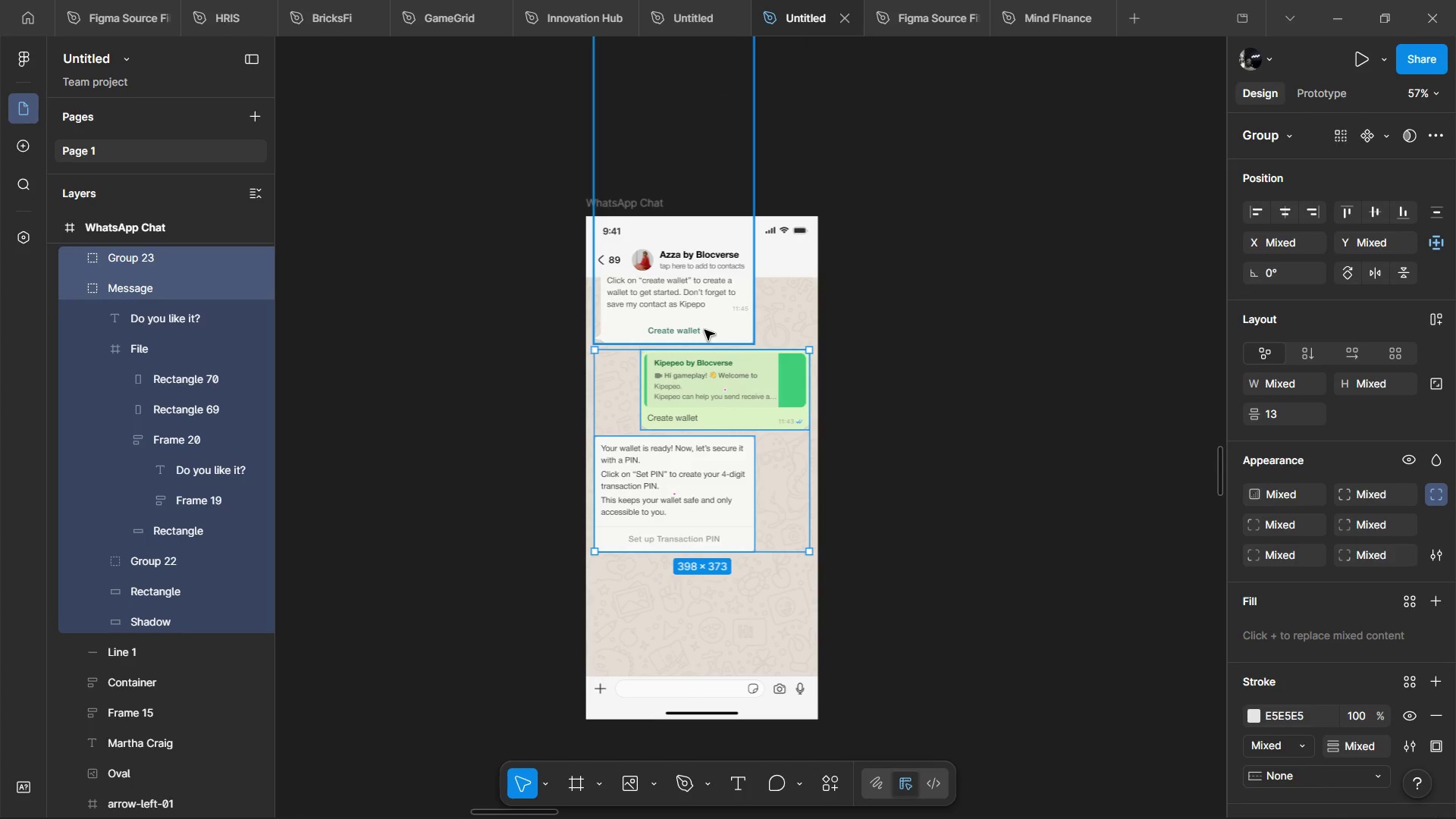 
key(Alt+Shift+ArrowDown)
 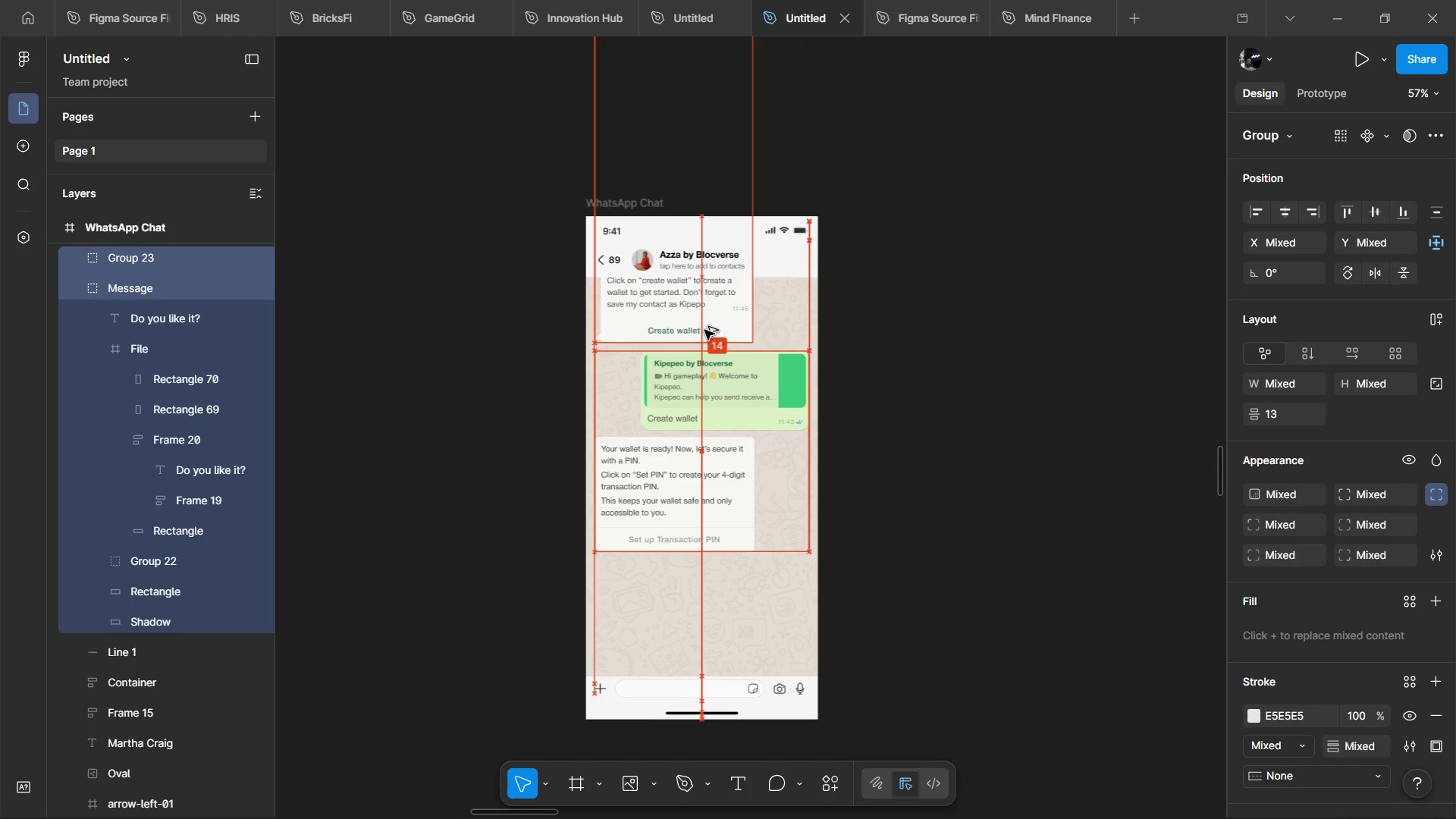 
key(Alt+Shift+ArrowDown)
 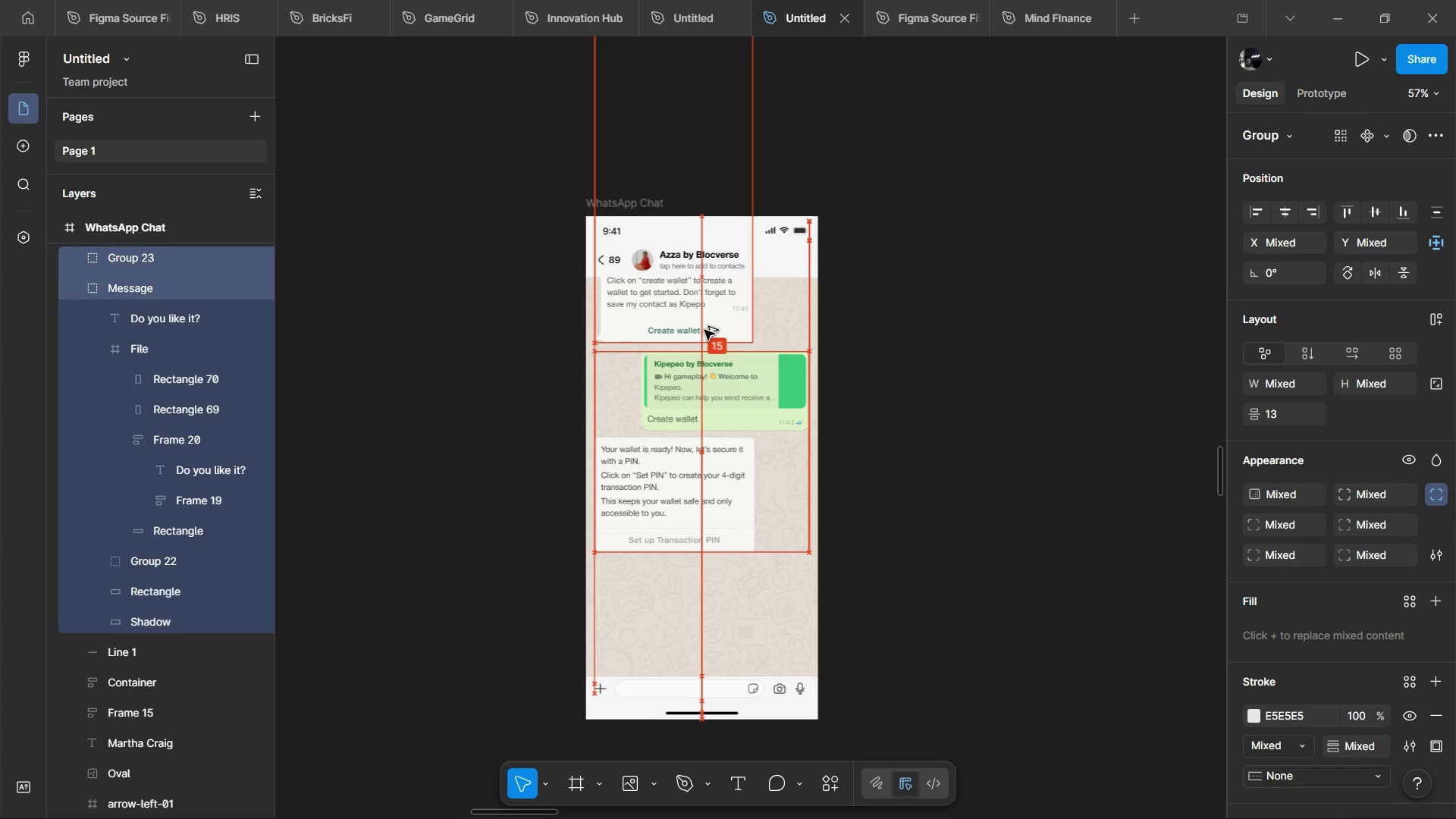 
key(Alt+Shift+ArrowDown)
 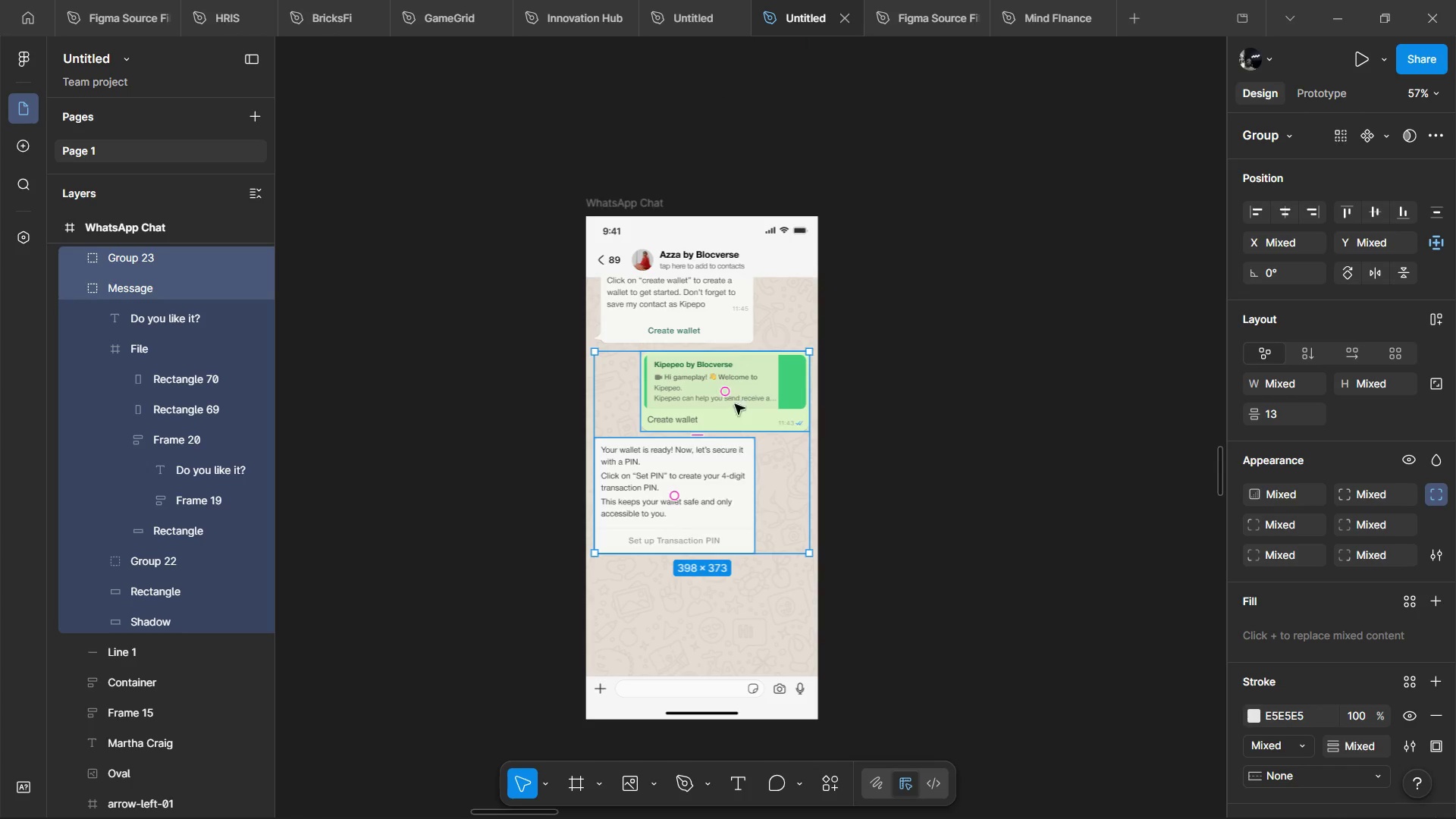 
left_click([736, 447])
 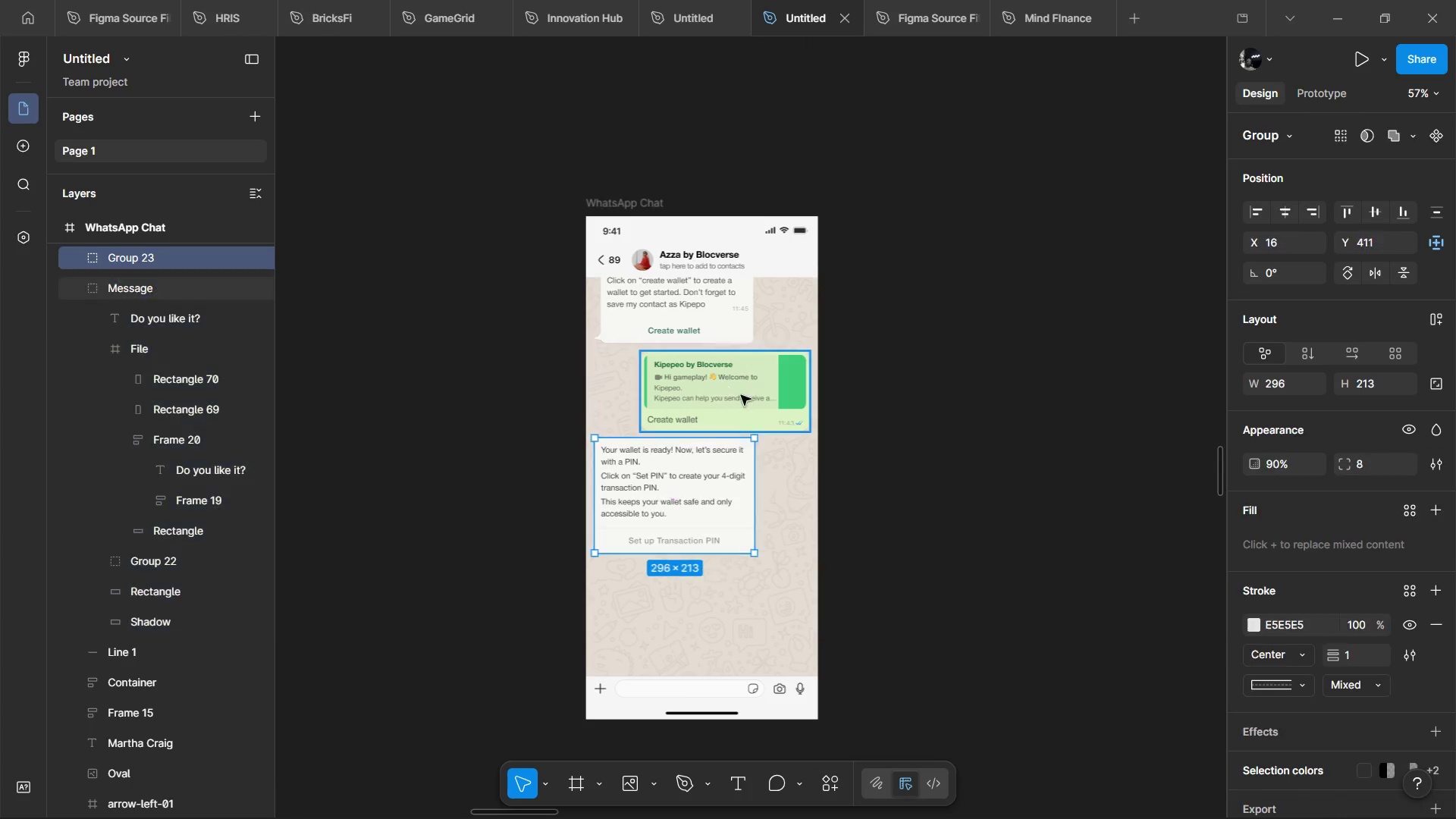 
key(Alt+ArrowDown)
 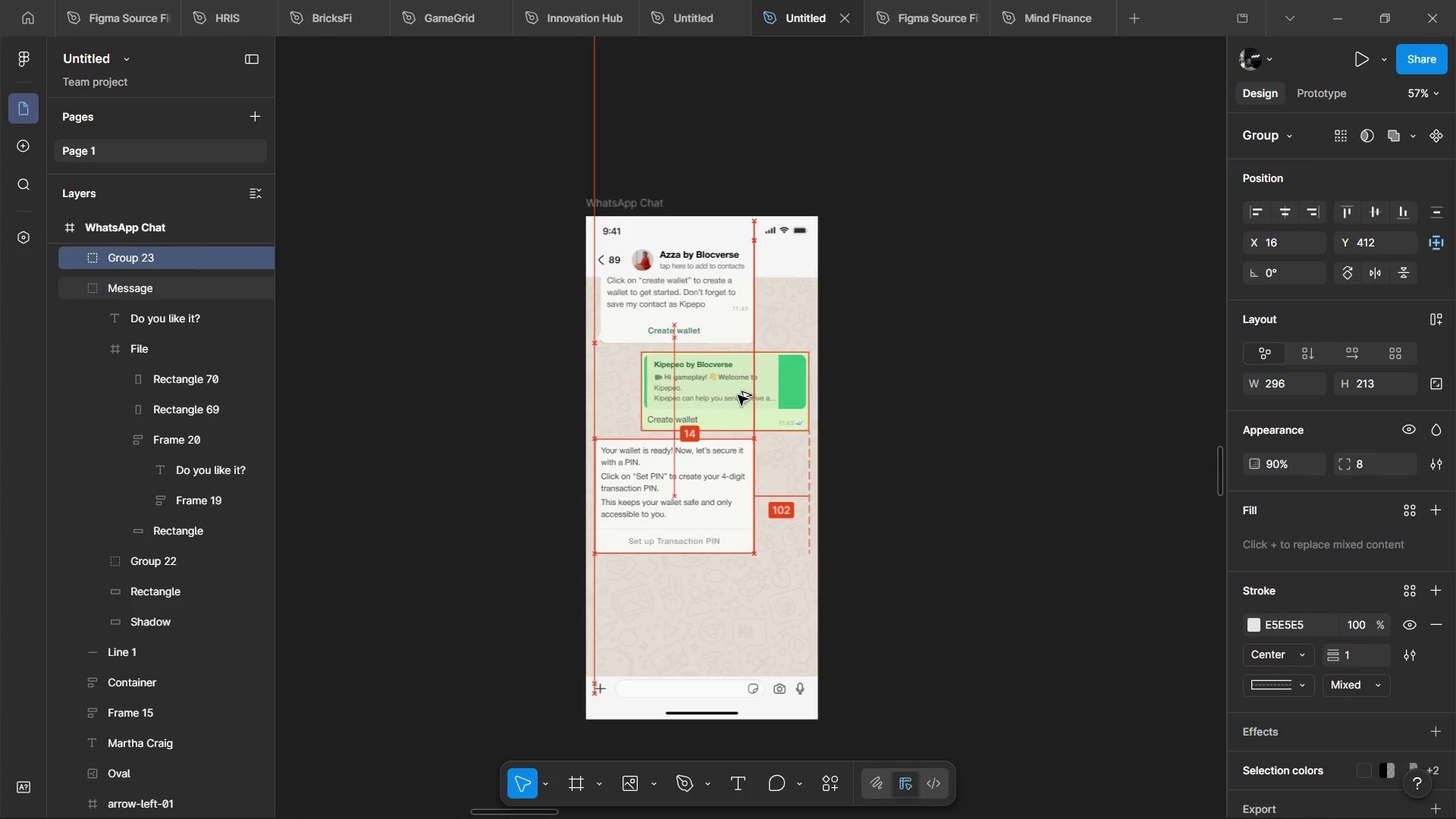 
key(Alt+ArrowDown)
 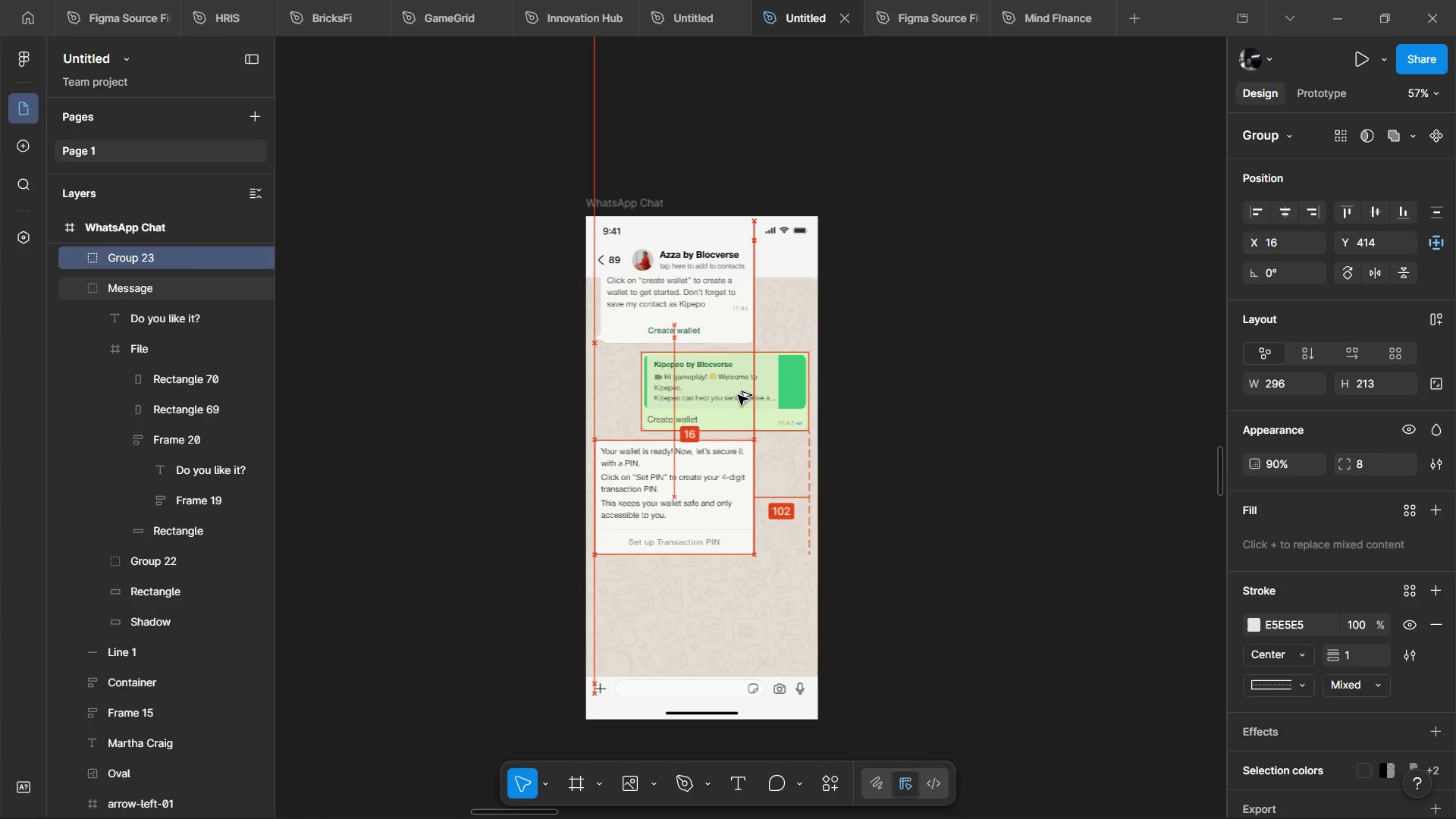 
key(Alt+ArrowDown)
 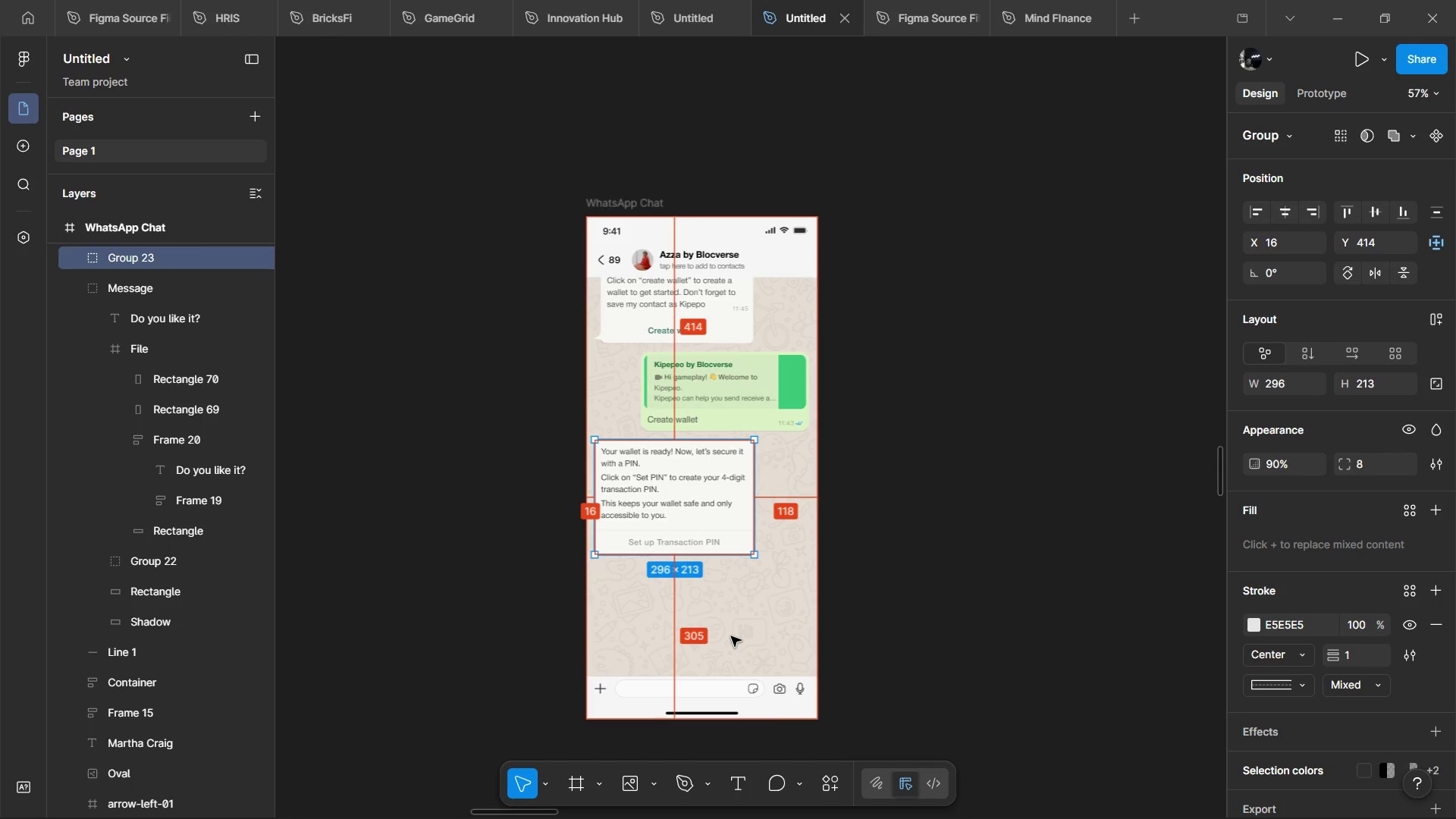 
hold_key(key=AltLeft, duration=0.64)
 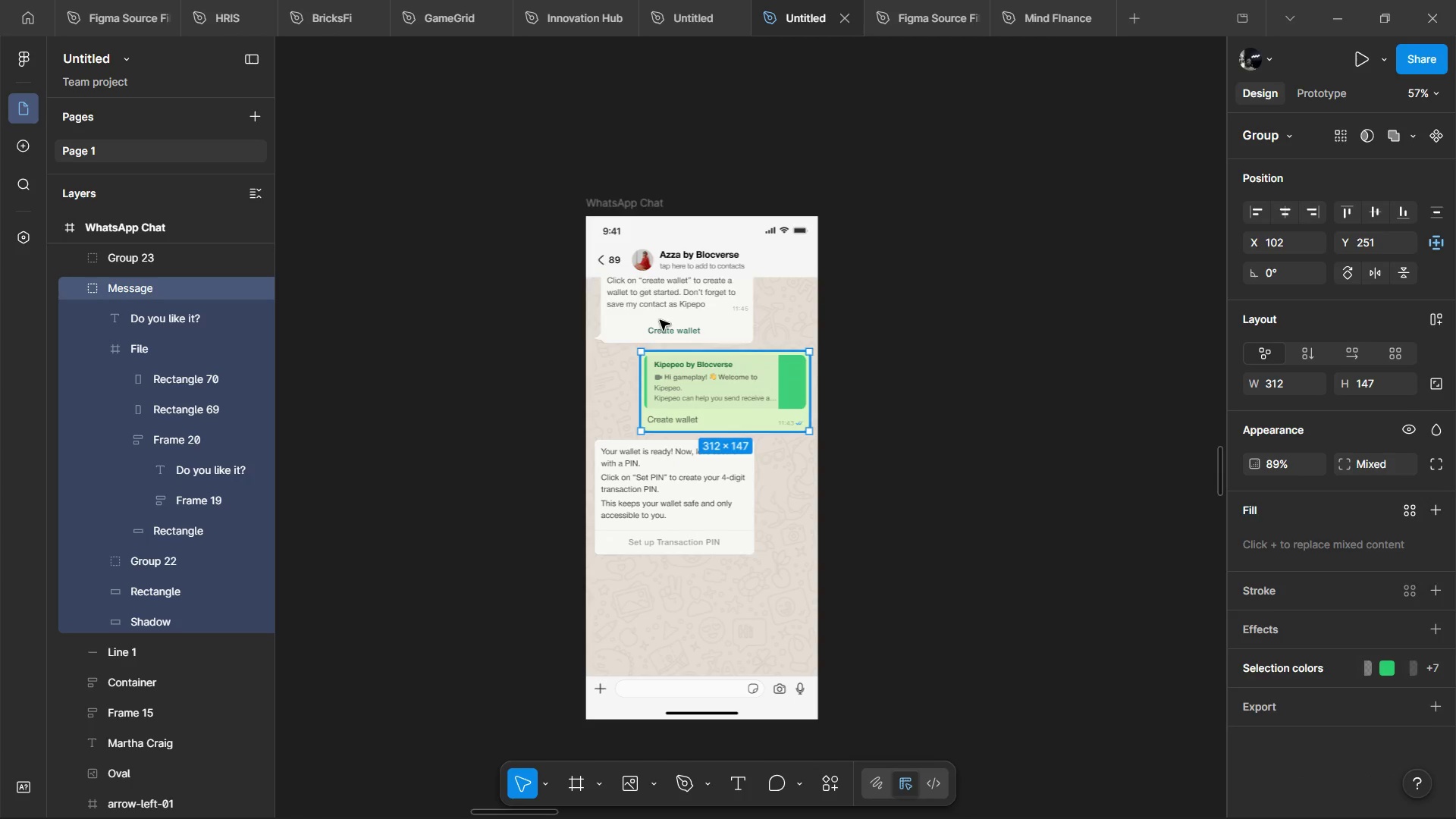 
hold_key(key=AltLeft, duration=1.45)
 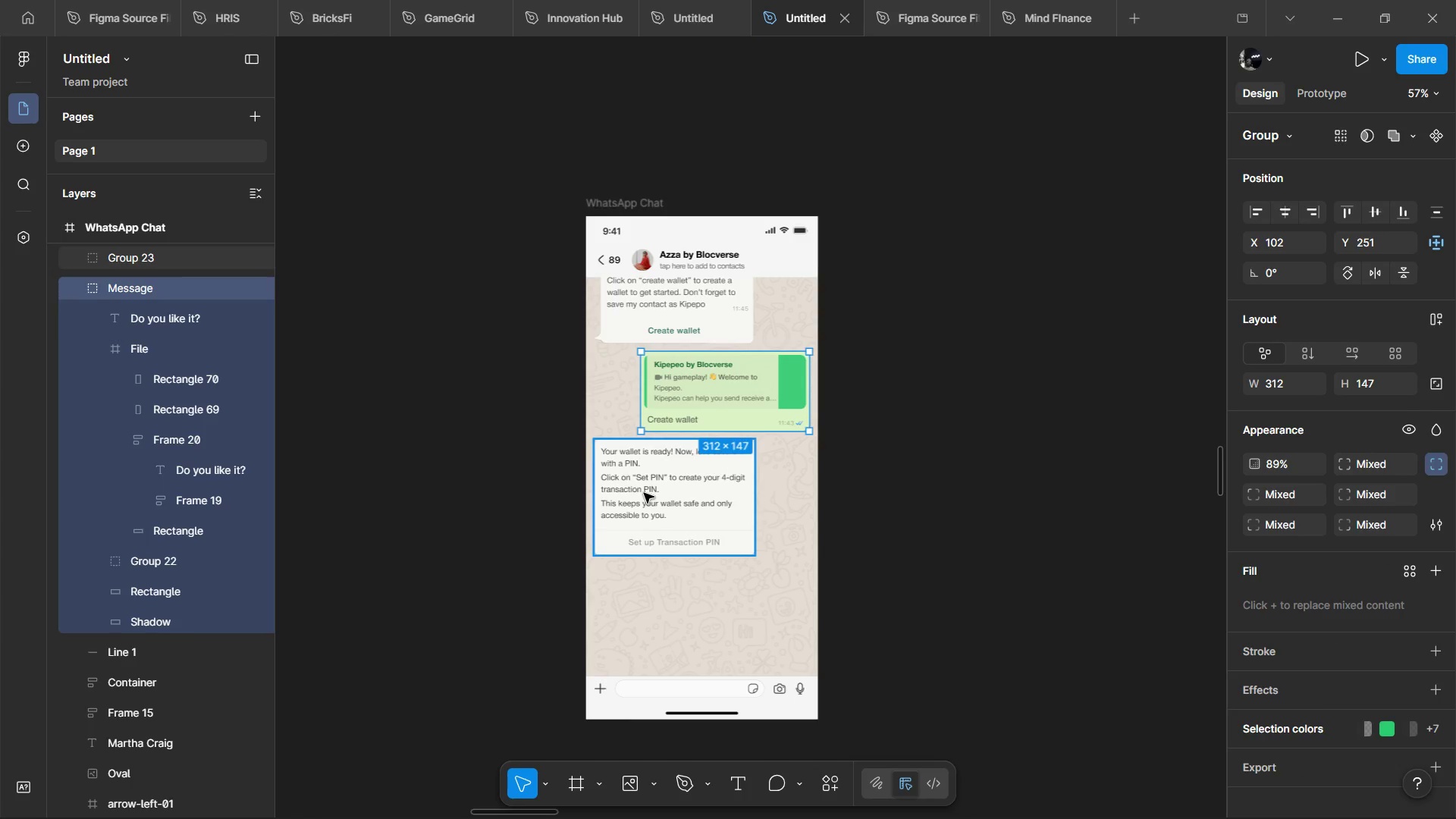 
left_click([644, 493])
 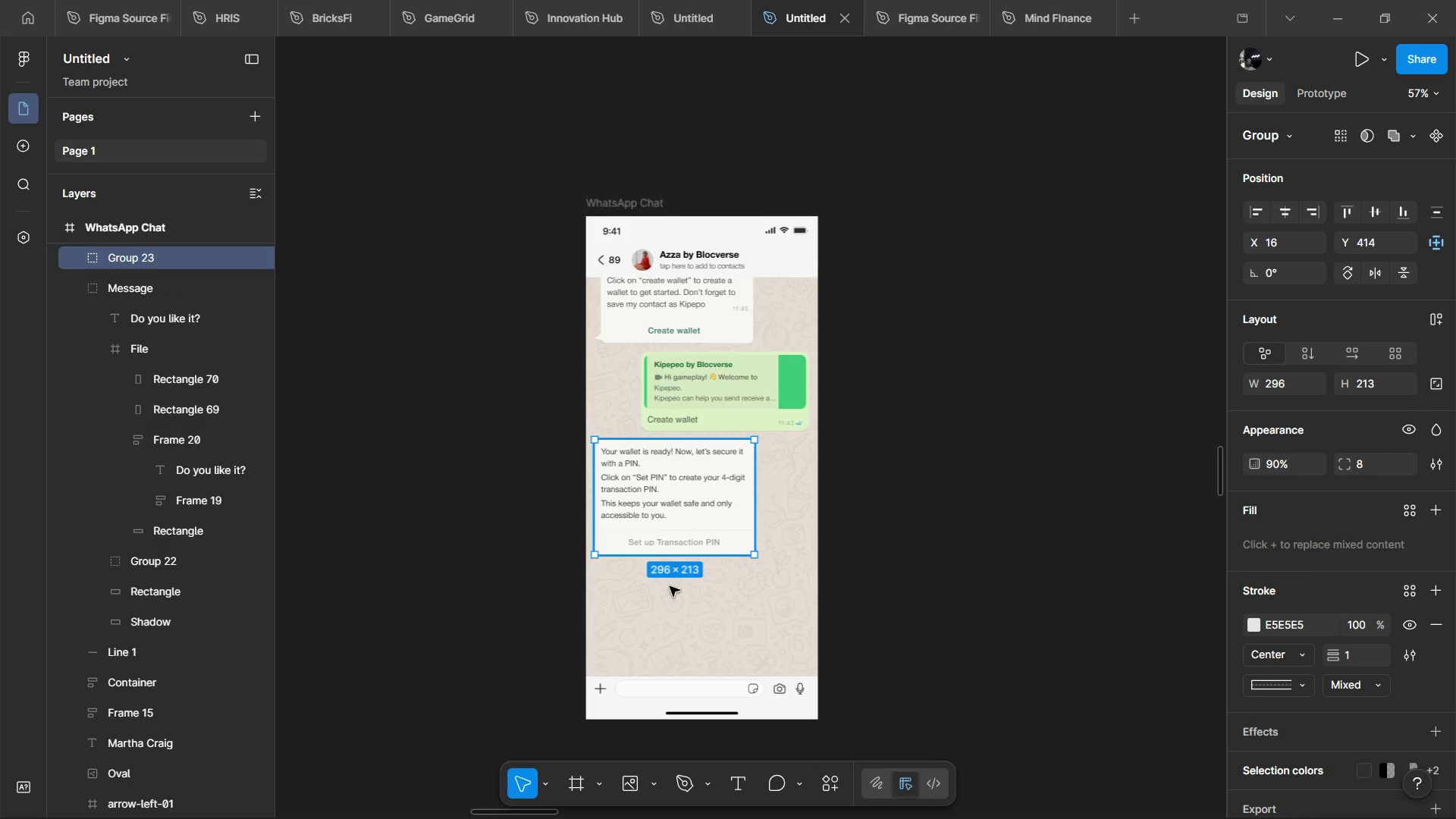 
hold_key(key=AltLeft, duration=0.83)
 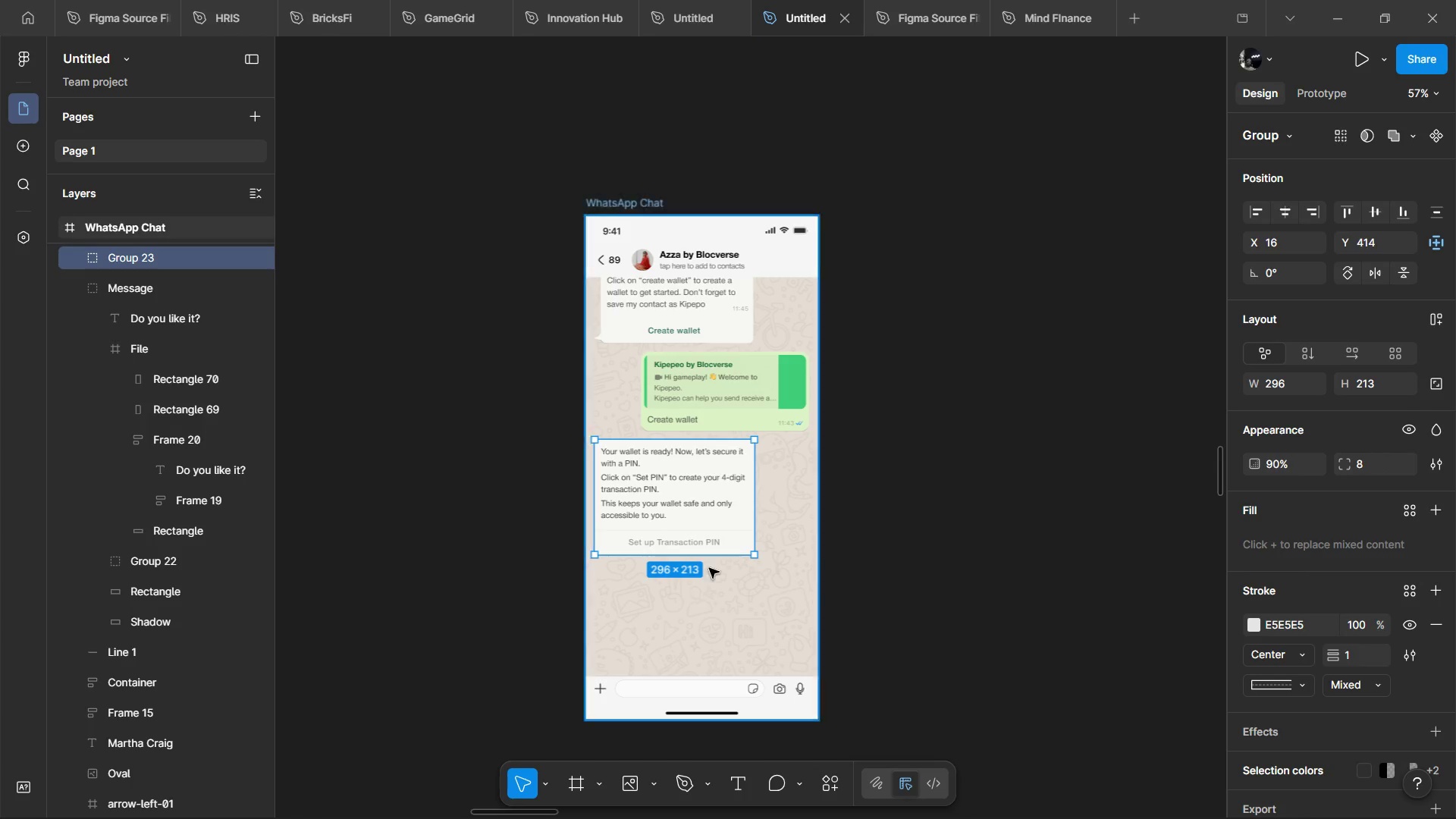 
hold_key(key=ControlLeft, duration=1.16)
scroll: coordinate [716, 557], scroll_direction: up, amount: 3.0
 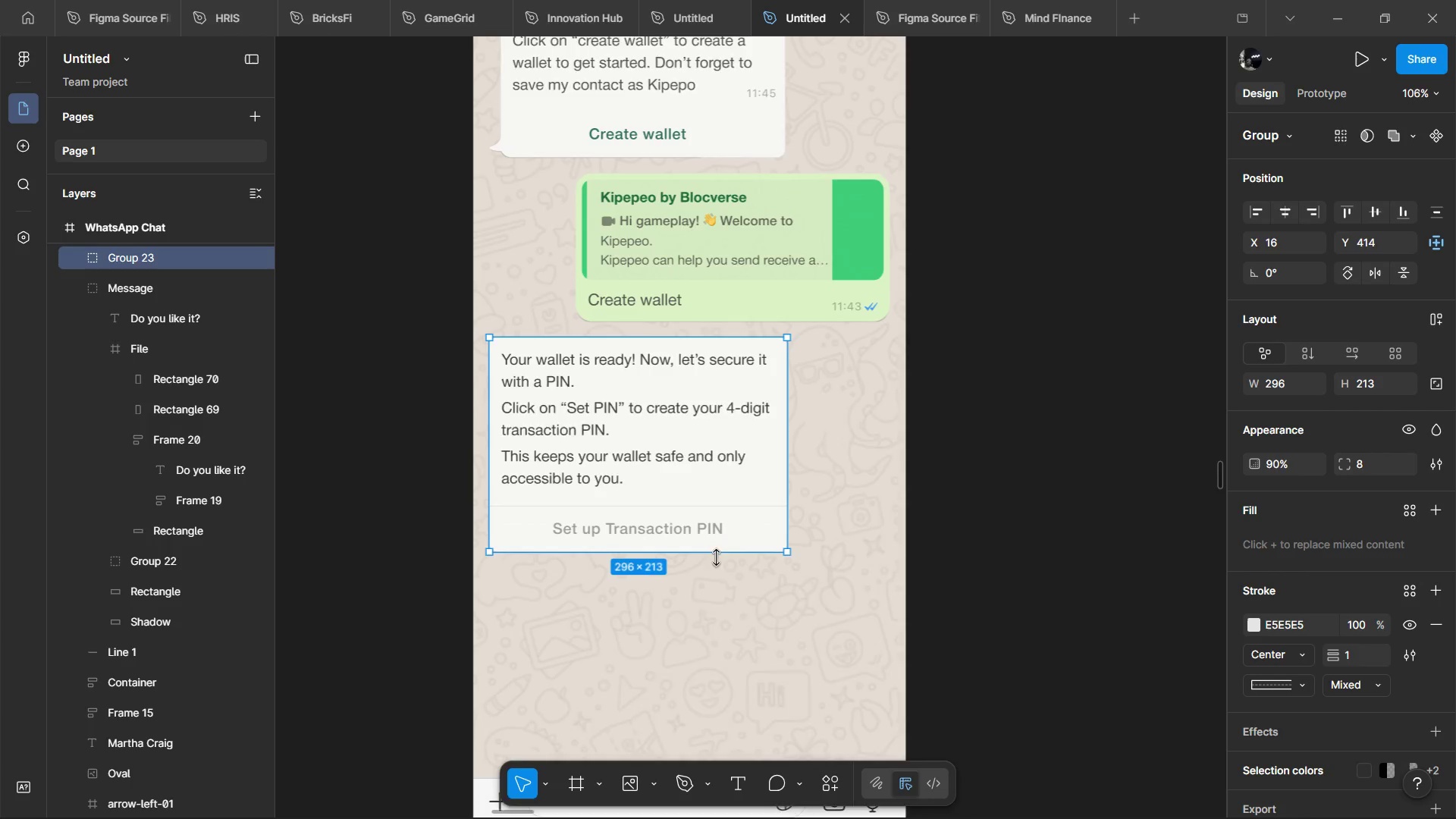 
scroll: coordinate [716, 557], scroll_direction: down, amount: 1.0
 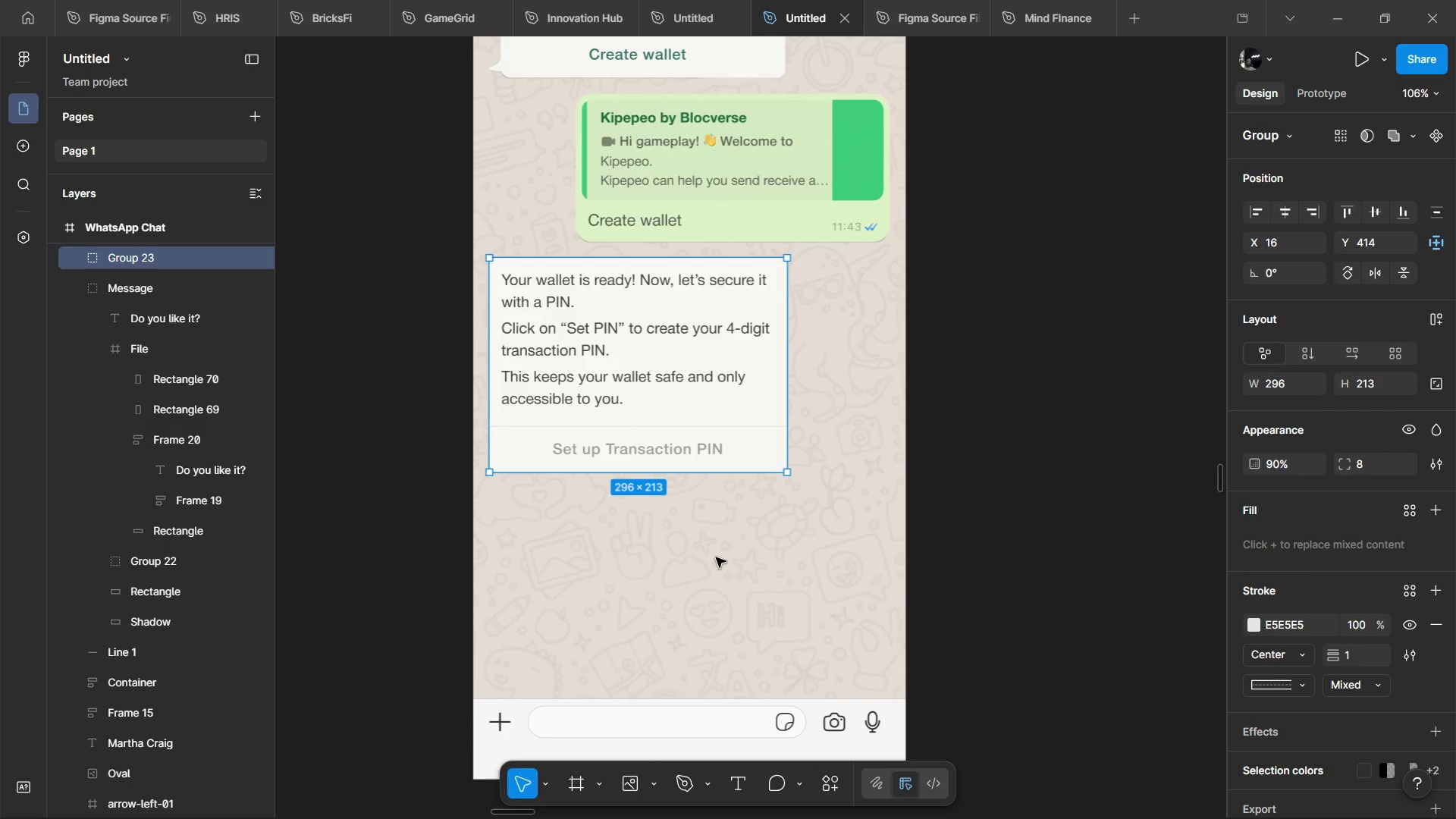 
hold_key(key=ControlLeft, duration=0.38)
 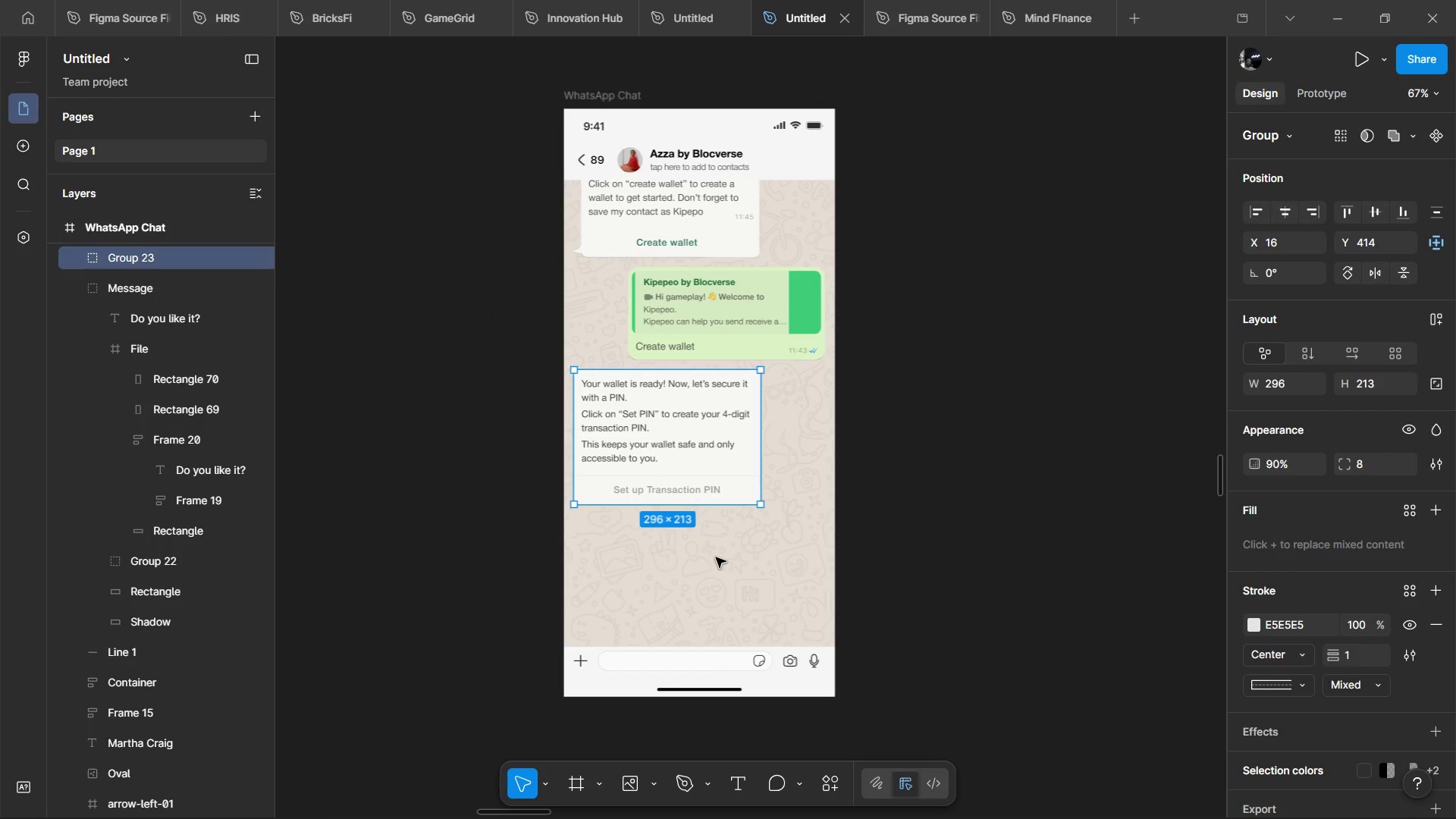 
hold_key(key=ControlLeft, duration=0.48)
scroll: coordinate [752, 602], scroll_direction: down, amount: 2.0
 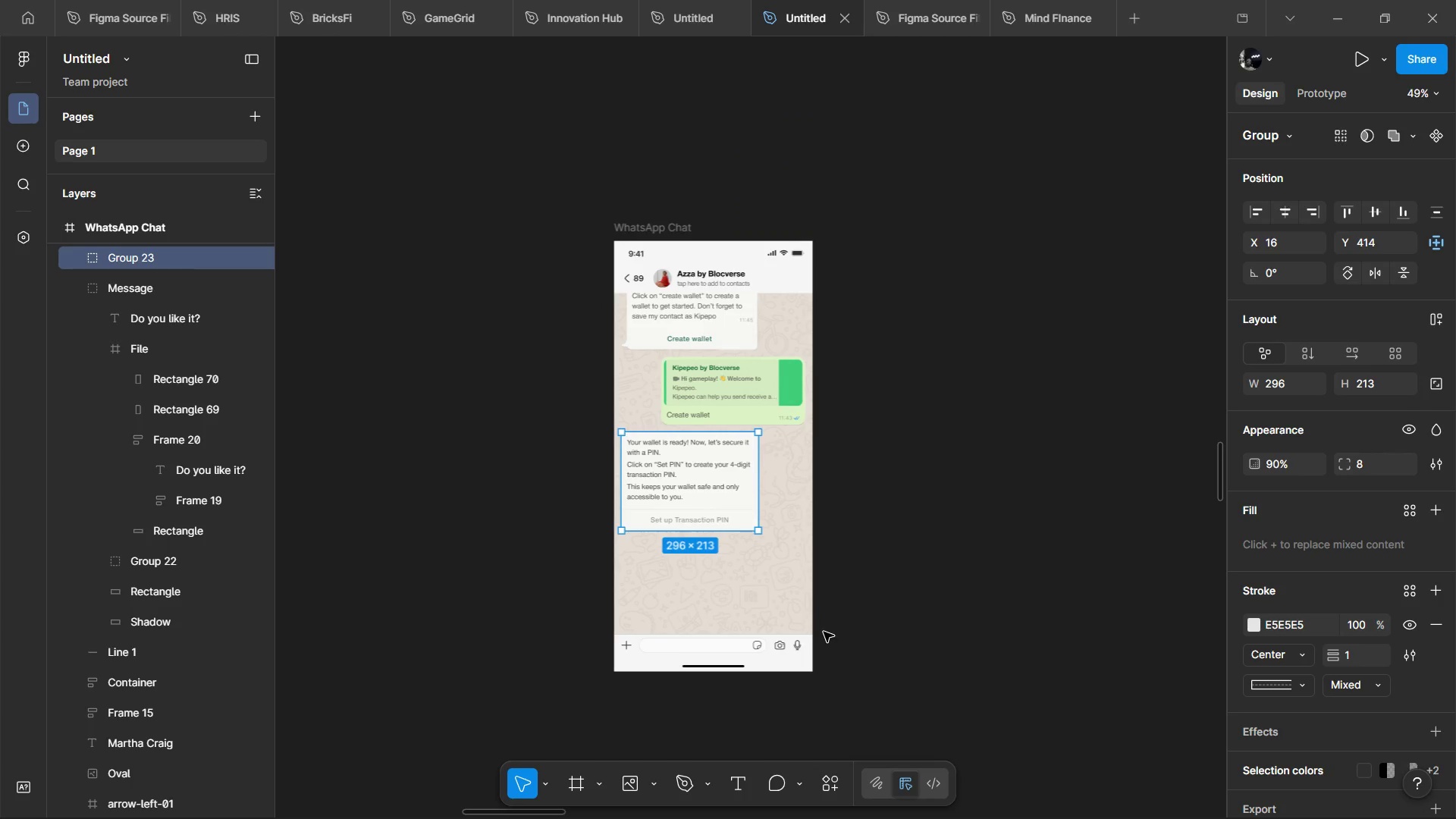 
hold_key(key=ShiftLeft, duration=1.06)
scroll: coordinate [811, 606], scroll_direction: down, amount: 3.0
 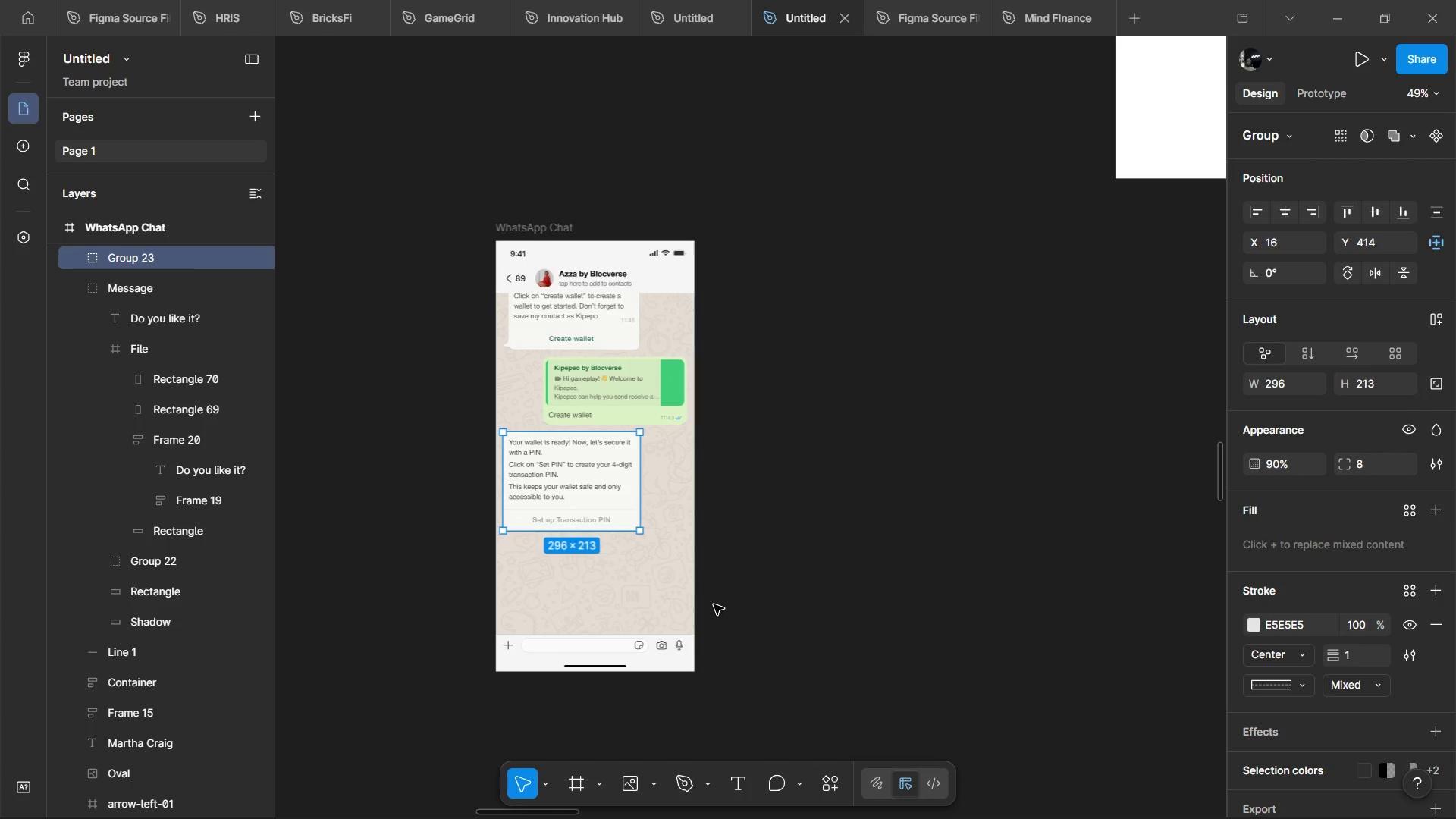 
hold_key(key=ShiftLeft, duration=0.58)
scroll: coordinate [725, 588], scroll_direction: up, amount: 2.0
 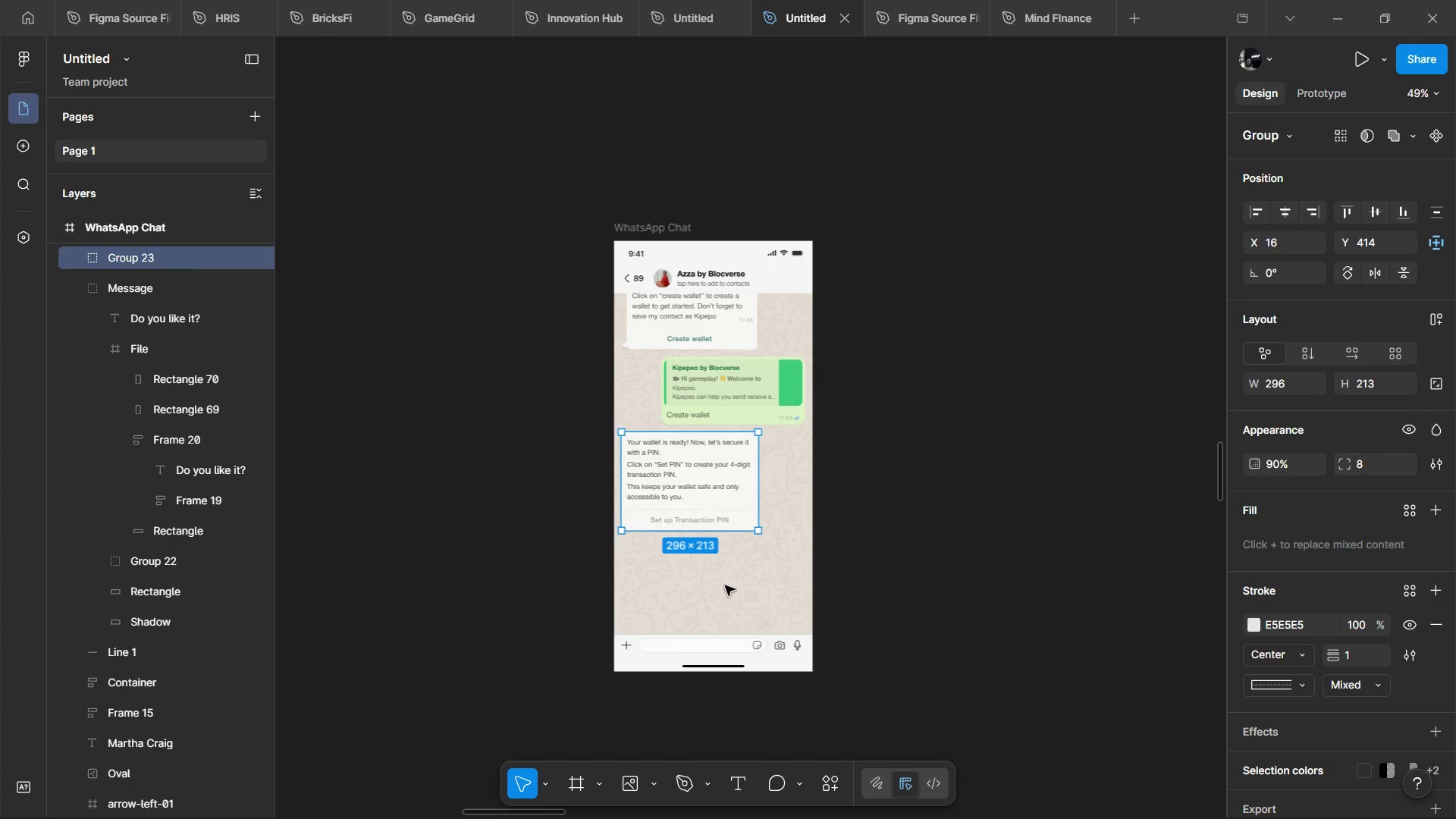 
hold_key(key=ShiftLeft, duration=1.5)
scroll: coordinate [725, 585], scroll_direction: up, amount: 4.0
 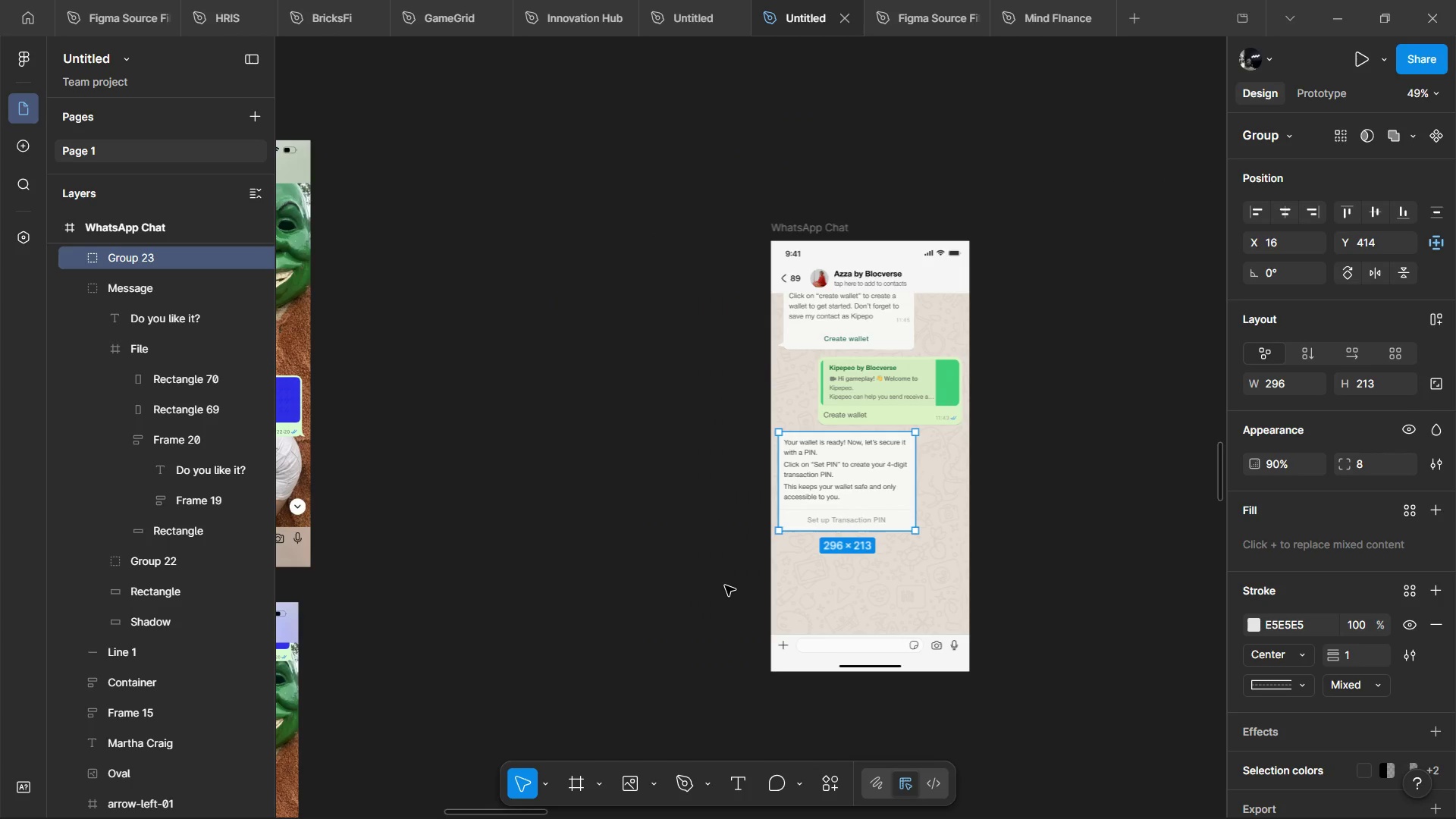 
hold_key(key=ShiftLeft, duration=1.26)
 